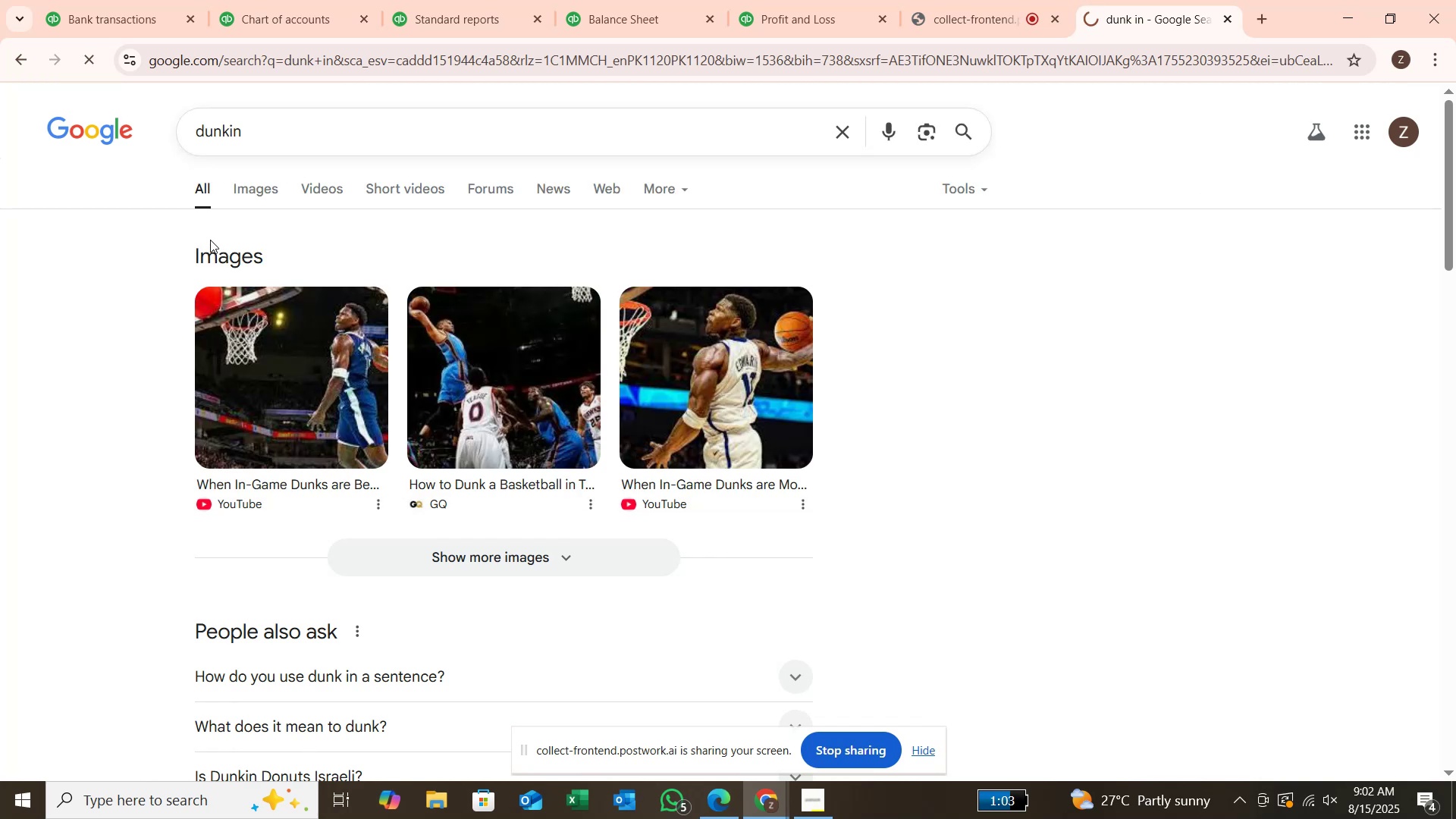 
type(winter hea)
 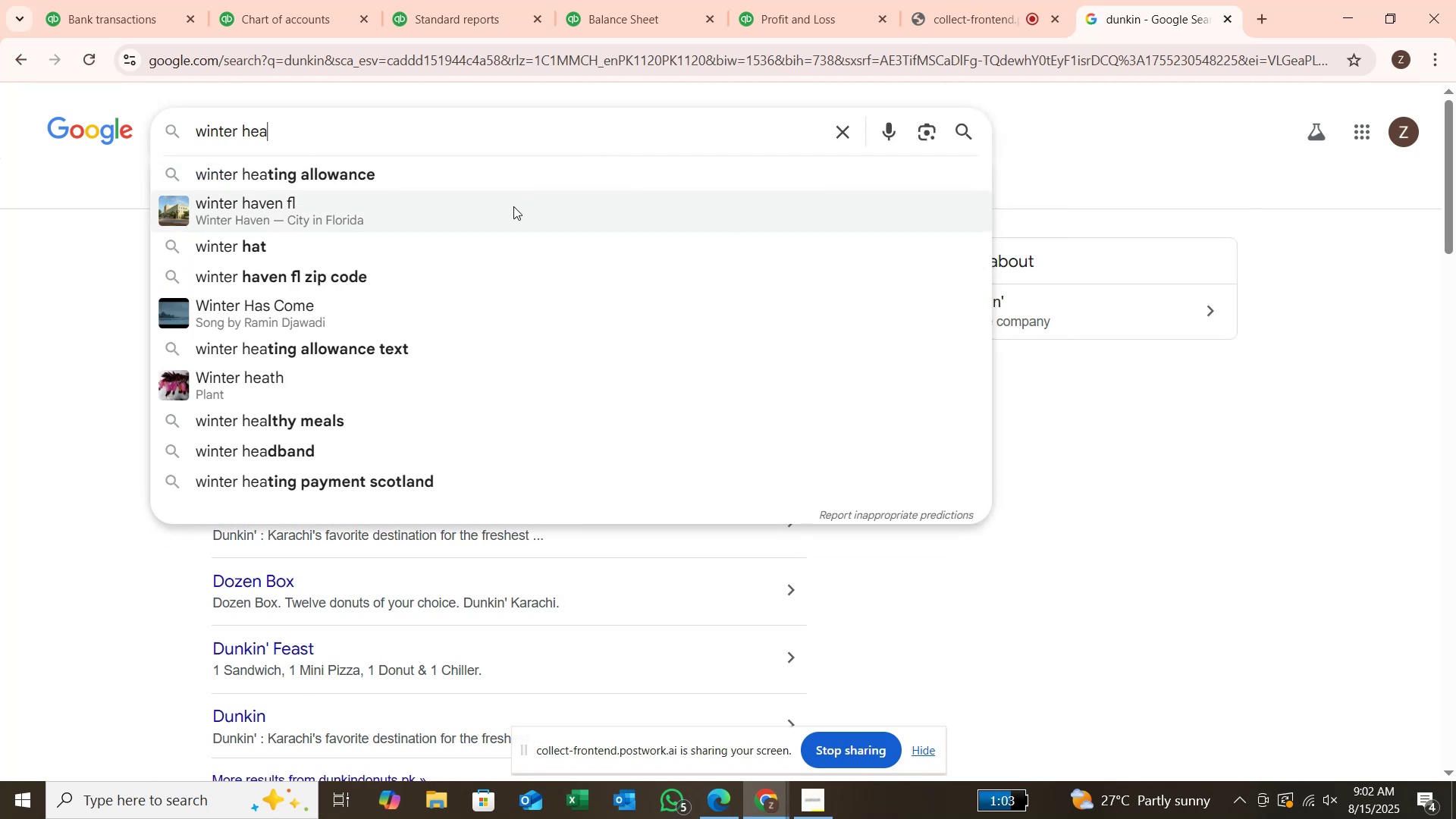 
left_click([501, 214])
 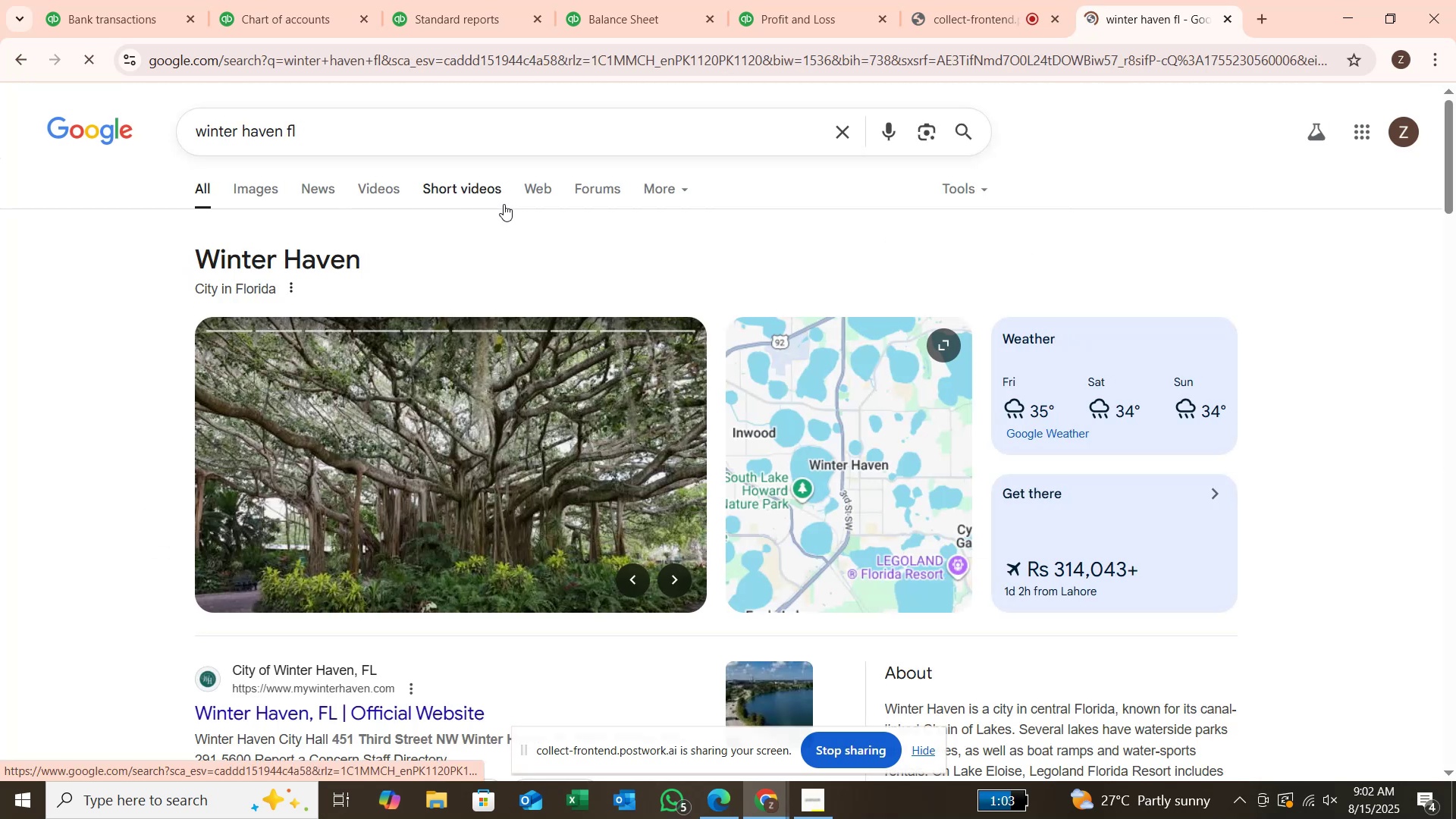 
scroll: coordinate [497, 245], scroll_direction: down, amount: 1.0
 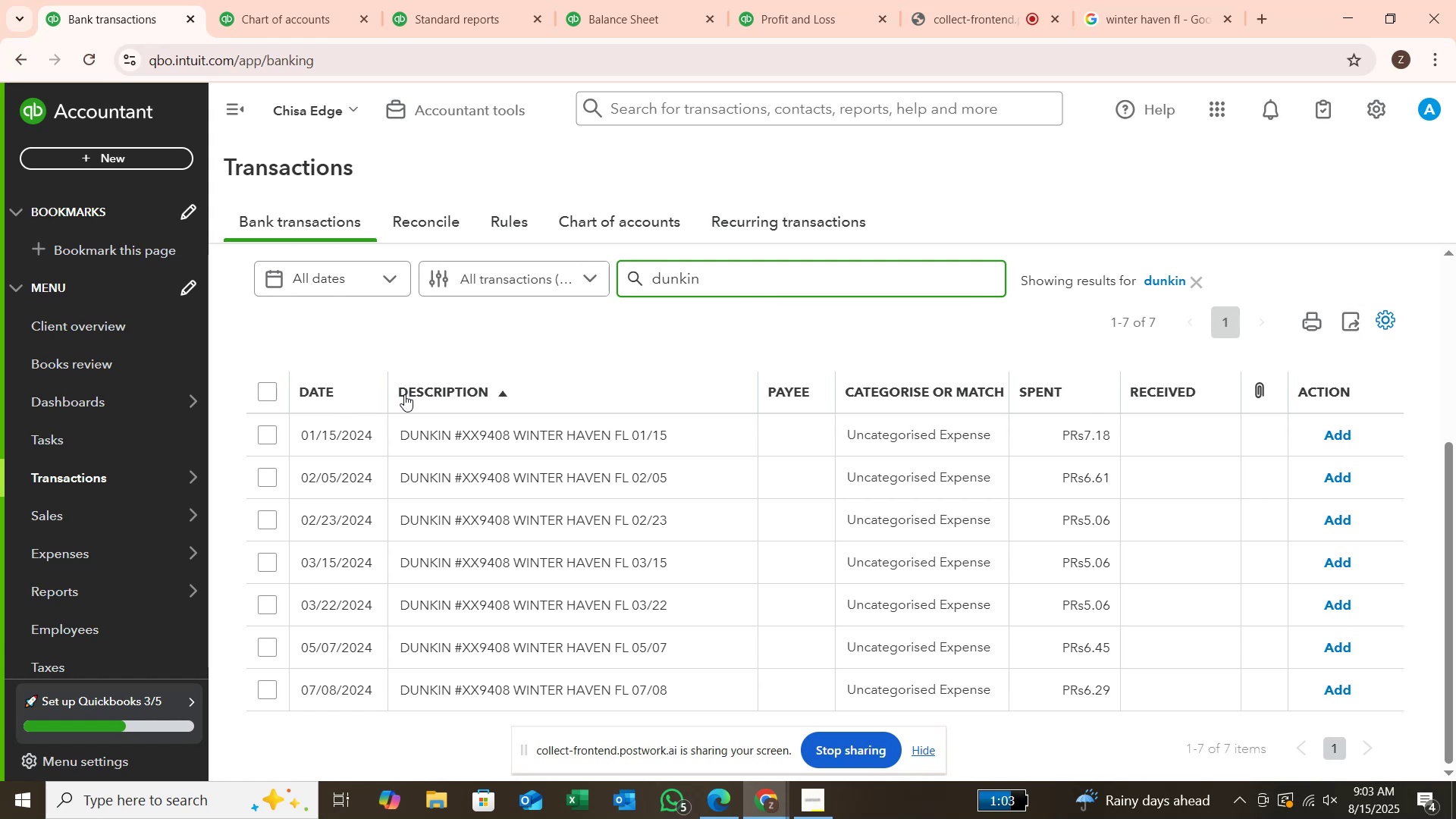 
wait(47.08)
 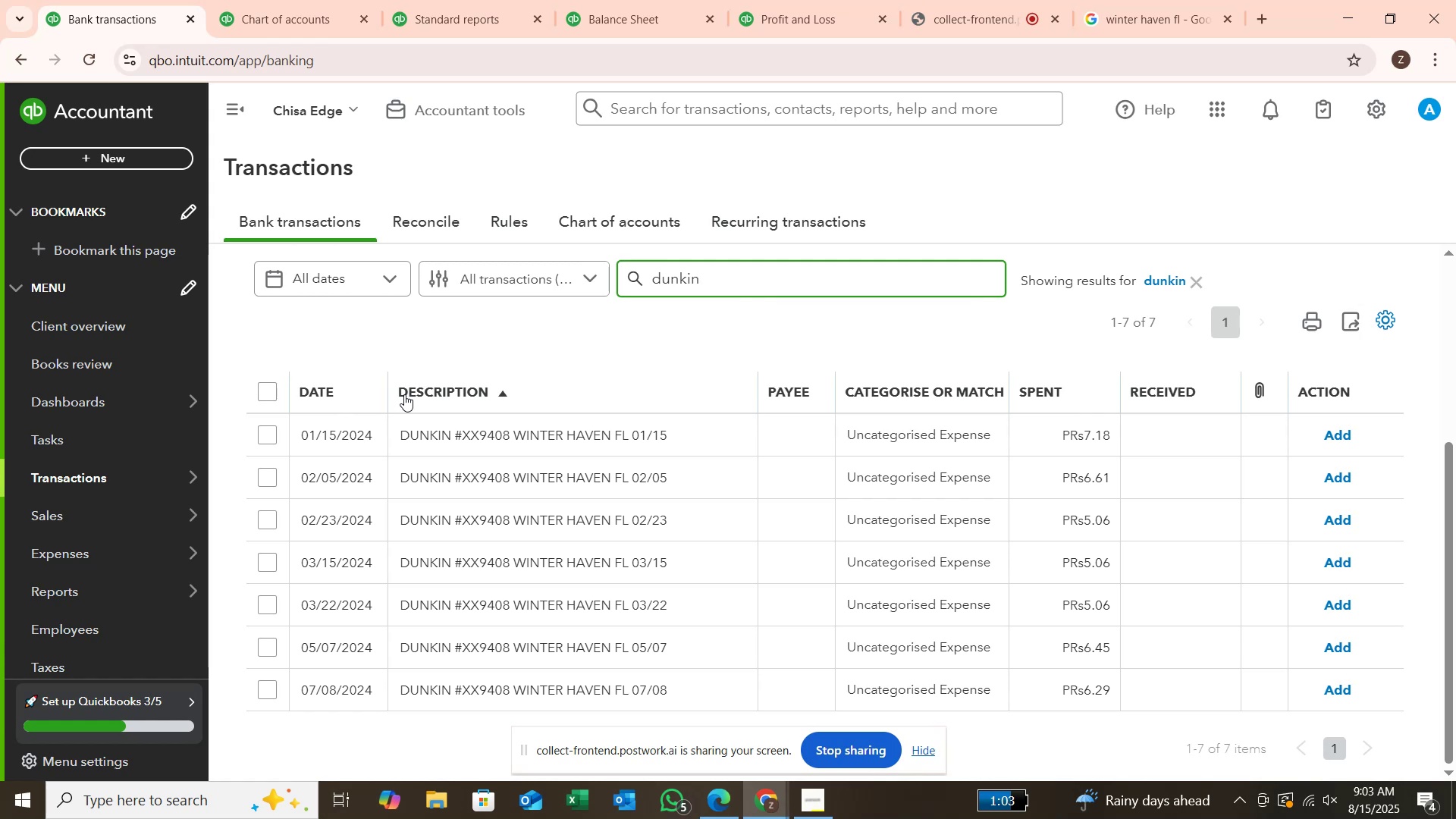 
left_click([271, 394])
 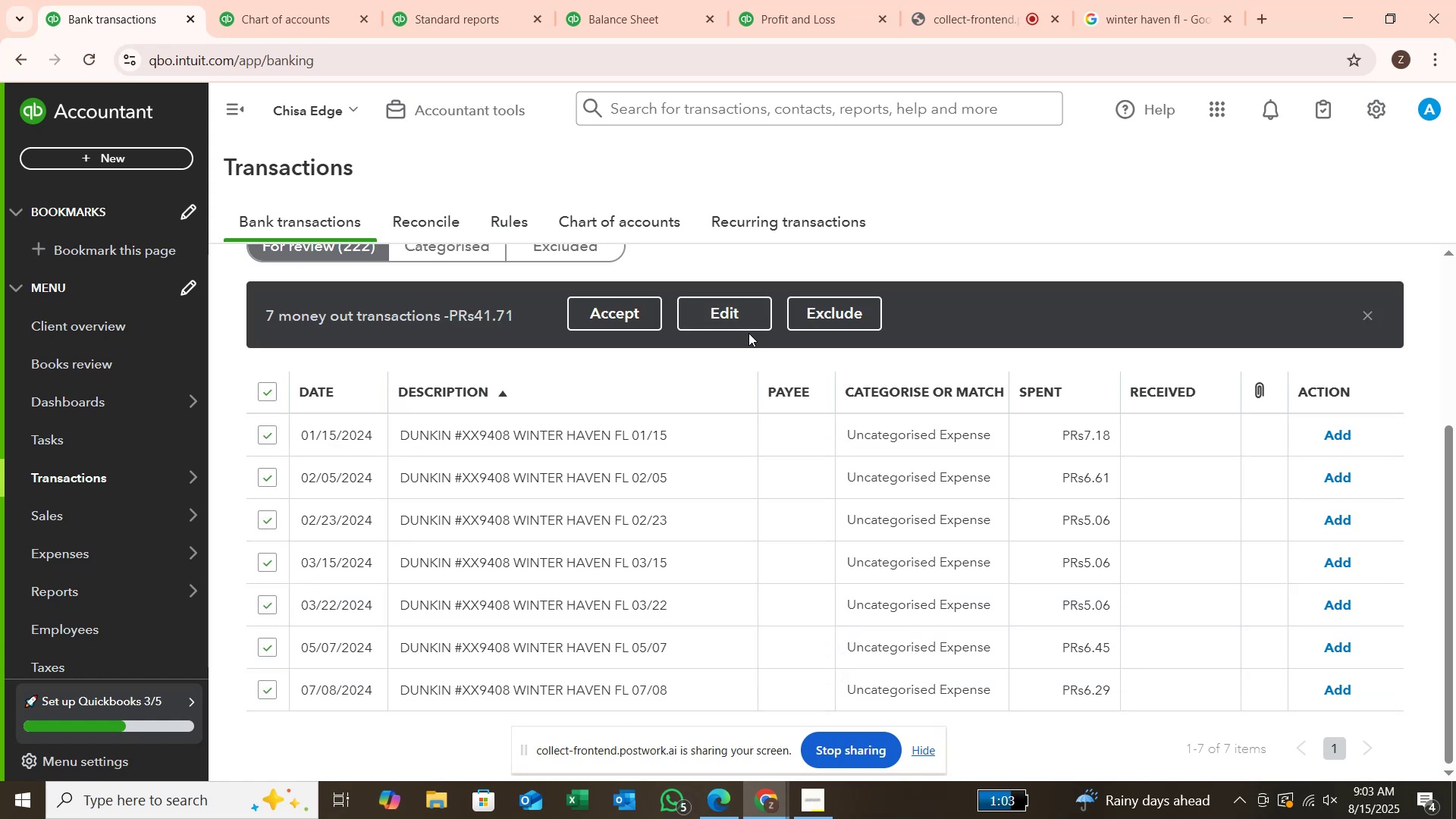 
left_click([736, 316])
 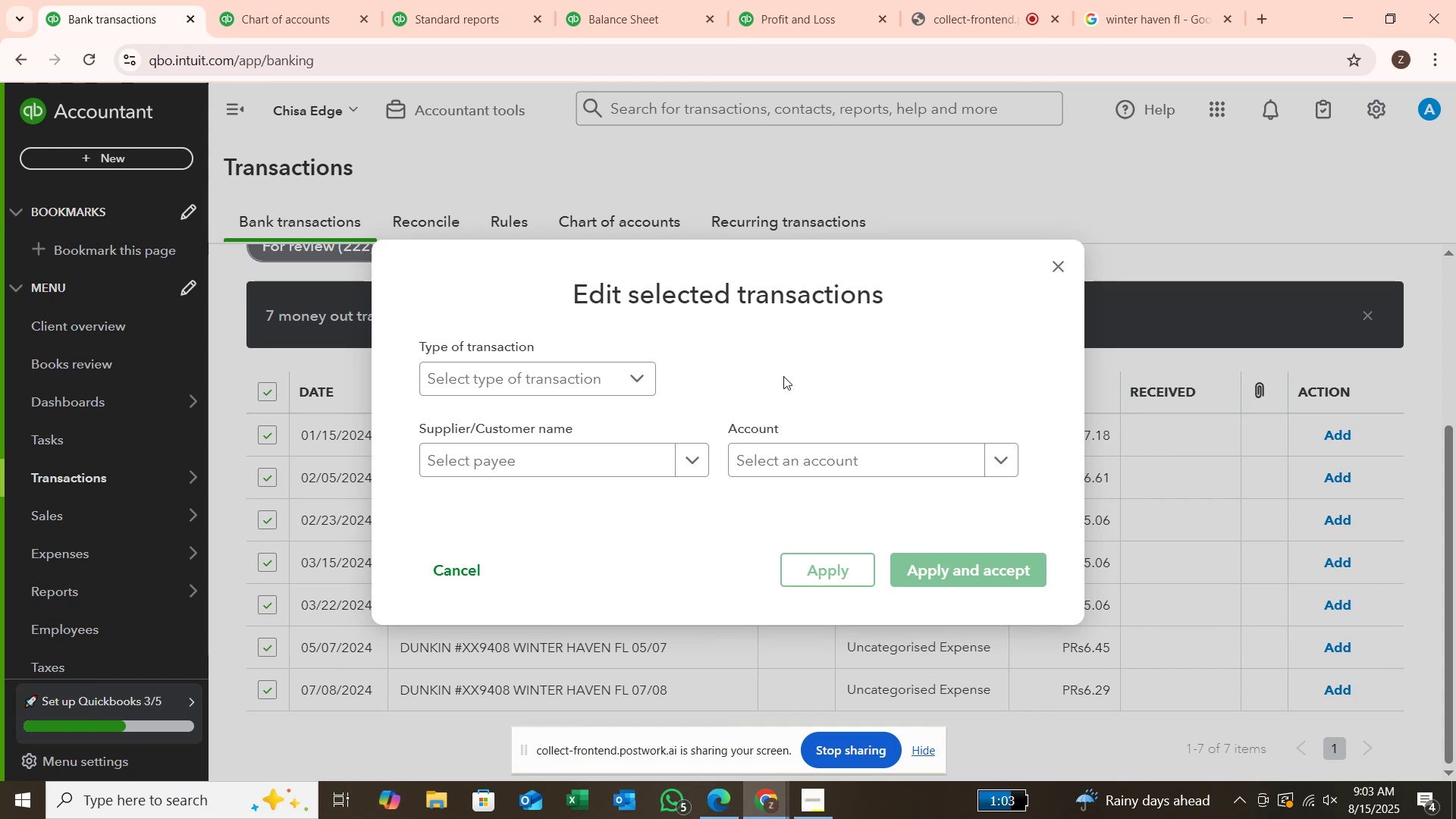 
left_click([640, 382])
 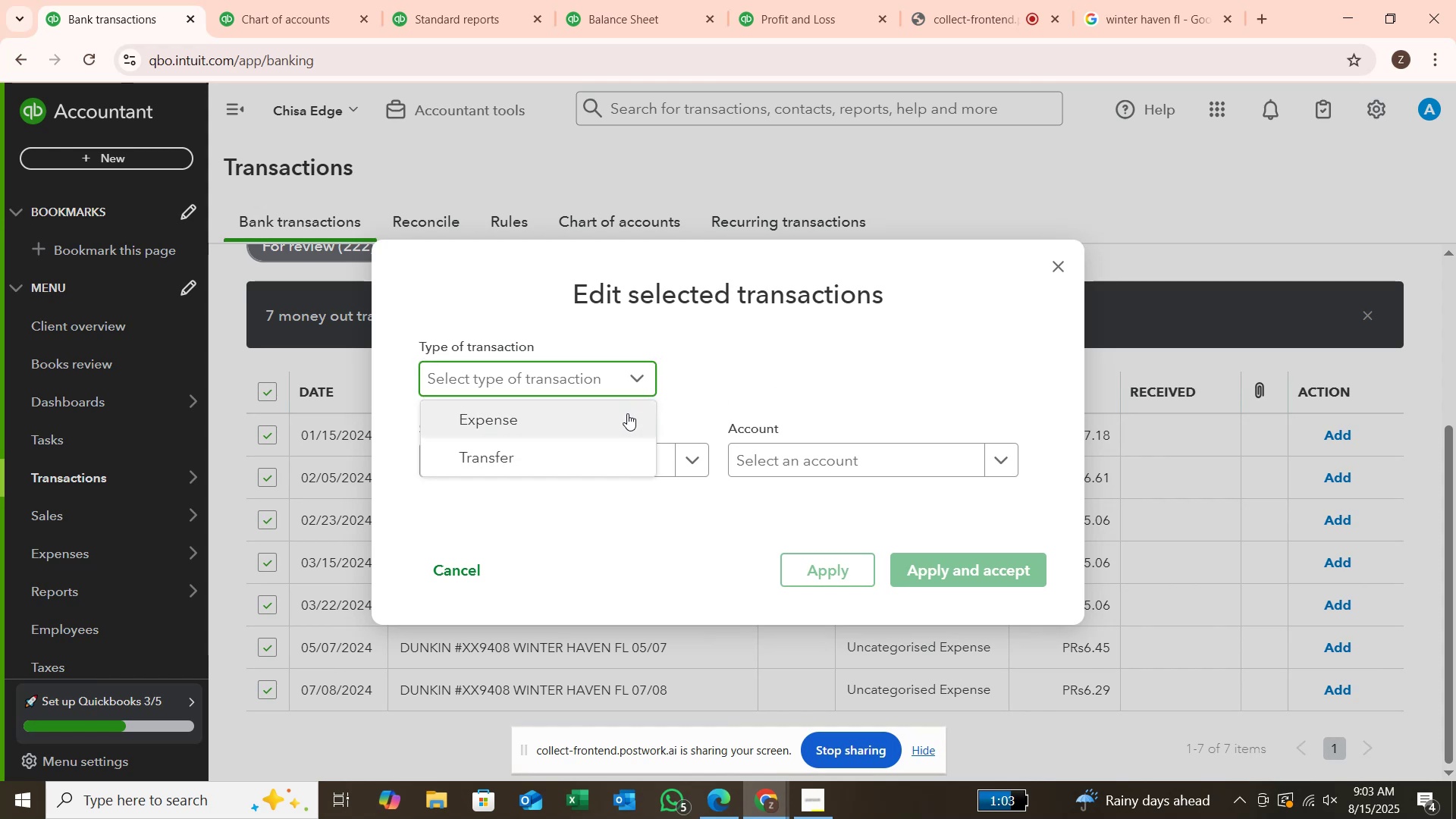 
left_click([627, 413])
 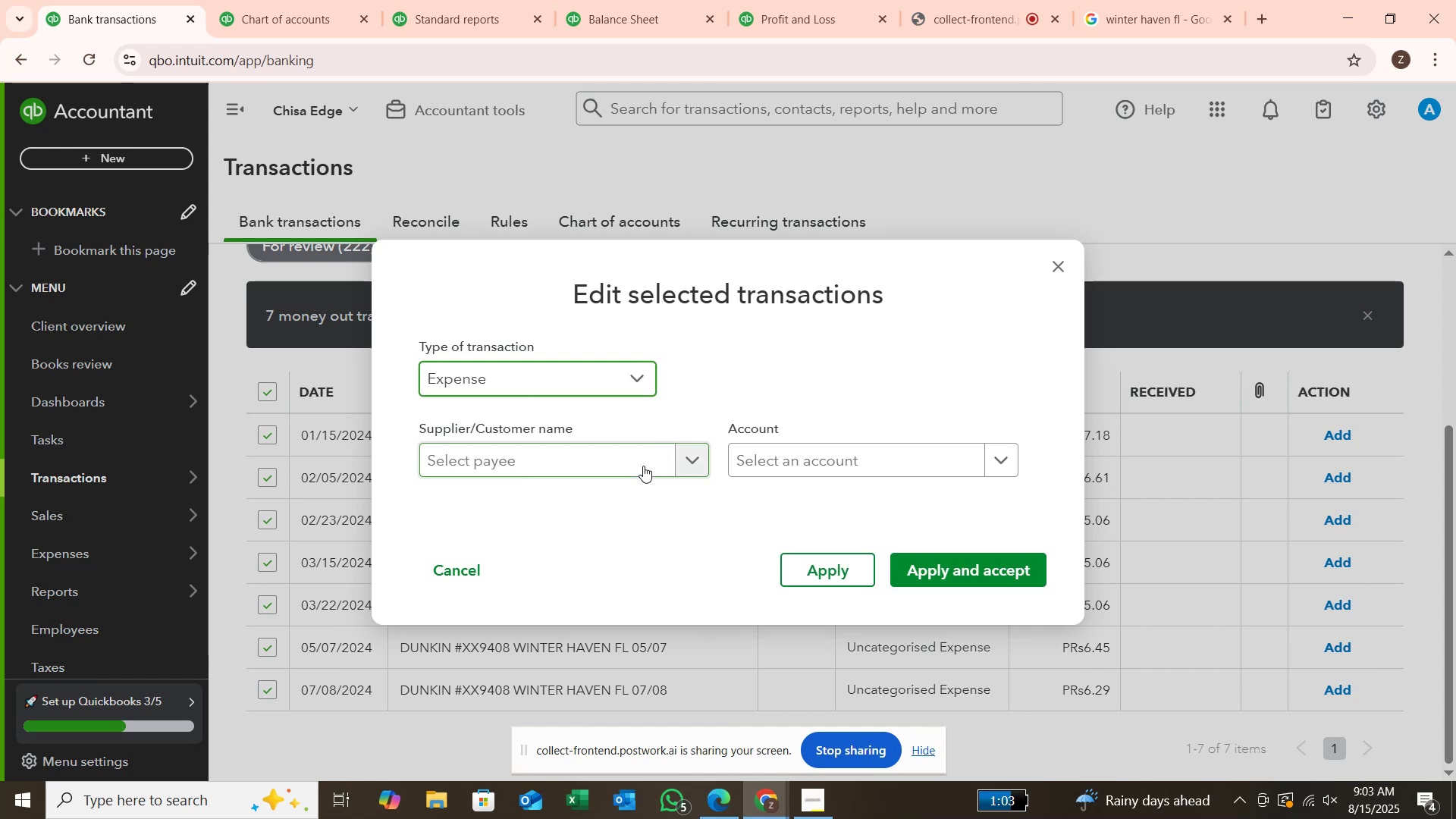 
left_click([643, 466])
 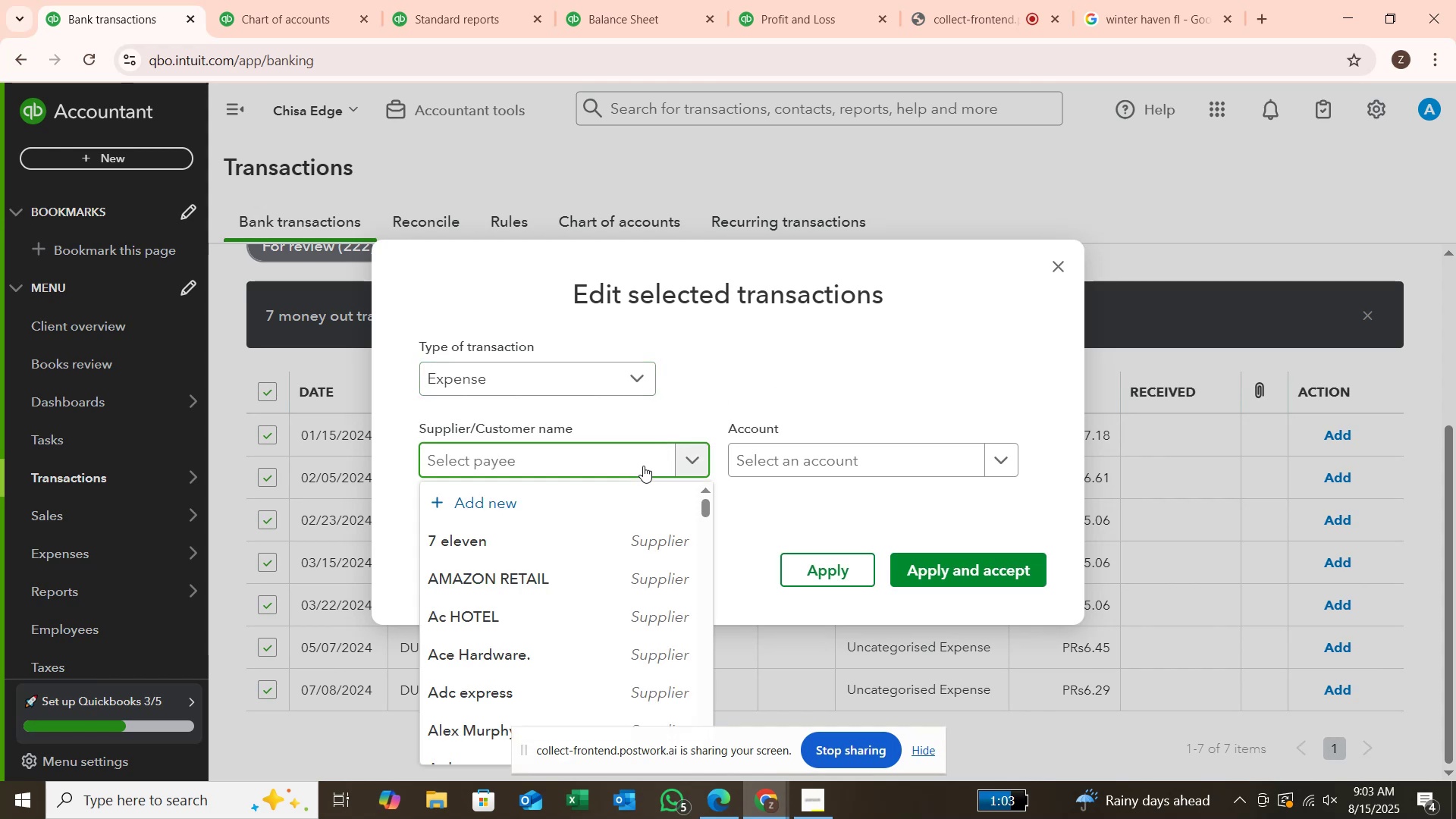 
type(DunkIn)
 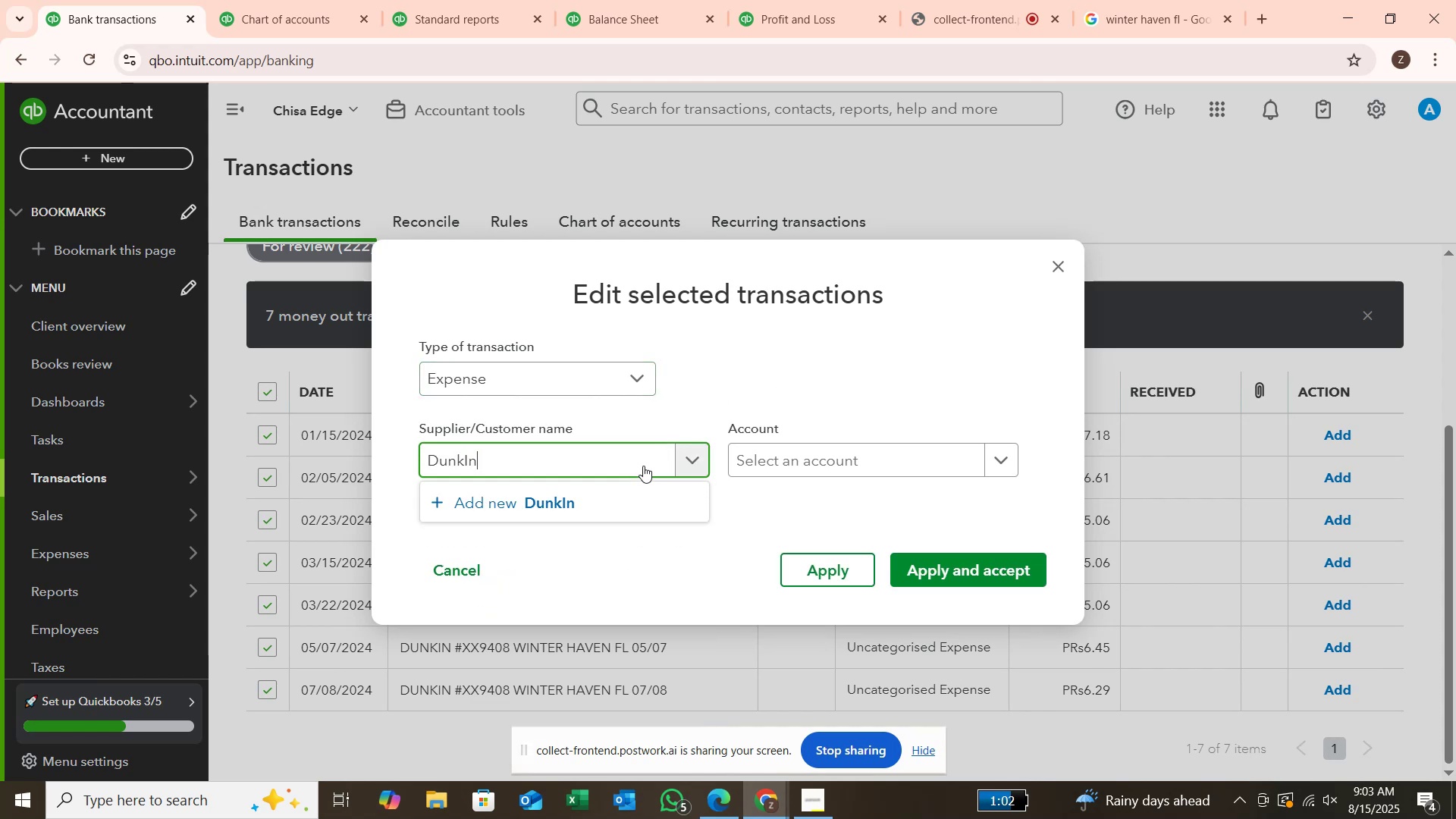 
left_click([663, 503])
 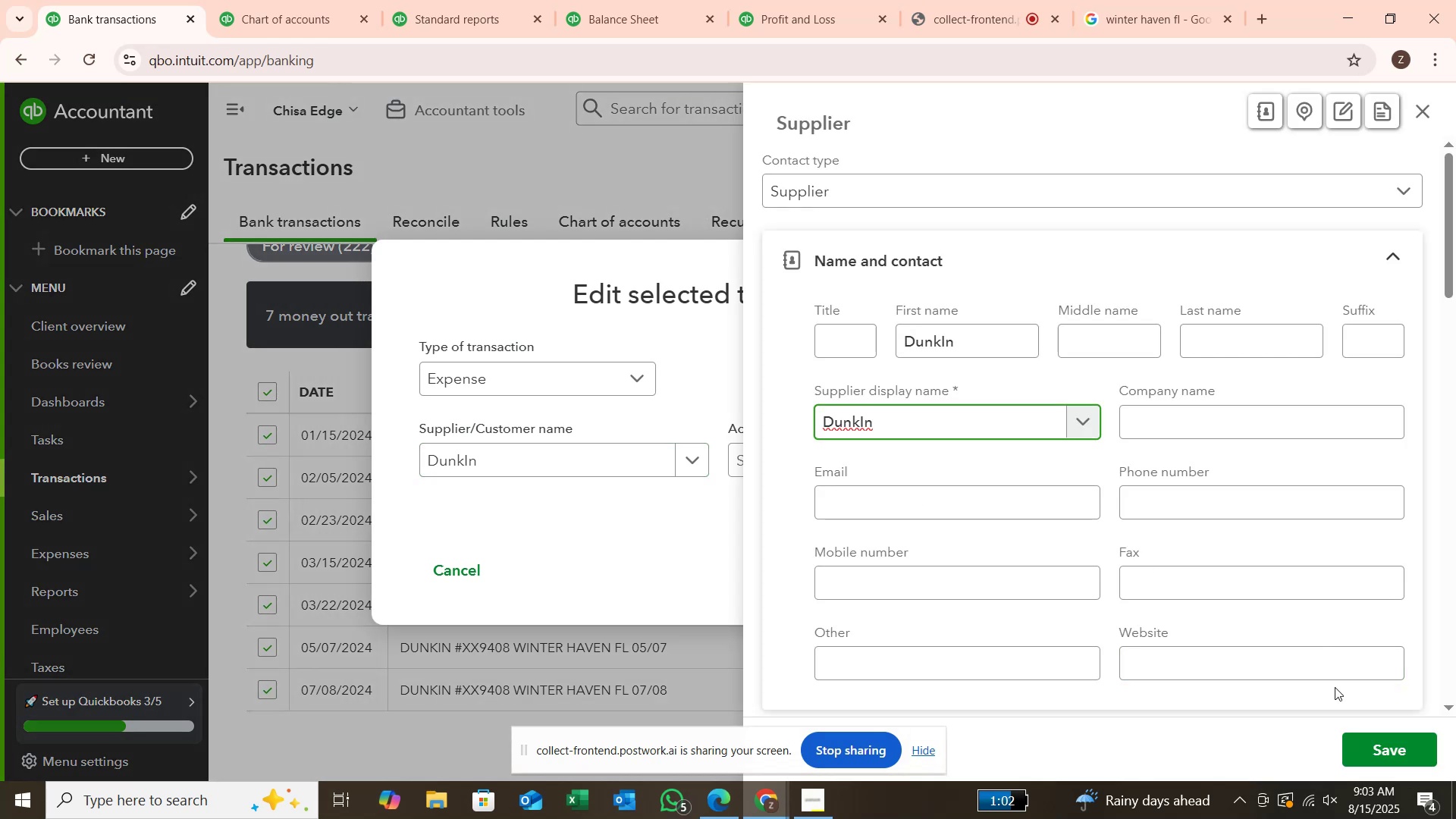 
left_click([1378, 760])
 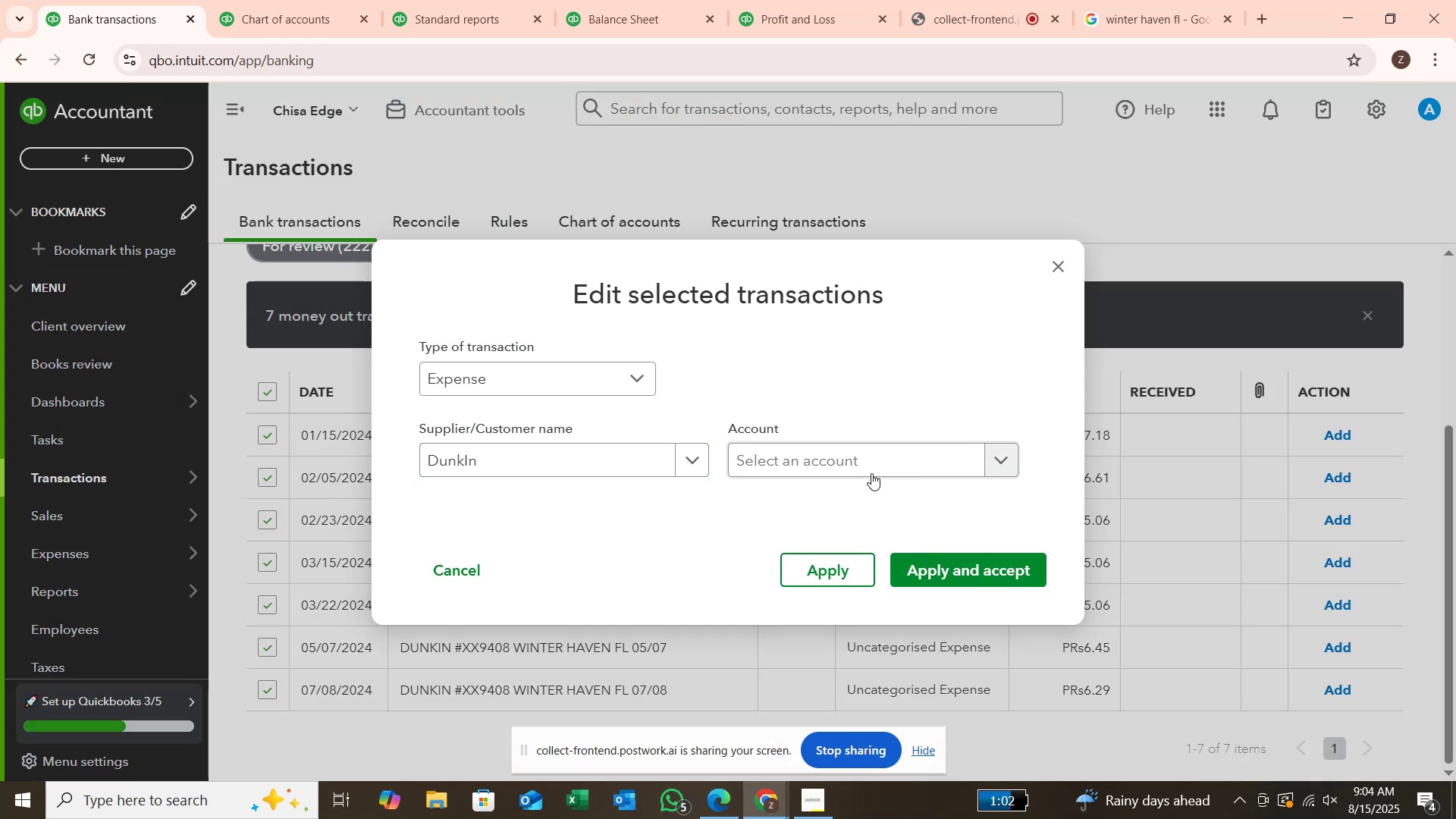 
left_click([876, 465])
 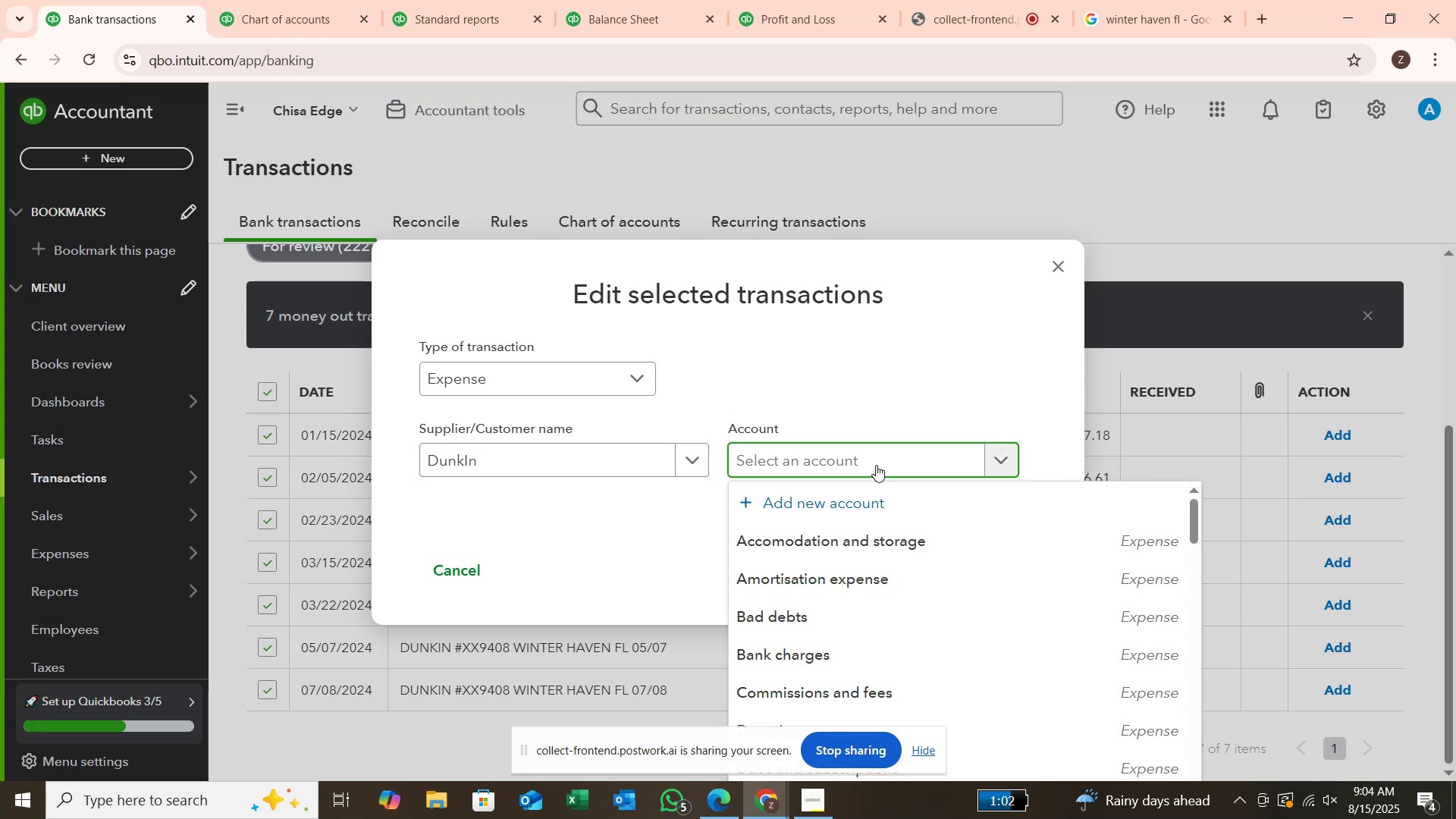 
type(meals)
 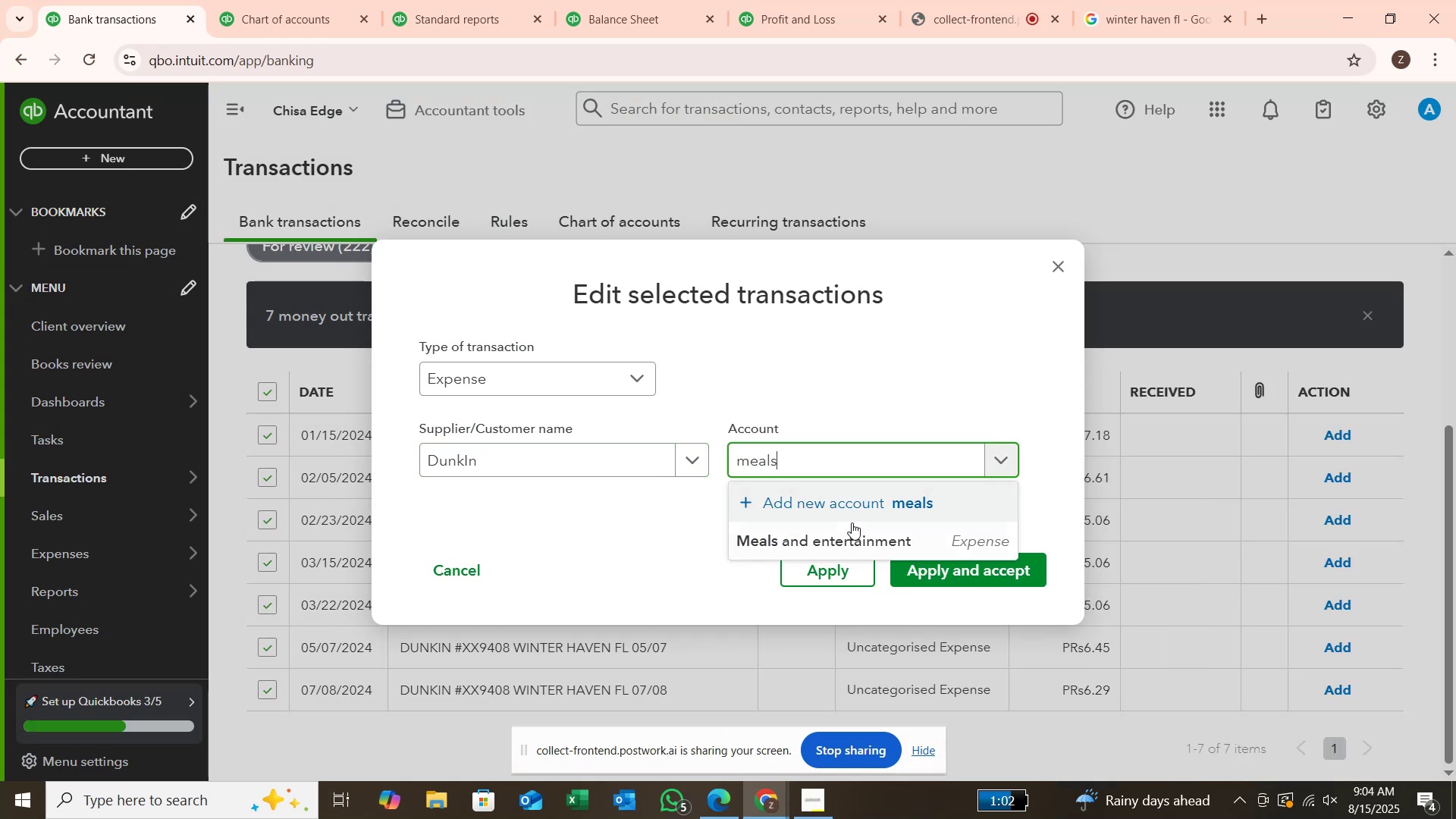 
left_click([853, 543])
 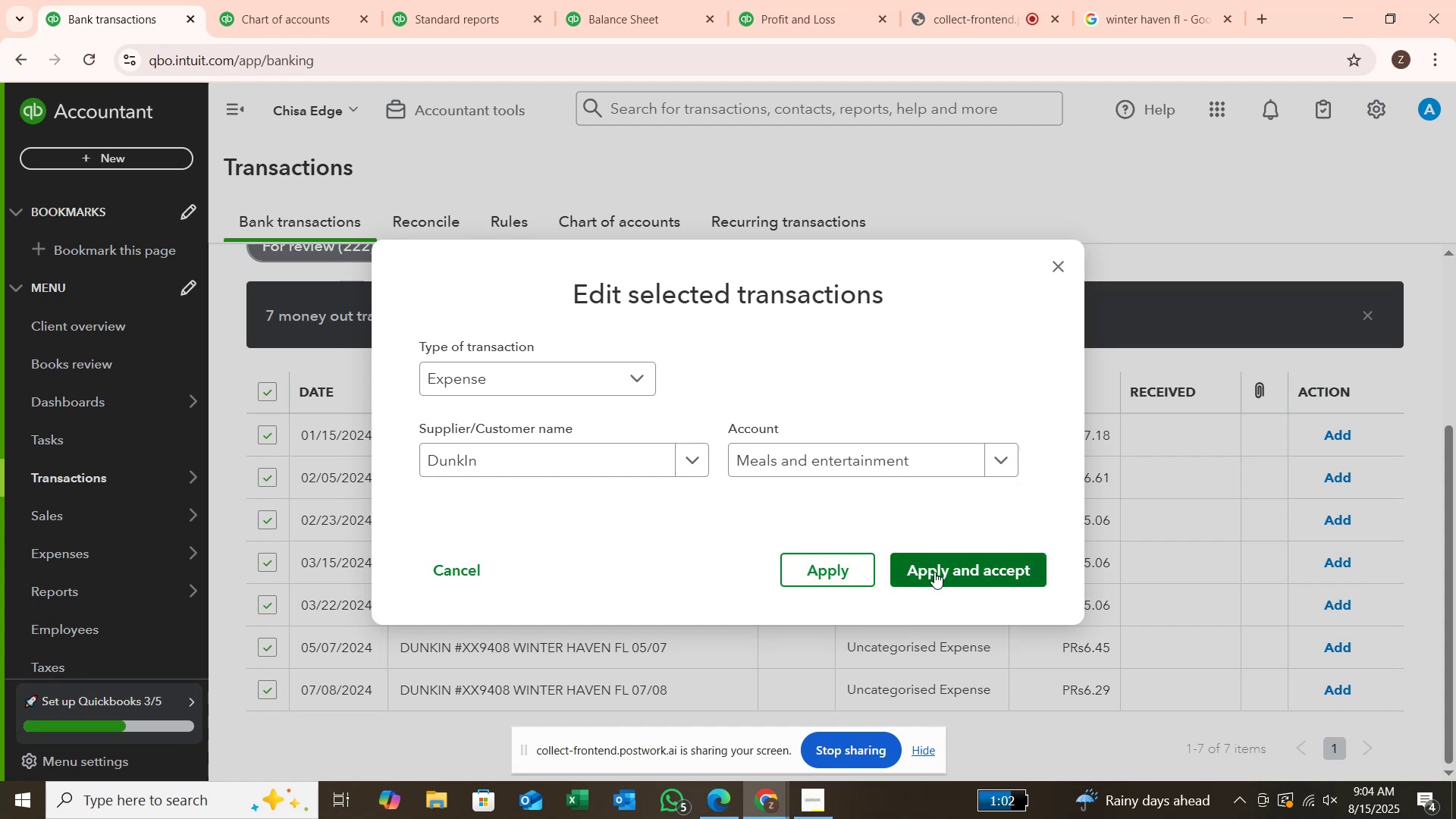 
left_click([936, 573])
 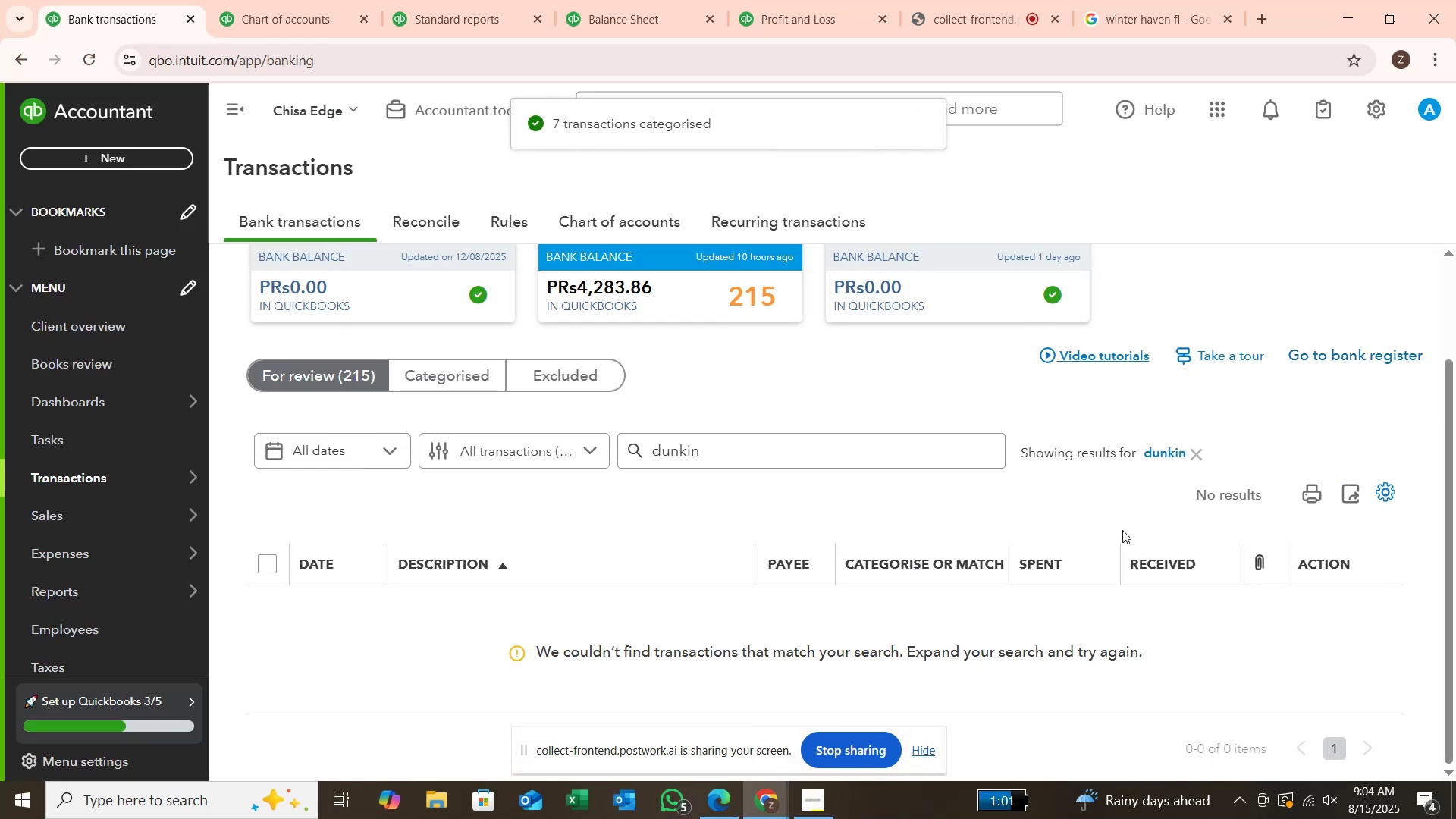 
left_click([1200, 447])
 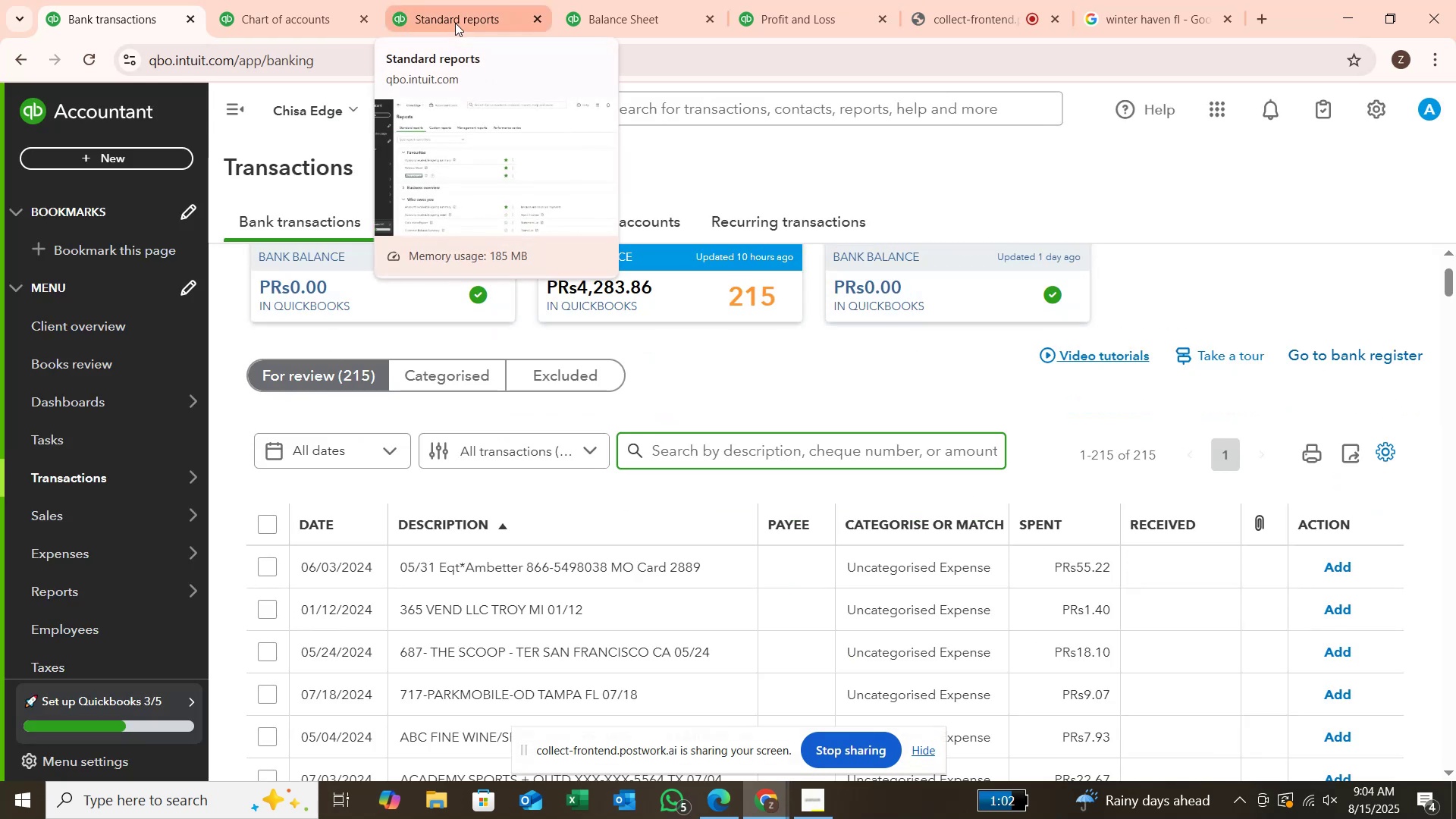 
wait(5.66)
 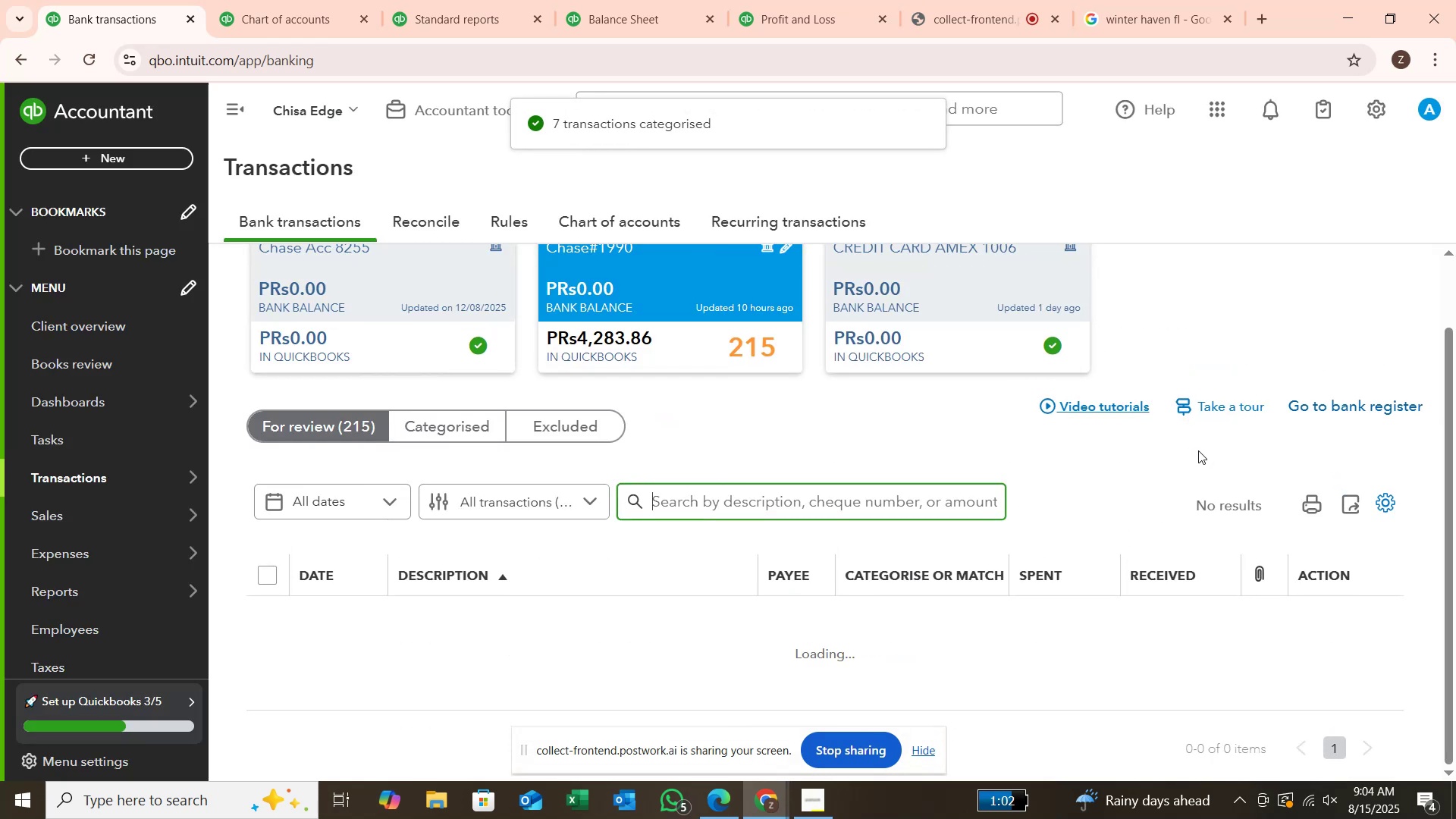 
left_click([805, 9])
 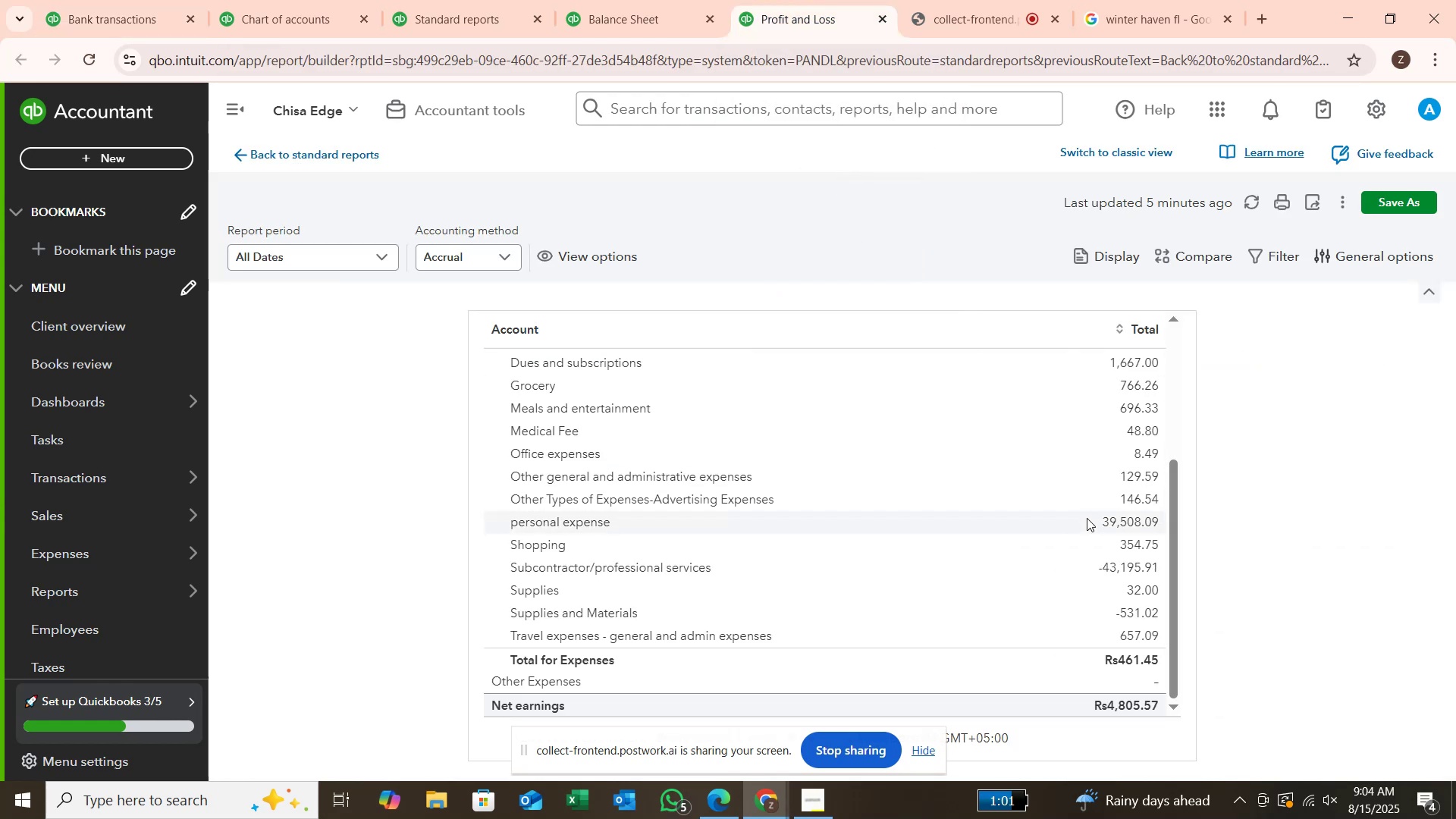 
scroll: coordinate [1065, 486], scroll_direction: up, amount: 2.0
 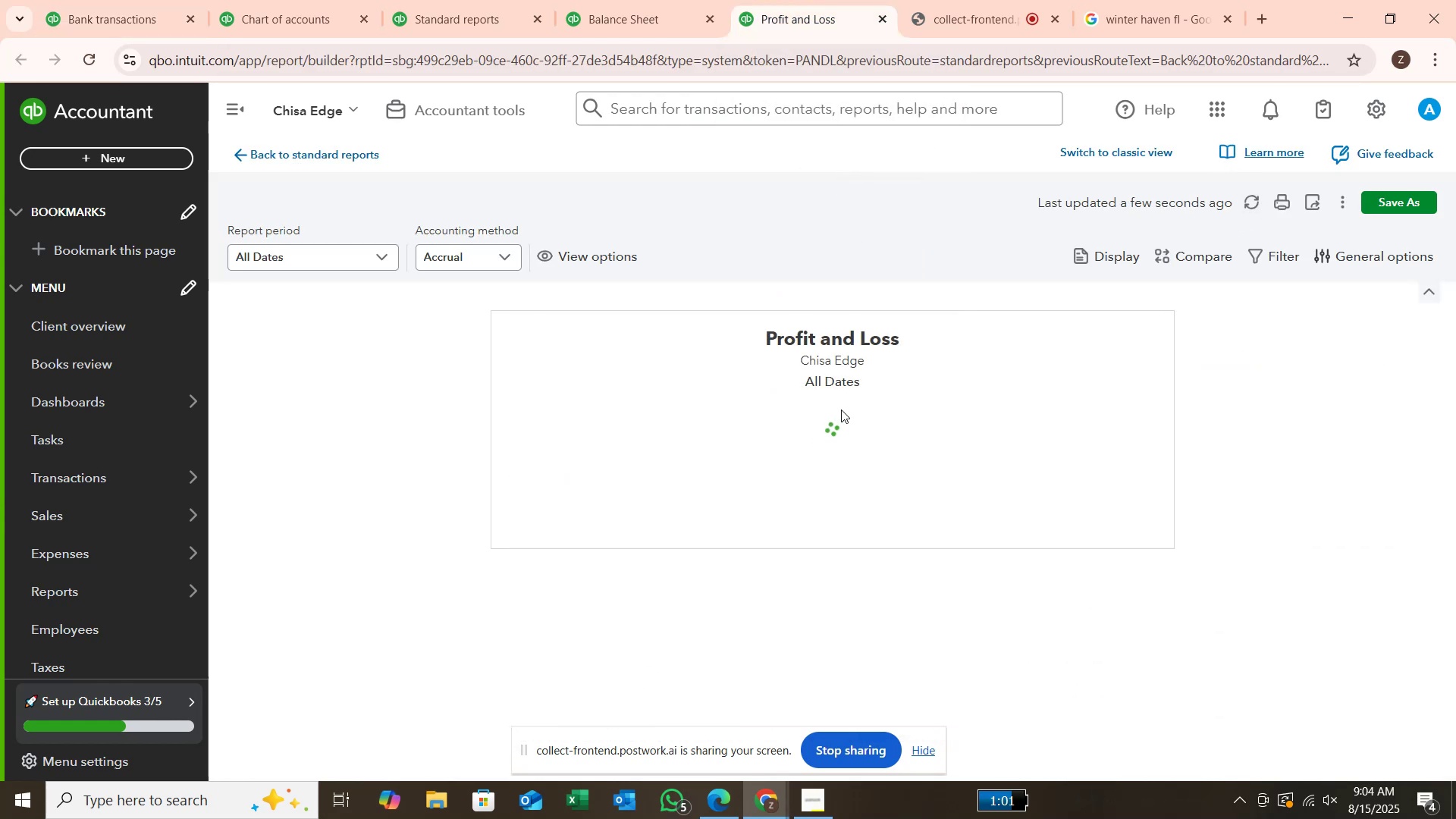 
wait(7.26)
 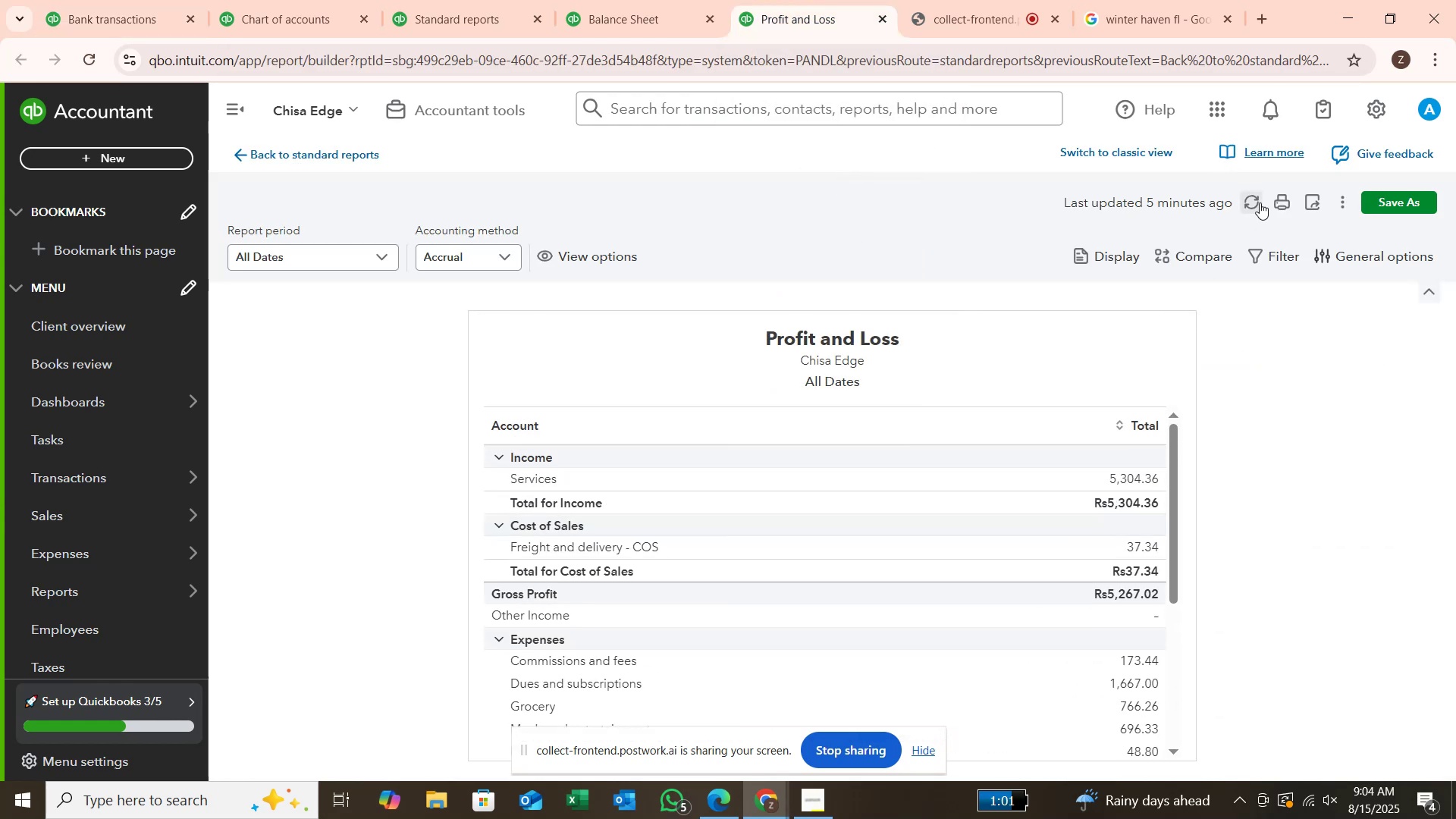 
scroll: coordinate [840, 409], scroll_direction: down, amount: 3.0
 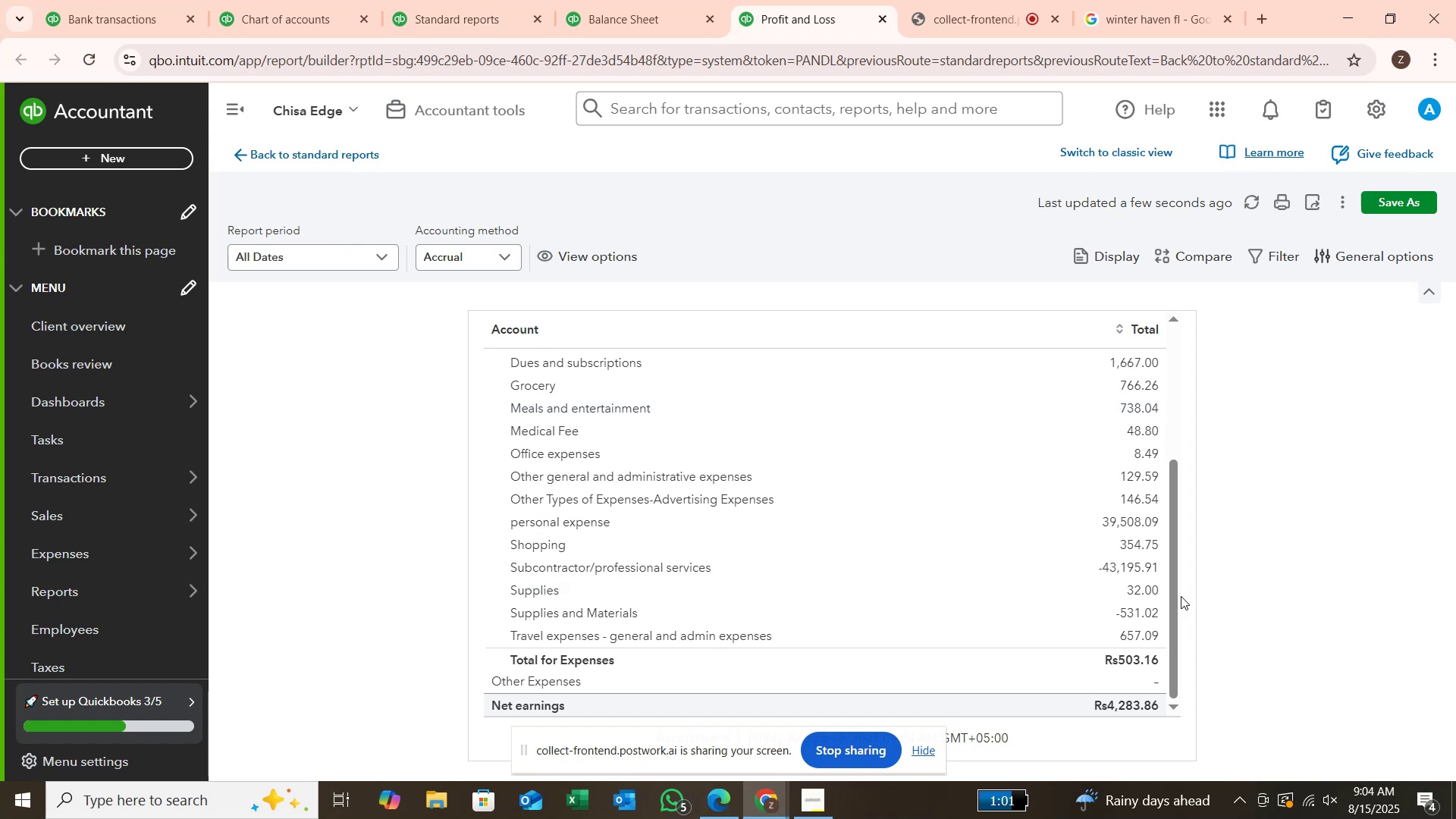 
wait(7.89)
 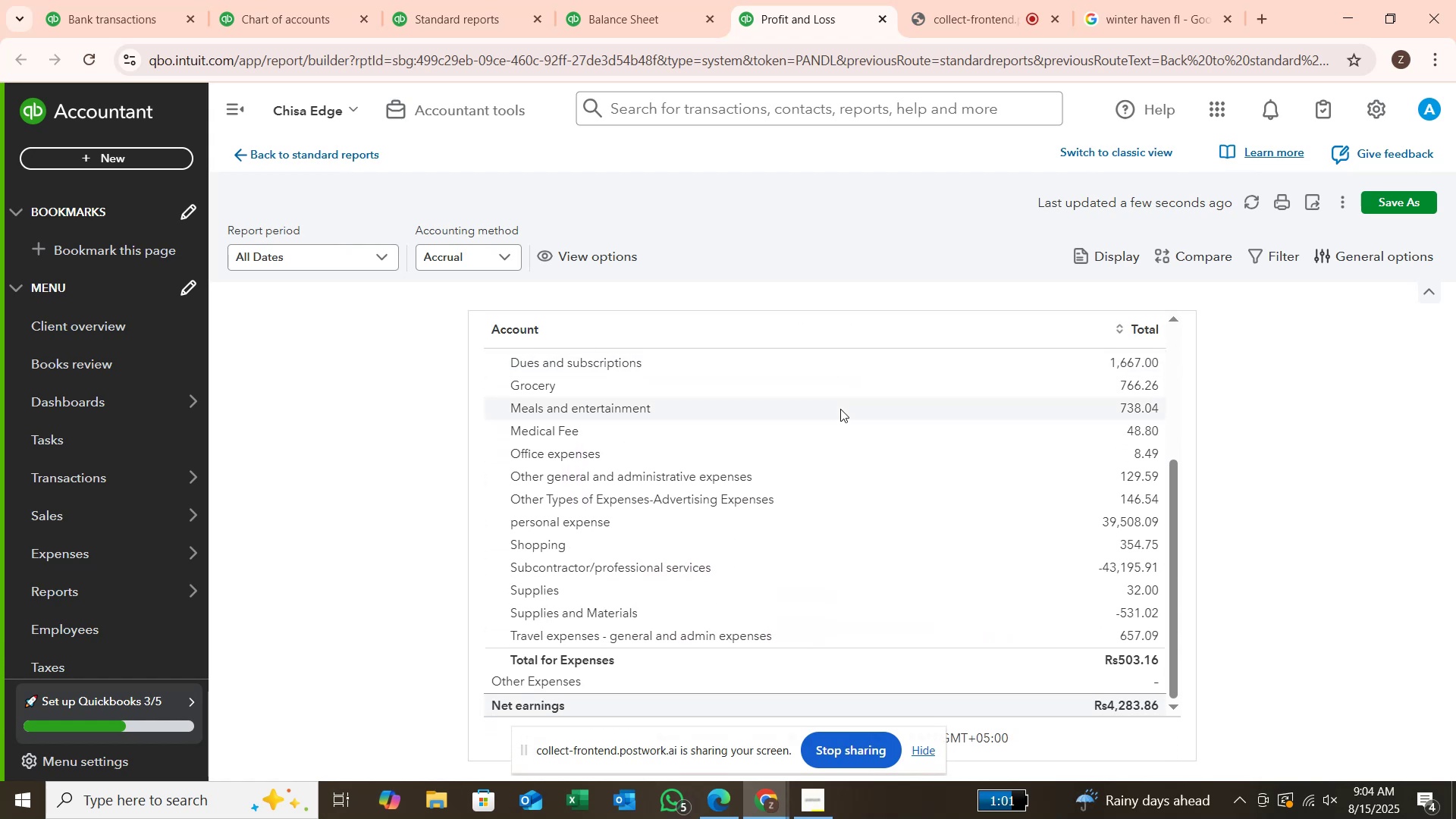 
left_click([1133, 564])
 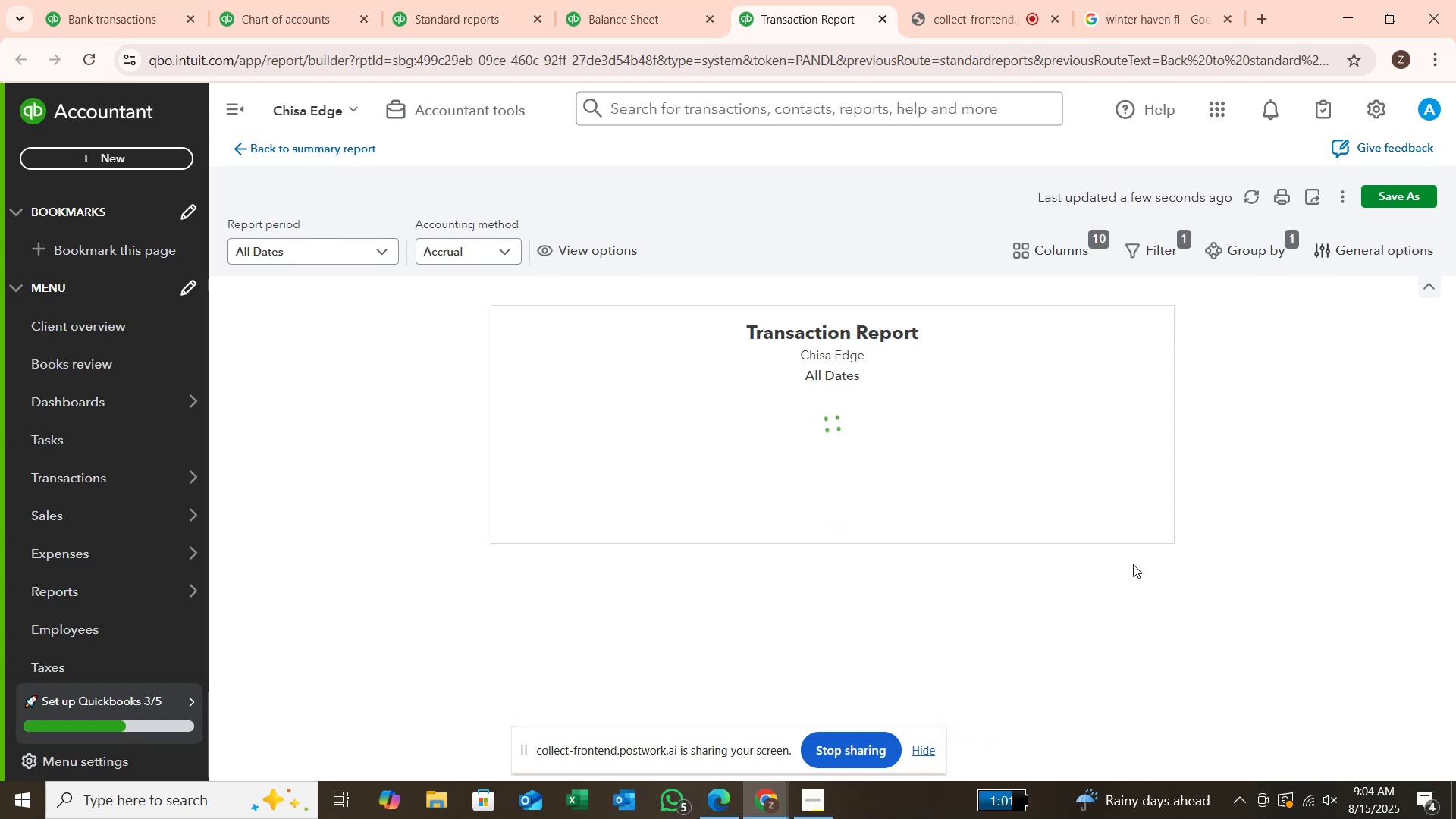 
wait(8.17)
 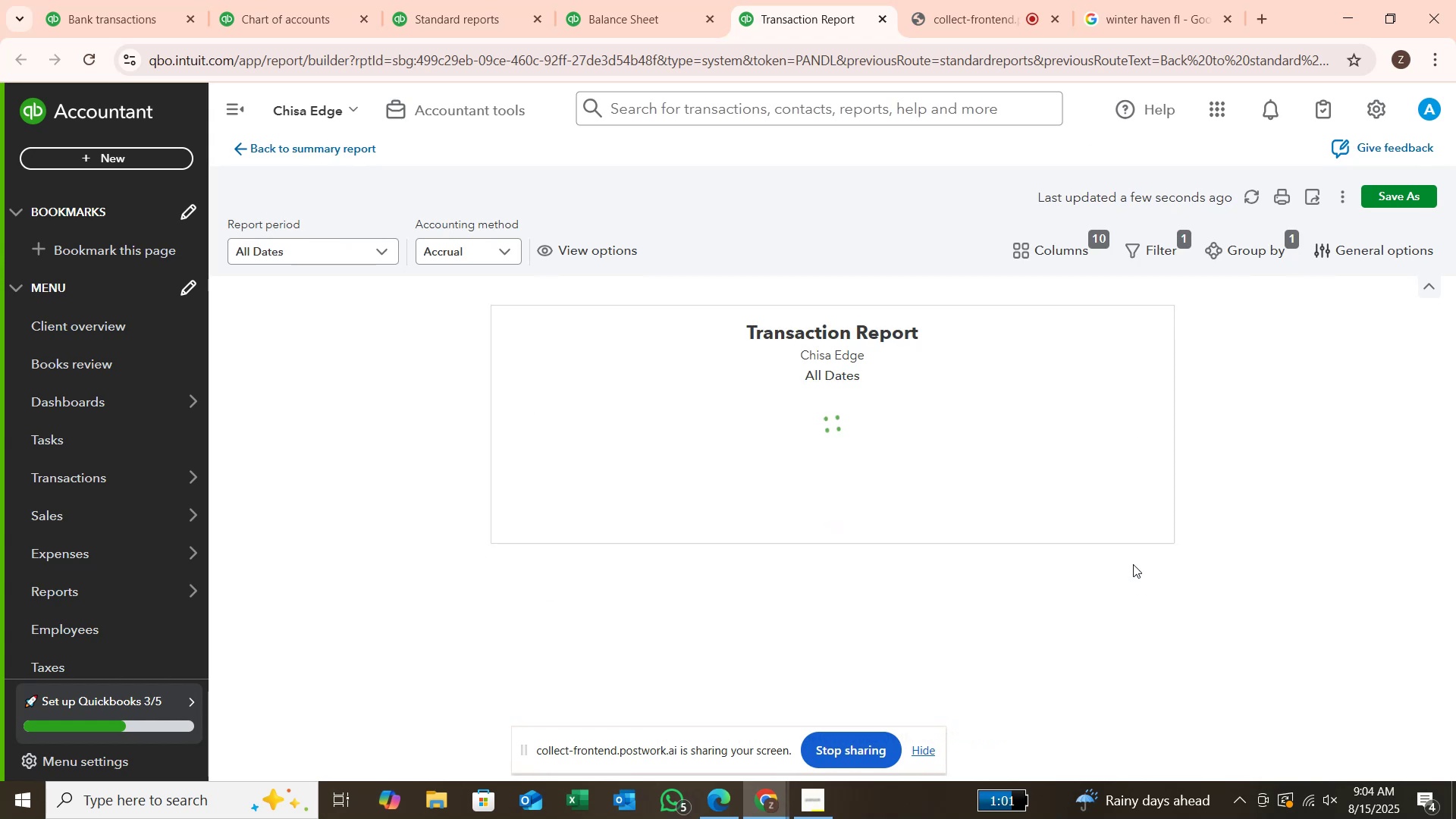 
scroll: coordinate [1125, 562], scroll_direction: down, amount: 8.0
 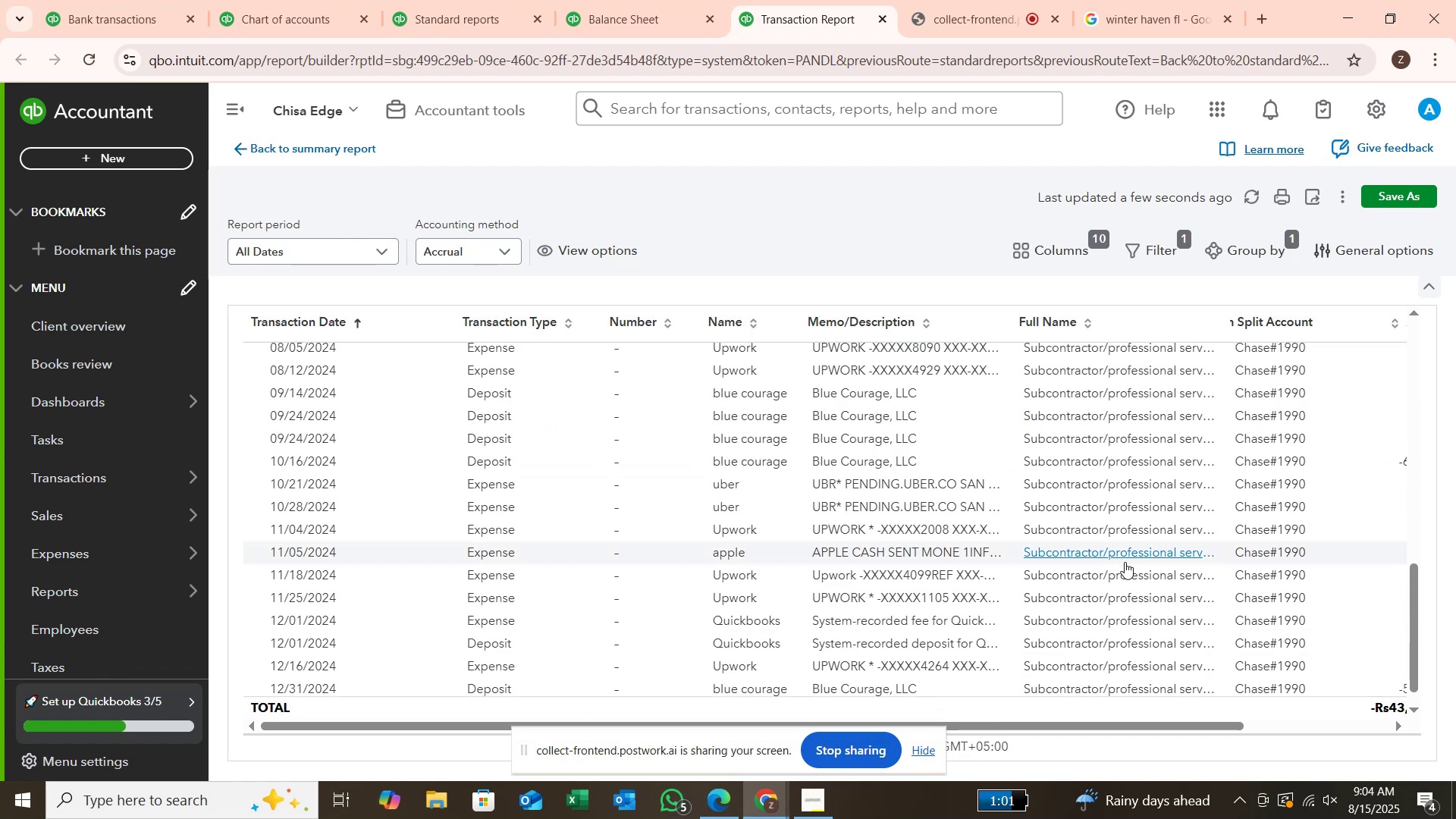 
scroll: coordinate [1124, 562], scroll_direction: up, amount: 9.0
 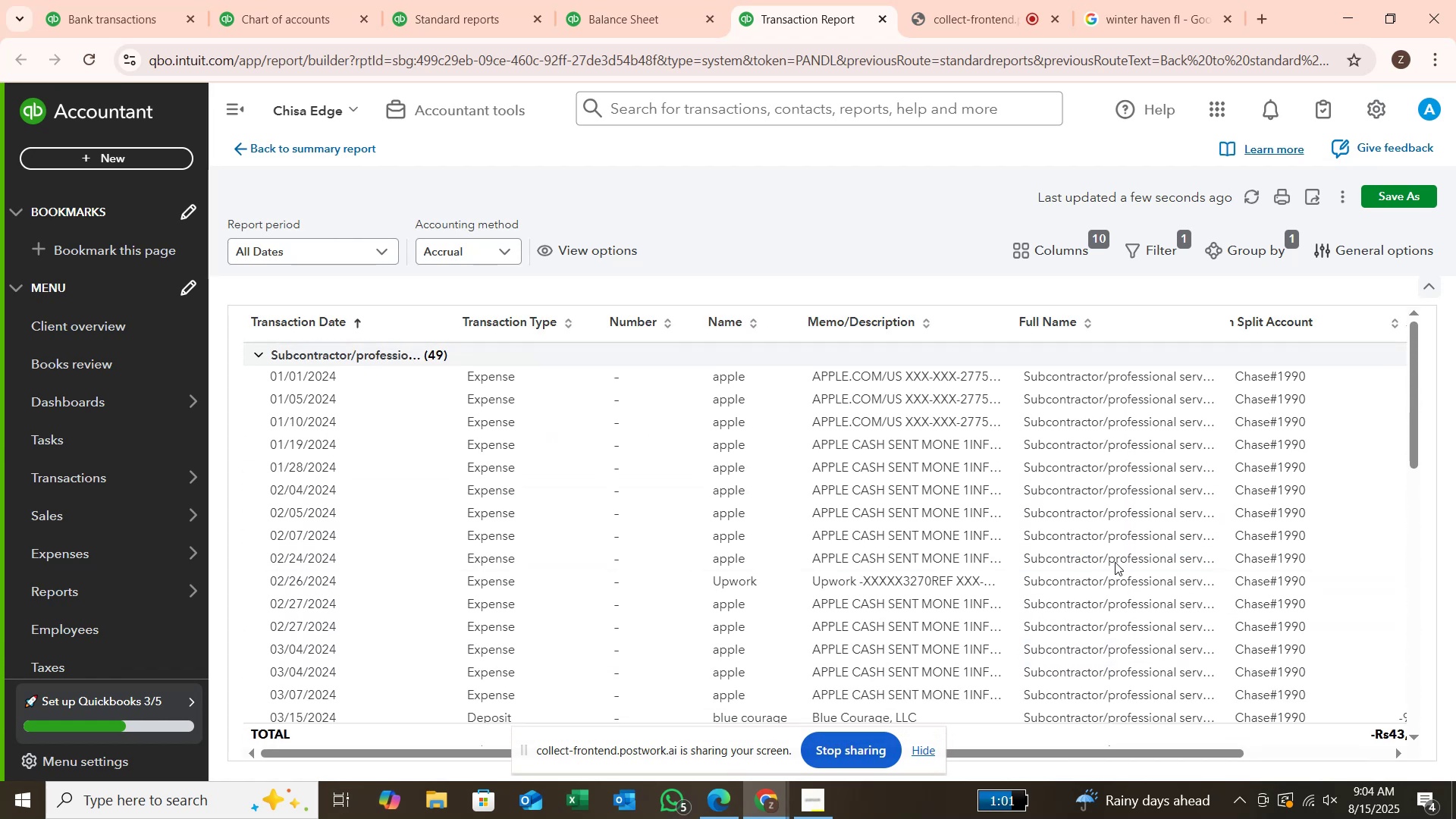 
scroll: coordinate [1114, 565], scroll_direction: down, amount: 18.0
 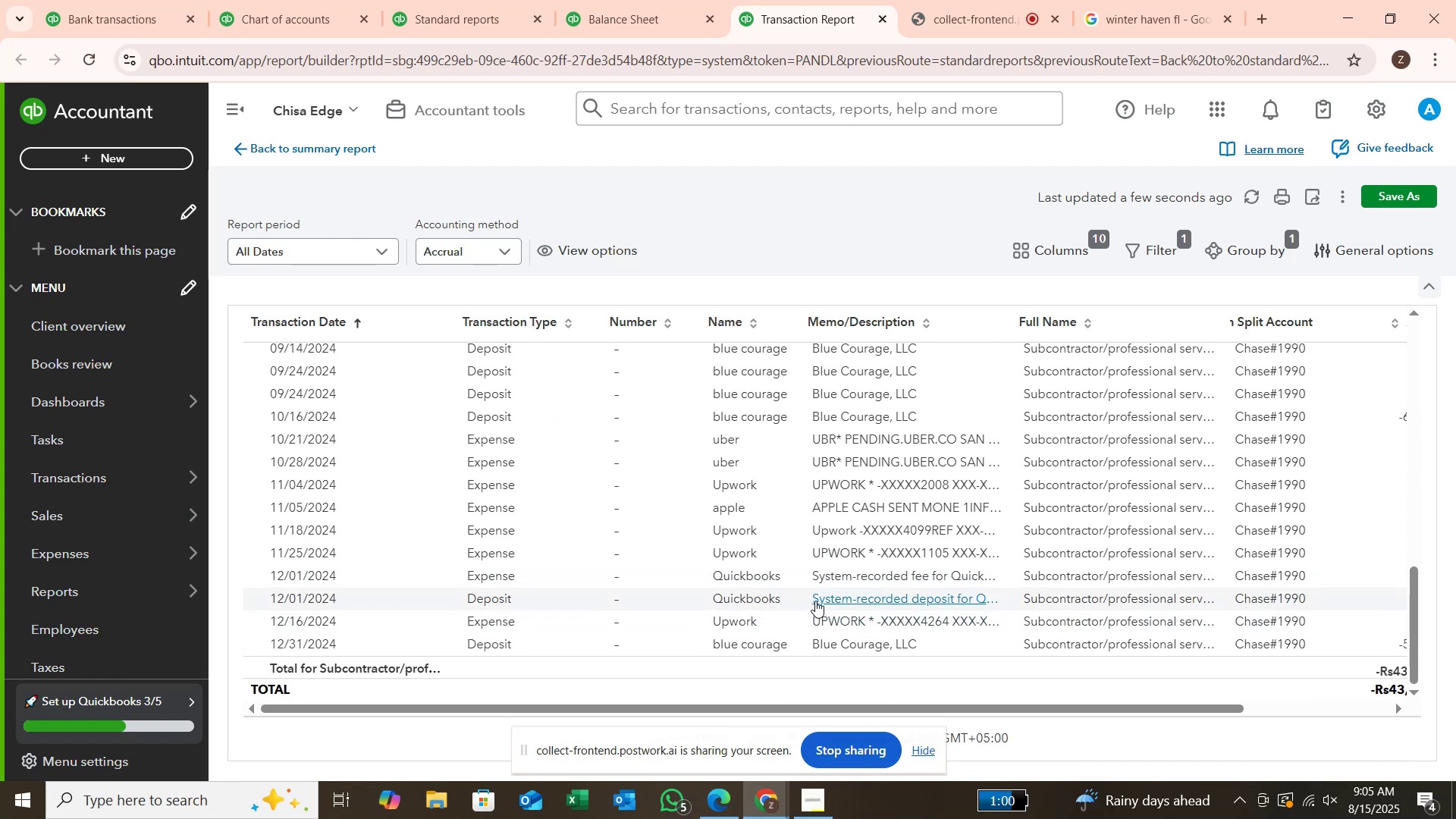 
wait(5.28)
 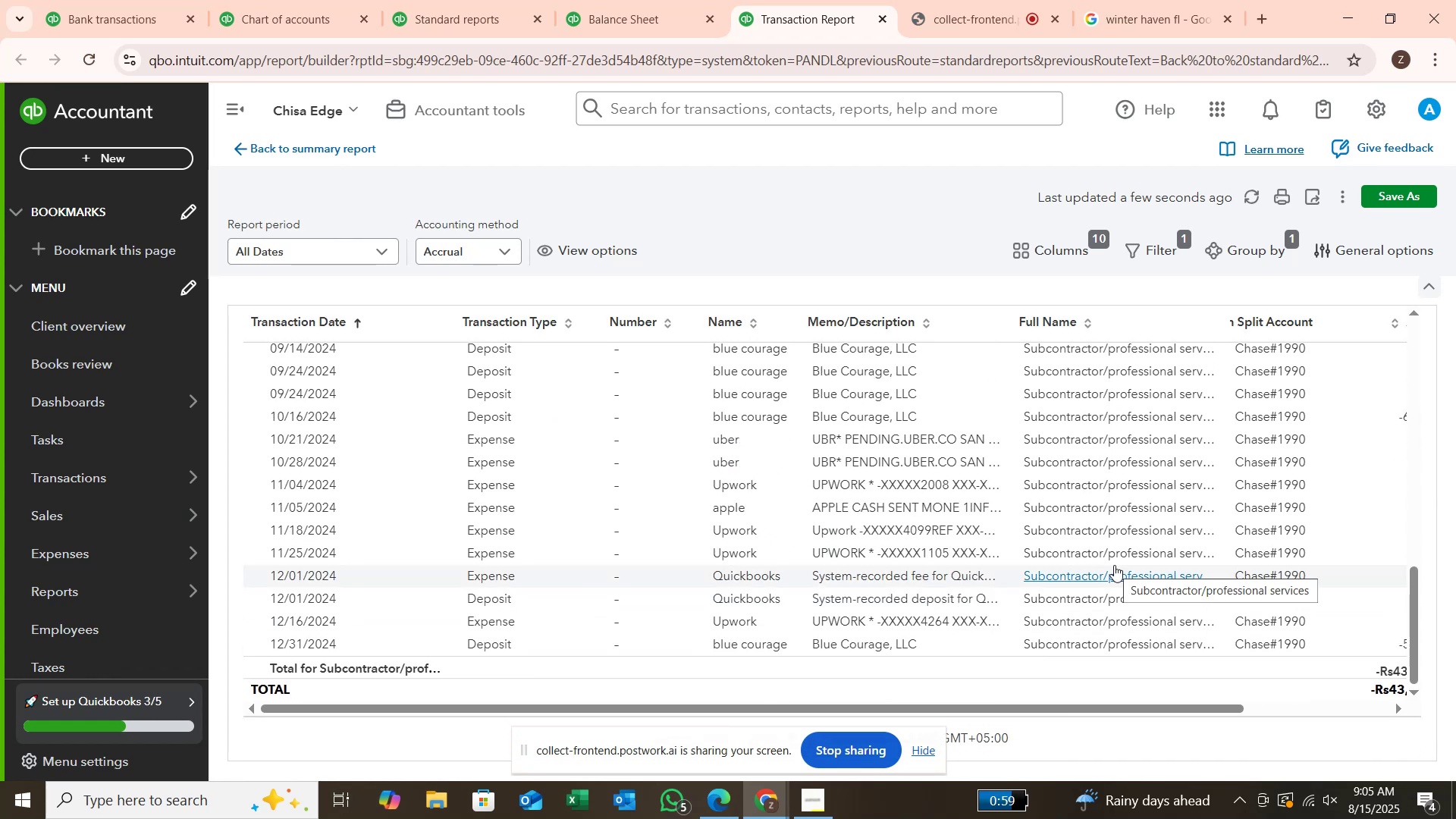 
scroll: coordinate [800, 554], scroll_direction: up, amount: 4.0
 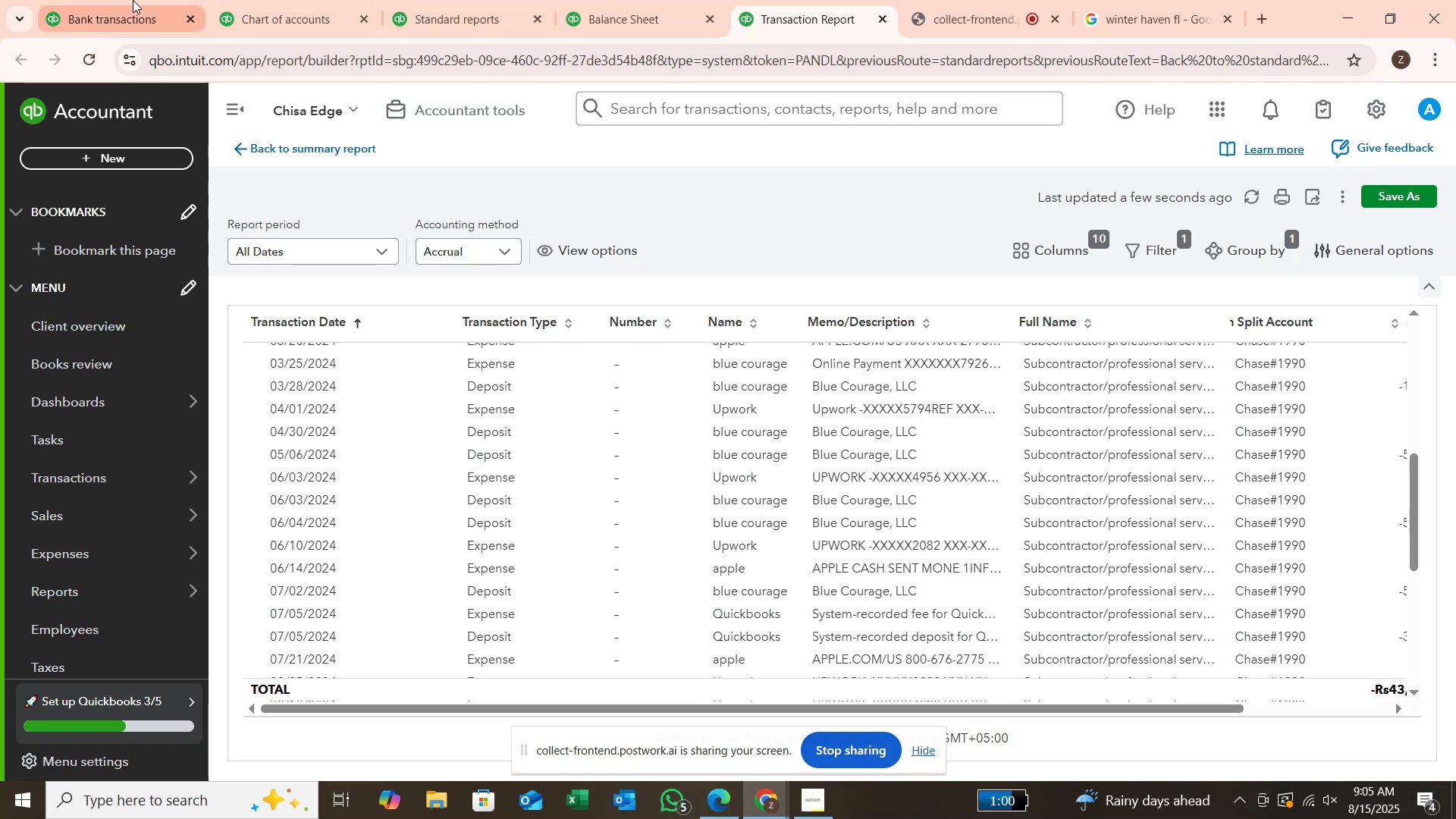 
left_click([133, 8])
 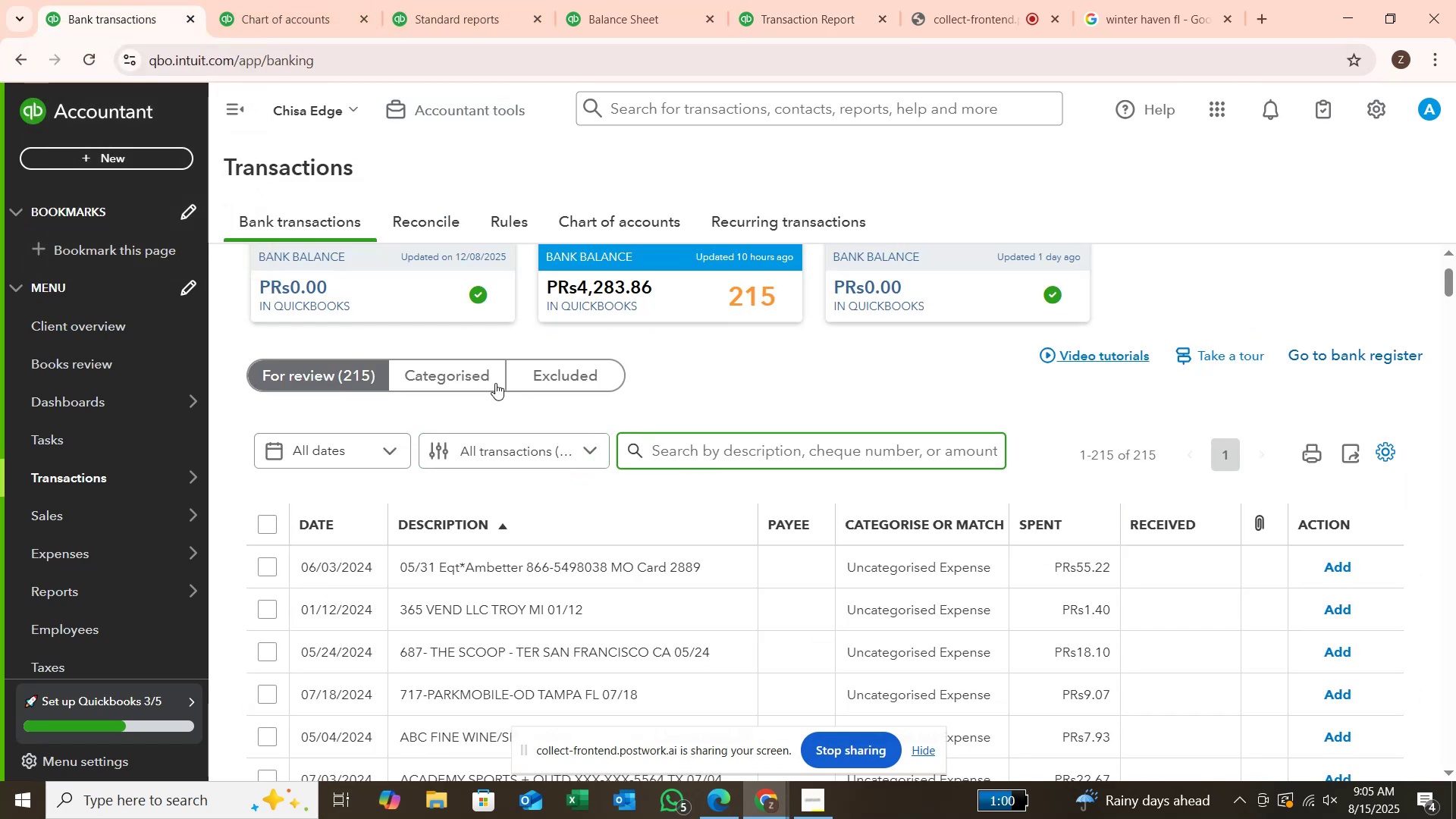 
left_click([486, 378])
 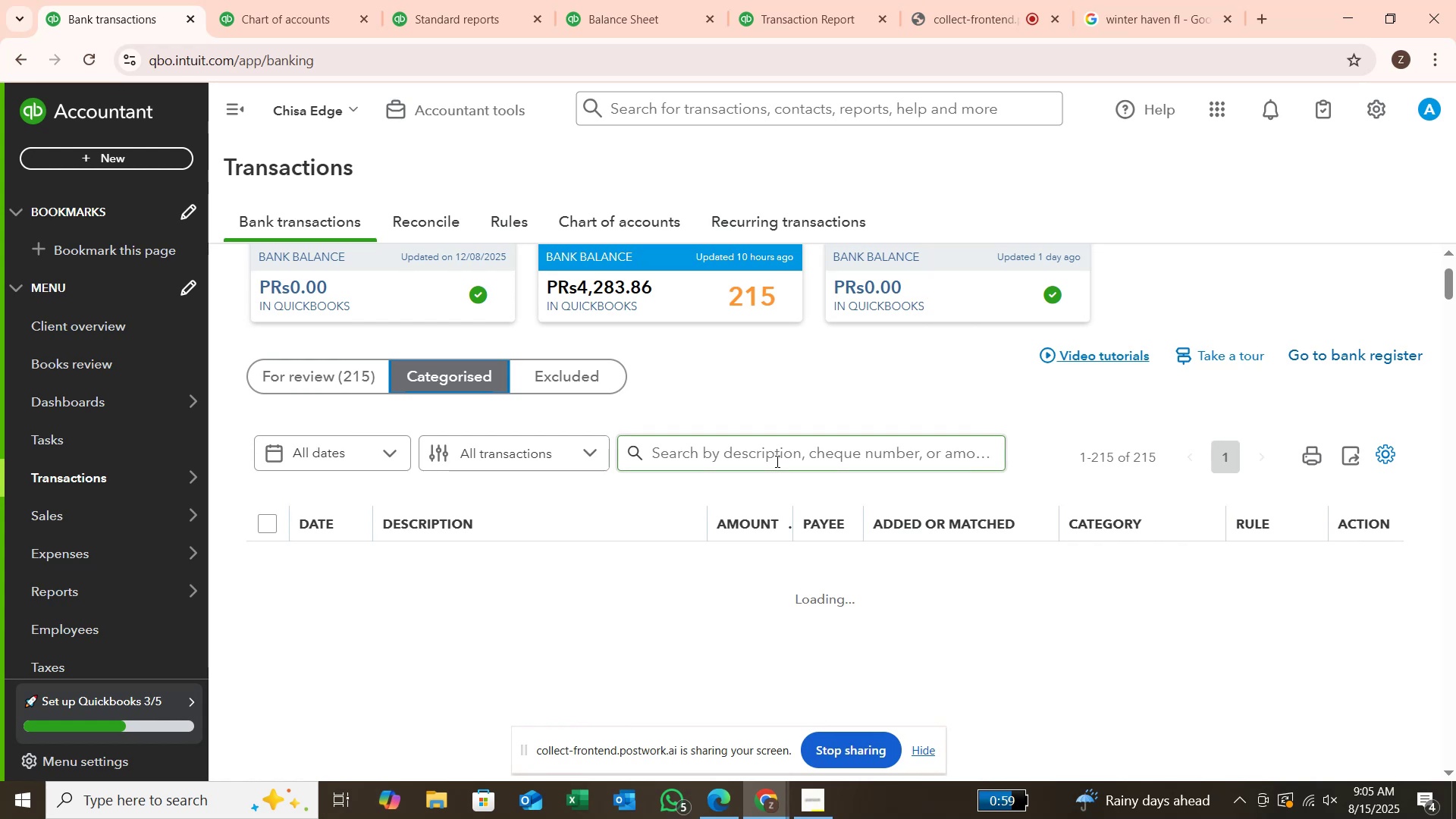 
wait(12.07)
 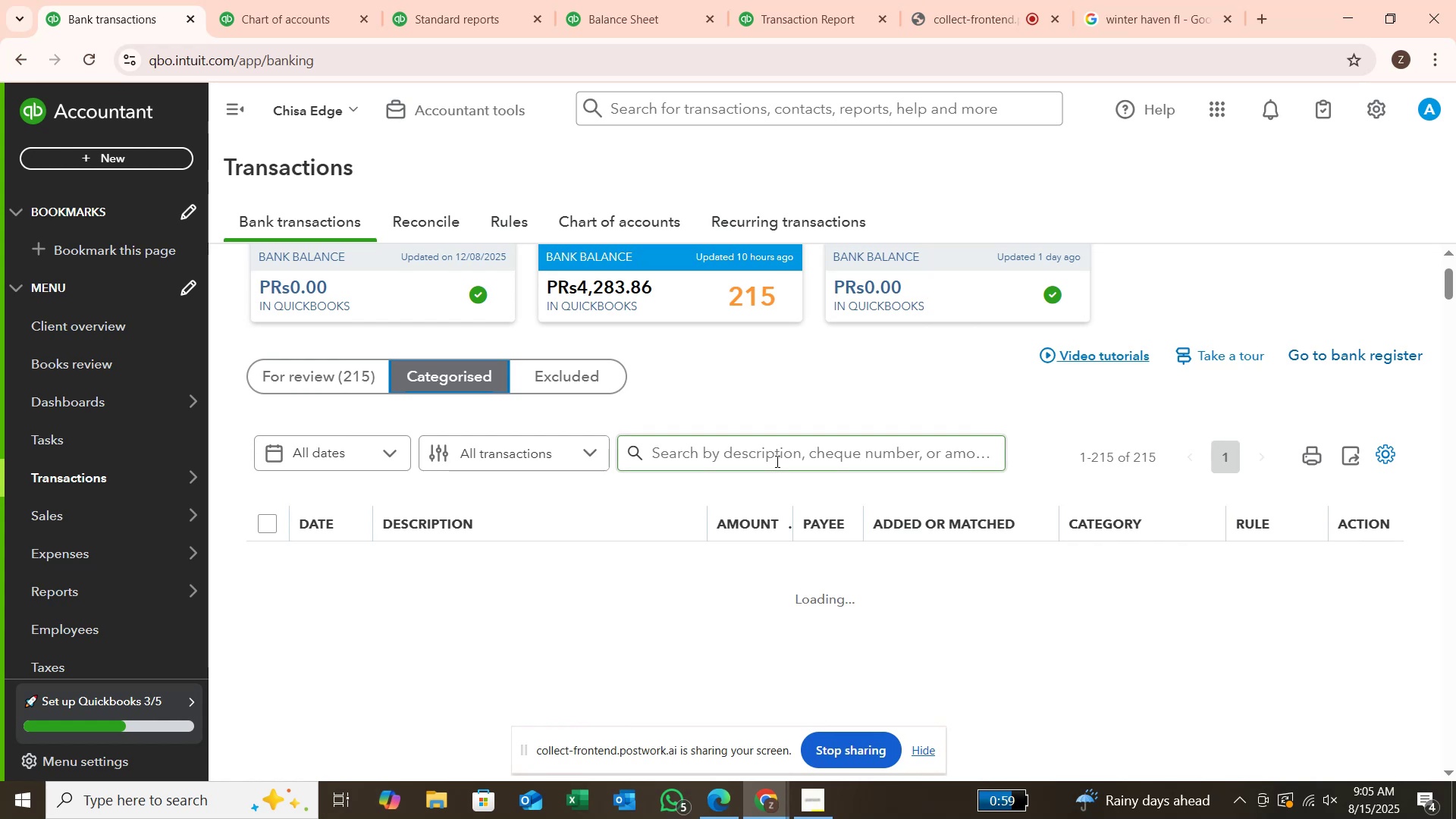 
scroll: coordinate [775, 487], scroll_direction: down, amount: 2.0
 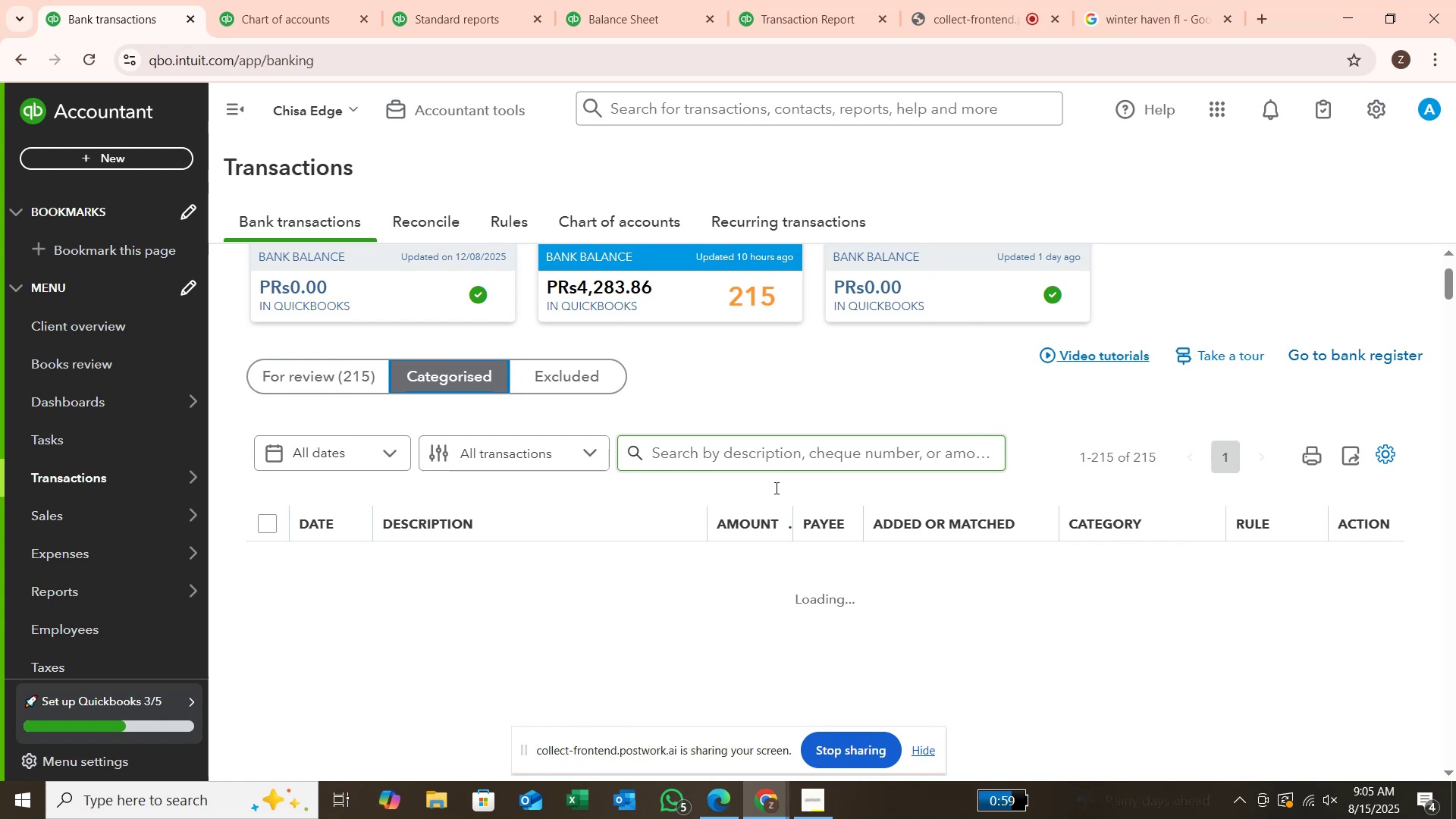 
wait(6.52)
 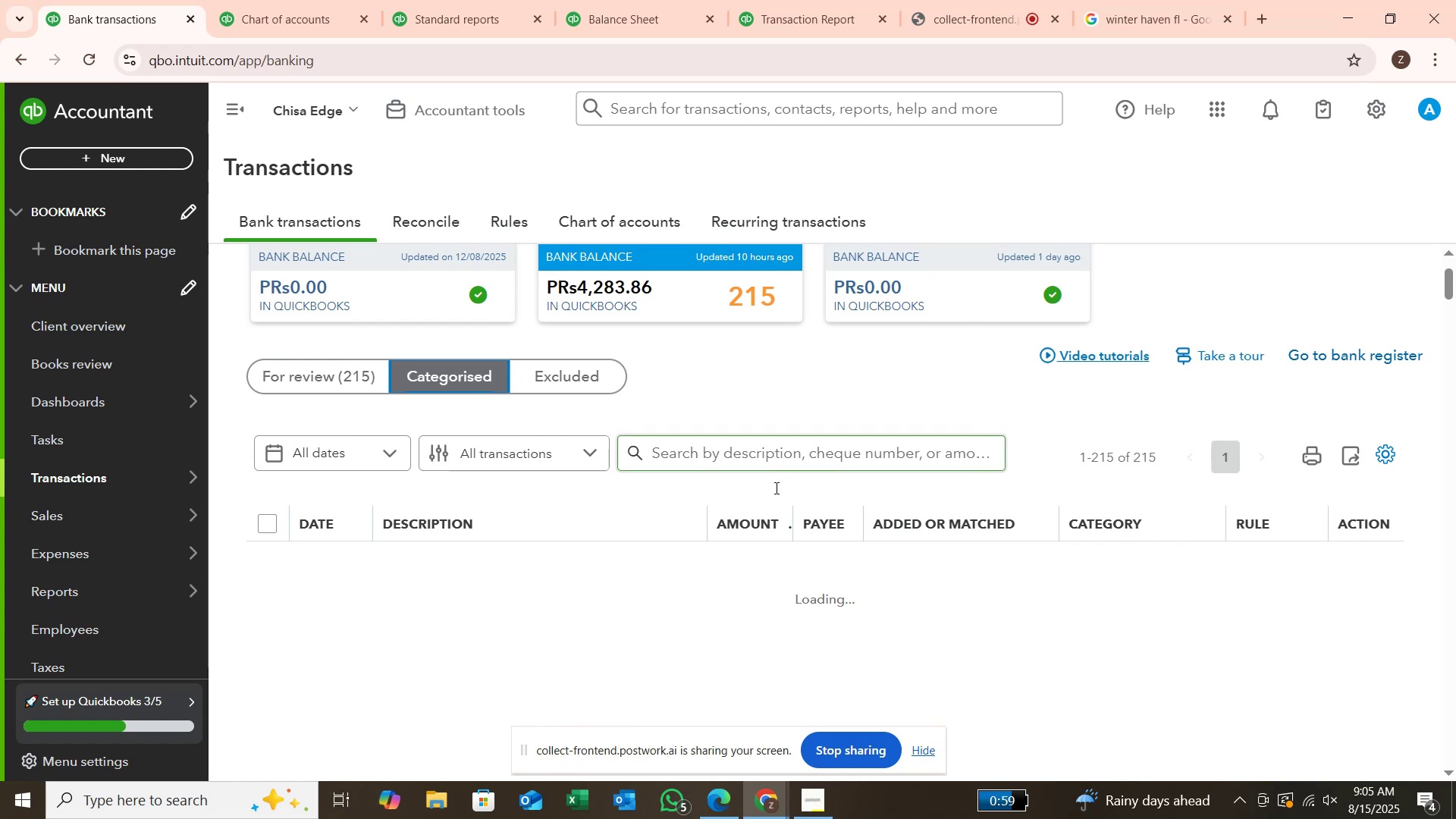 
left_click([985, 24])
 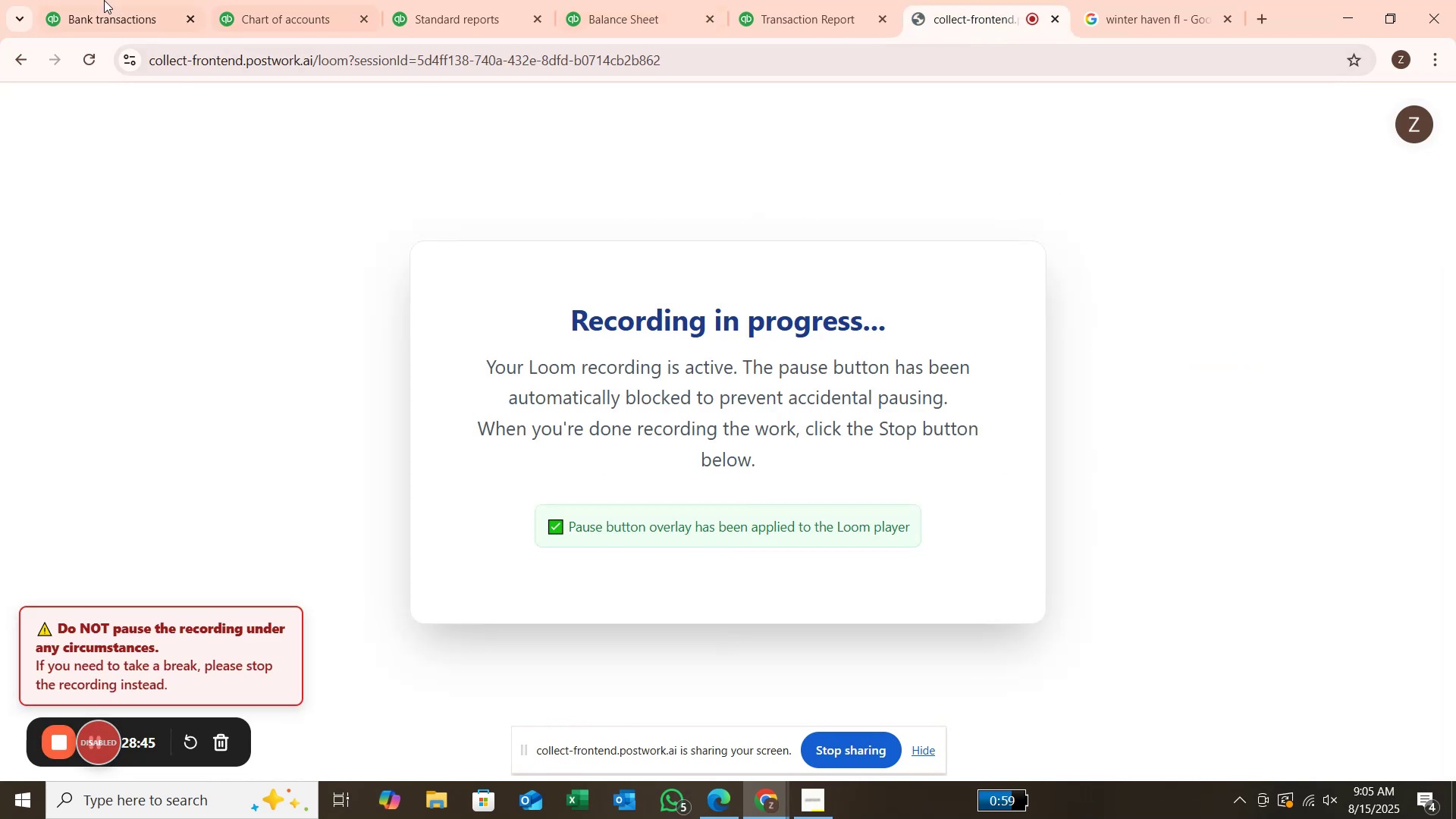 
left_click([111, 14])
 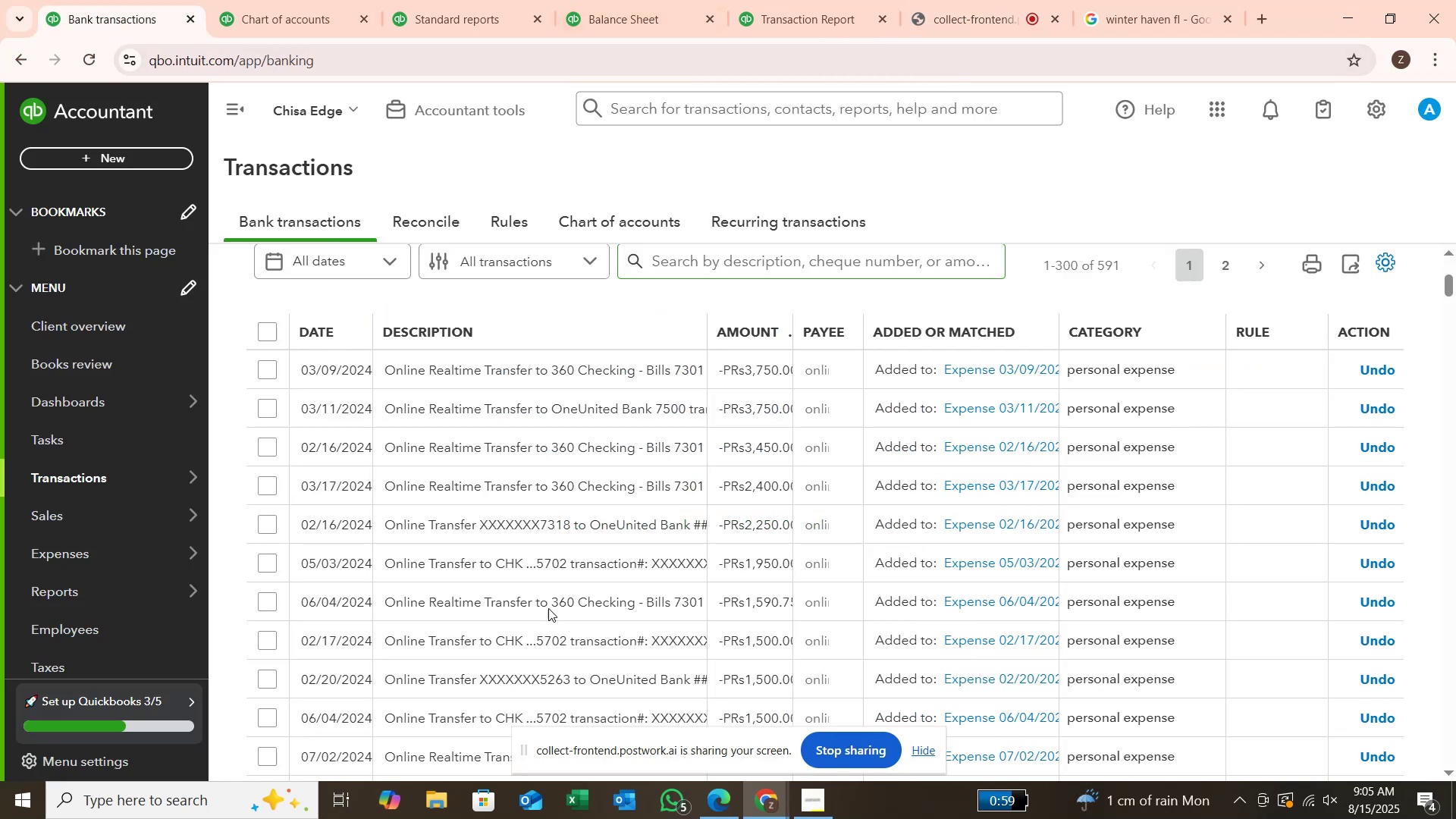 
scroll: coordinate [552, 604], scroll_direction: down, amount: 8.0
 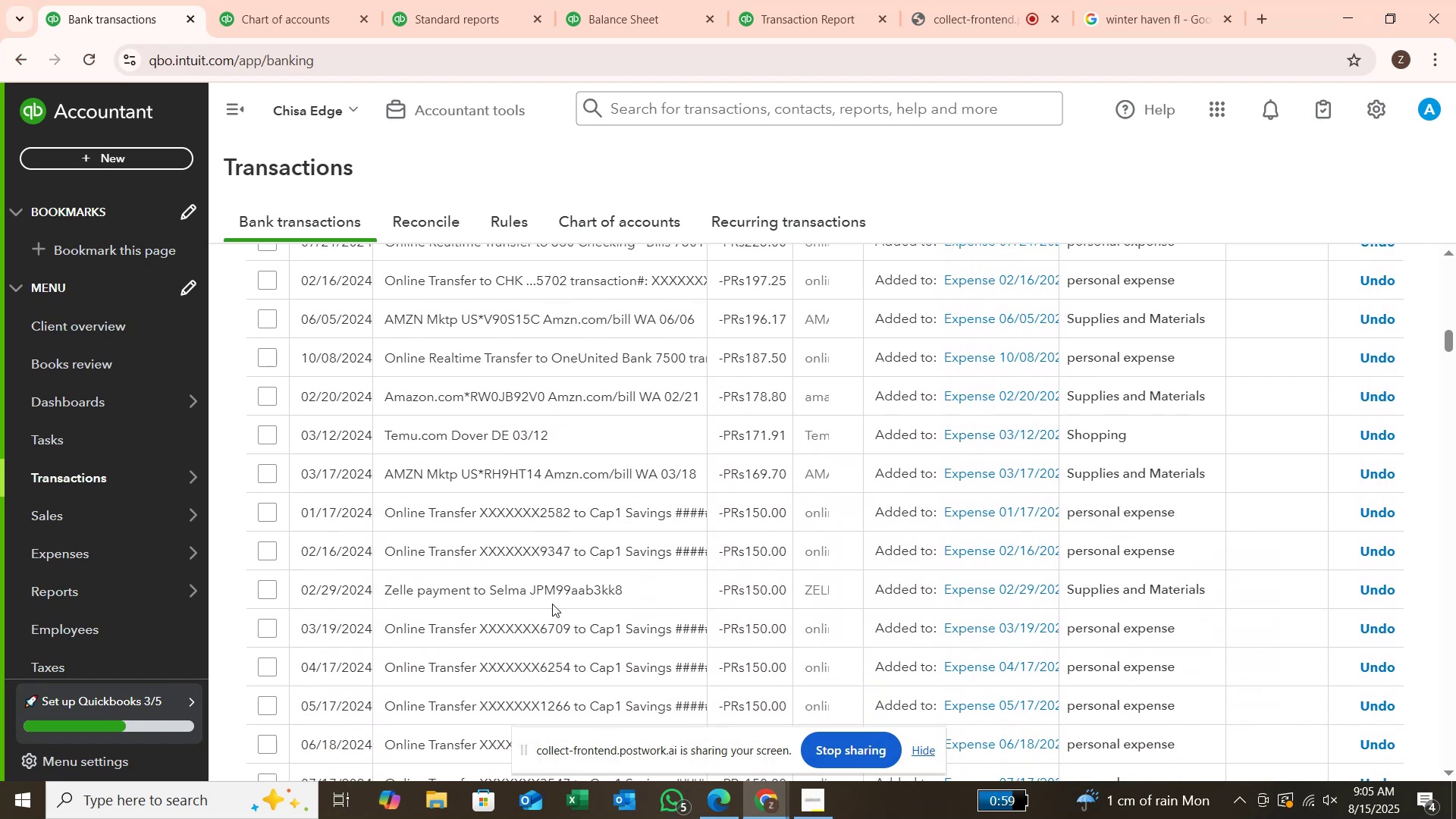 
scroll: coordinate [536, 576], scroll_direction: up, amount: 20.0
 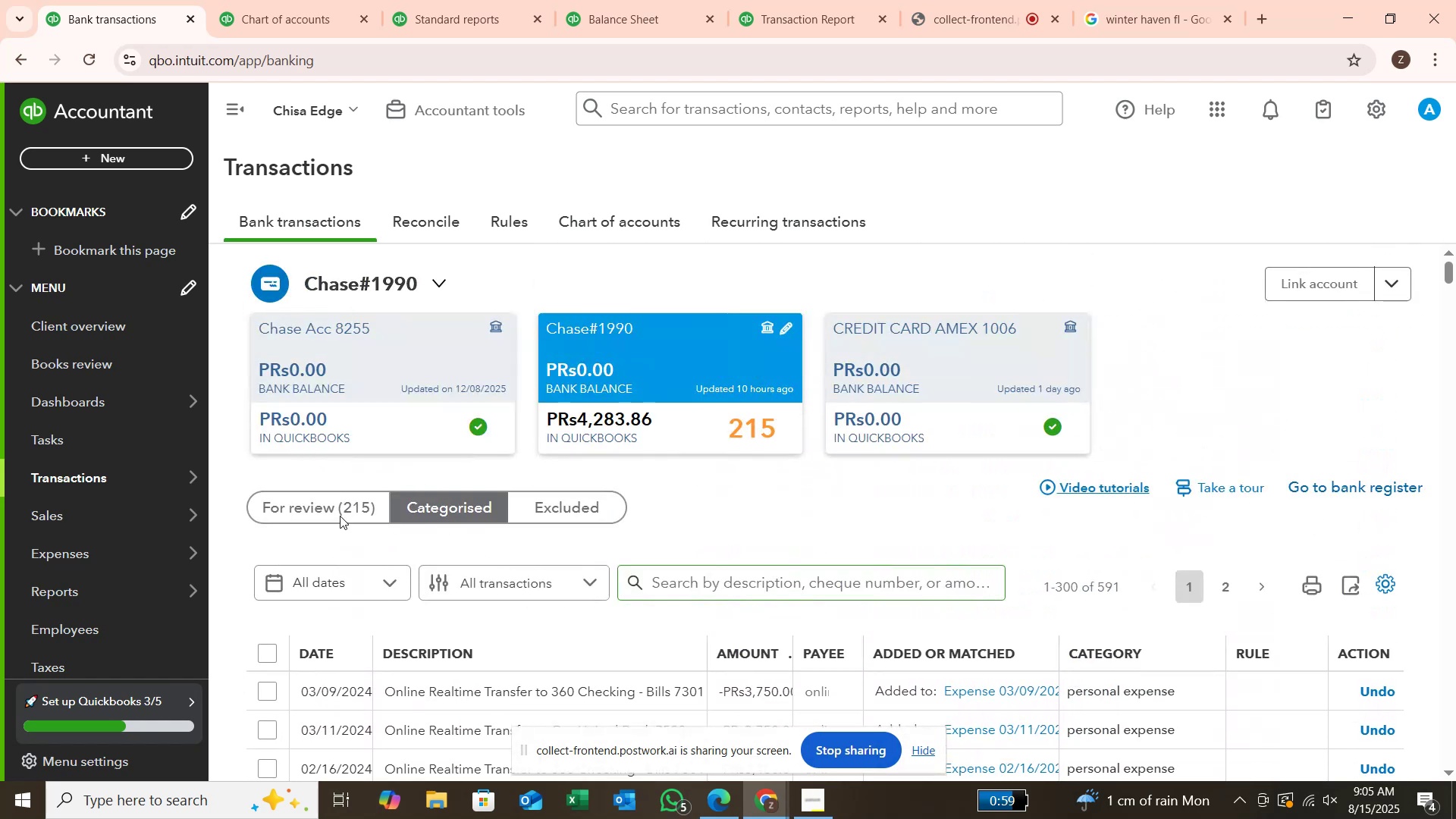 
left_click([325, 513])
 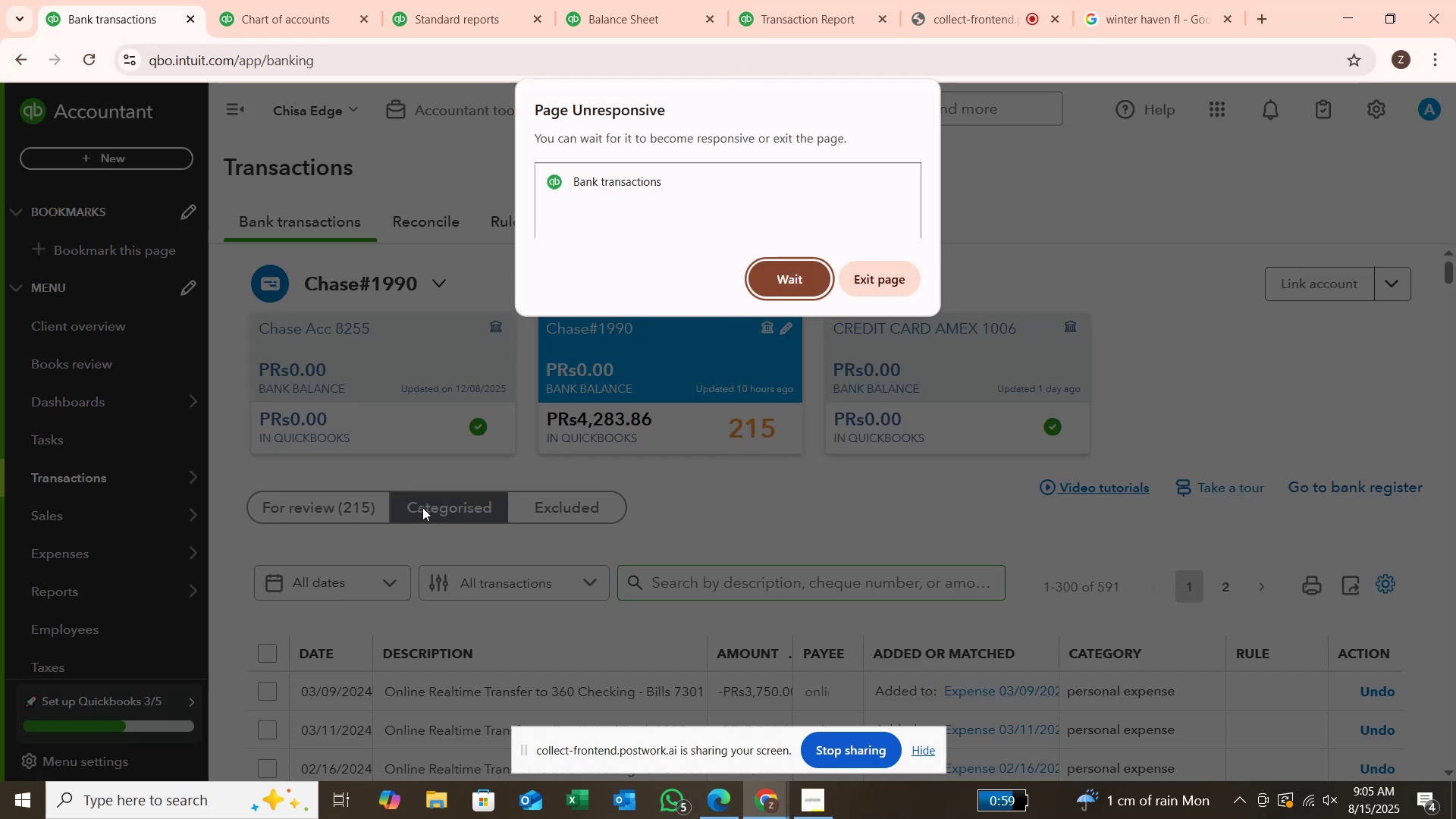 
wait(7.1)
 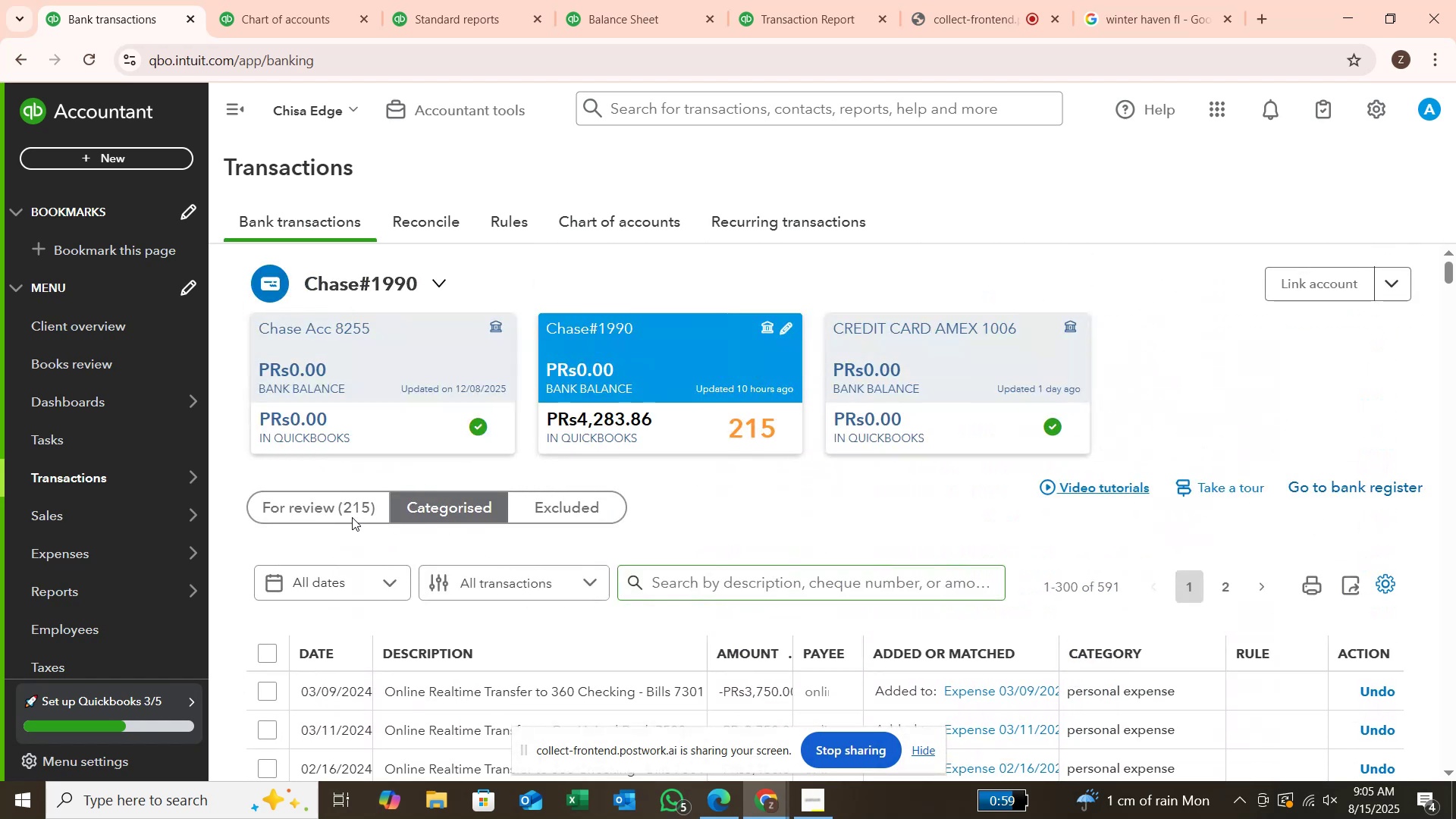 
left_click([795, 278])
 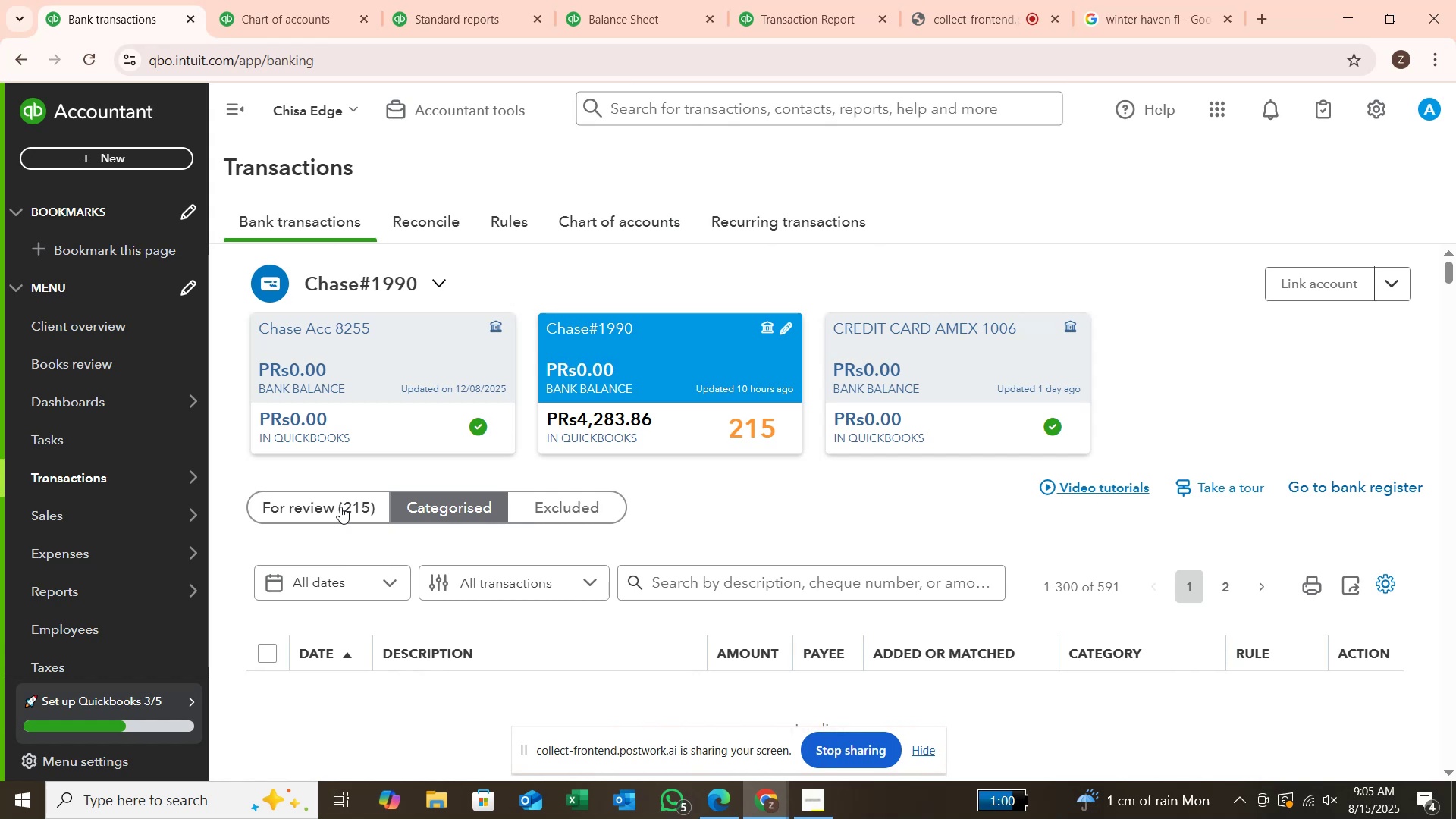 
wait(12.86)
 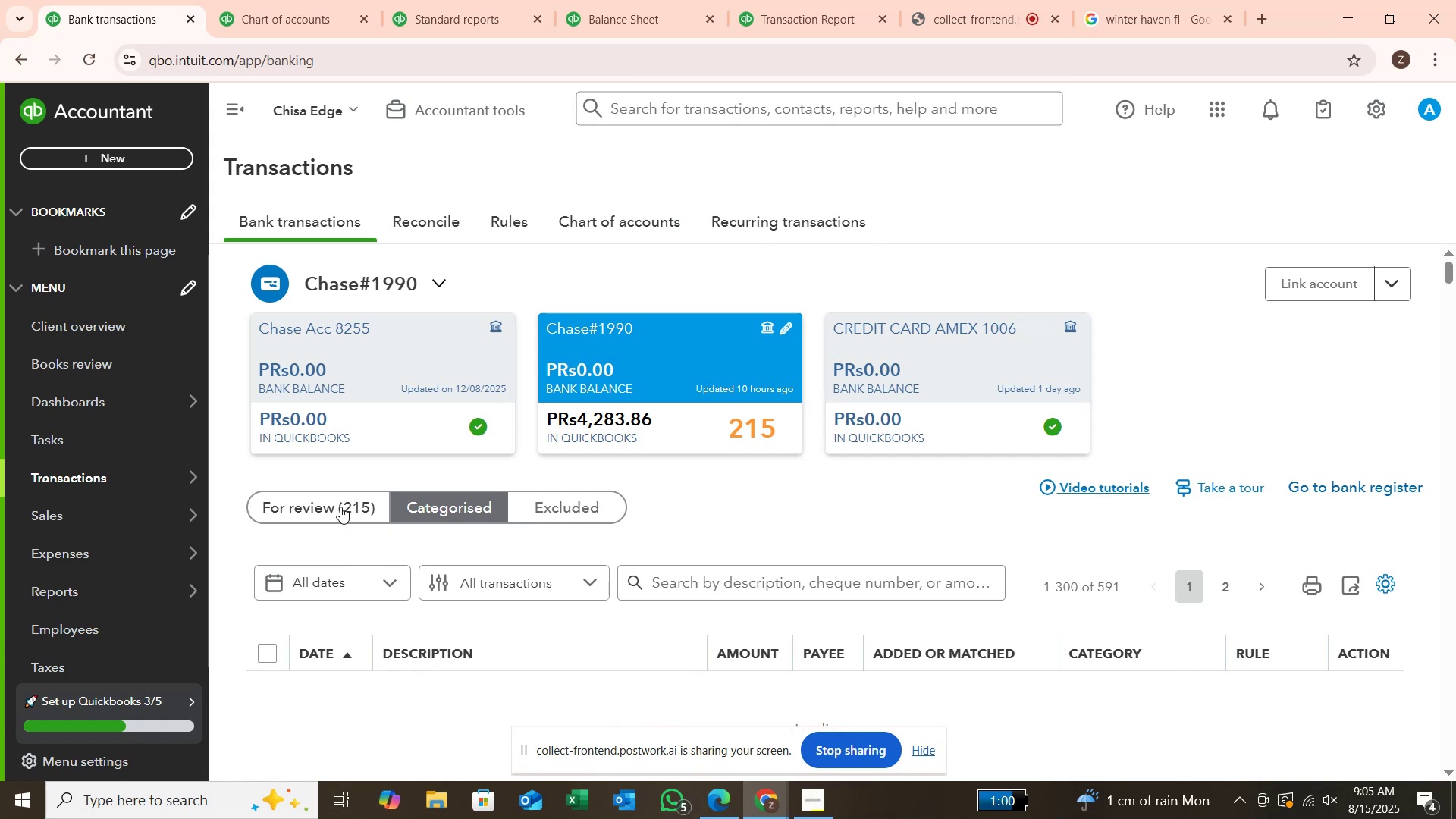 
left_click([312, 504])
 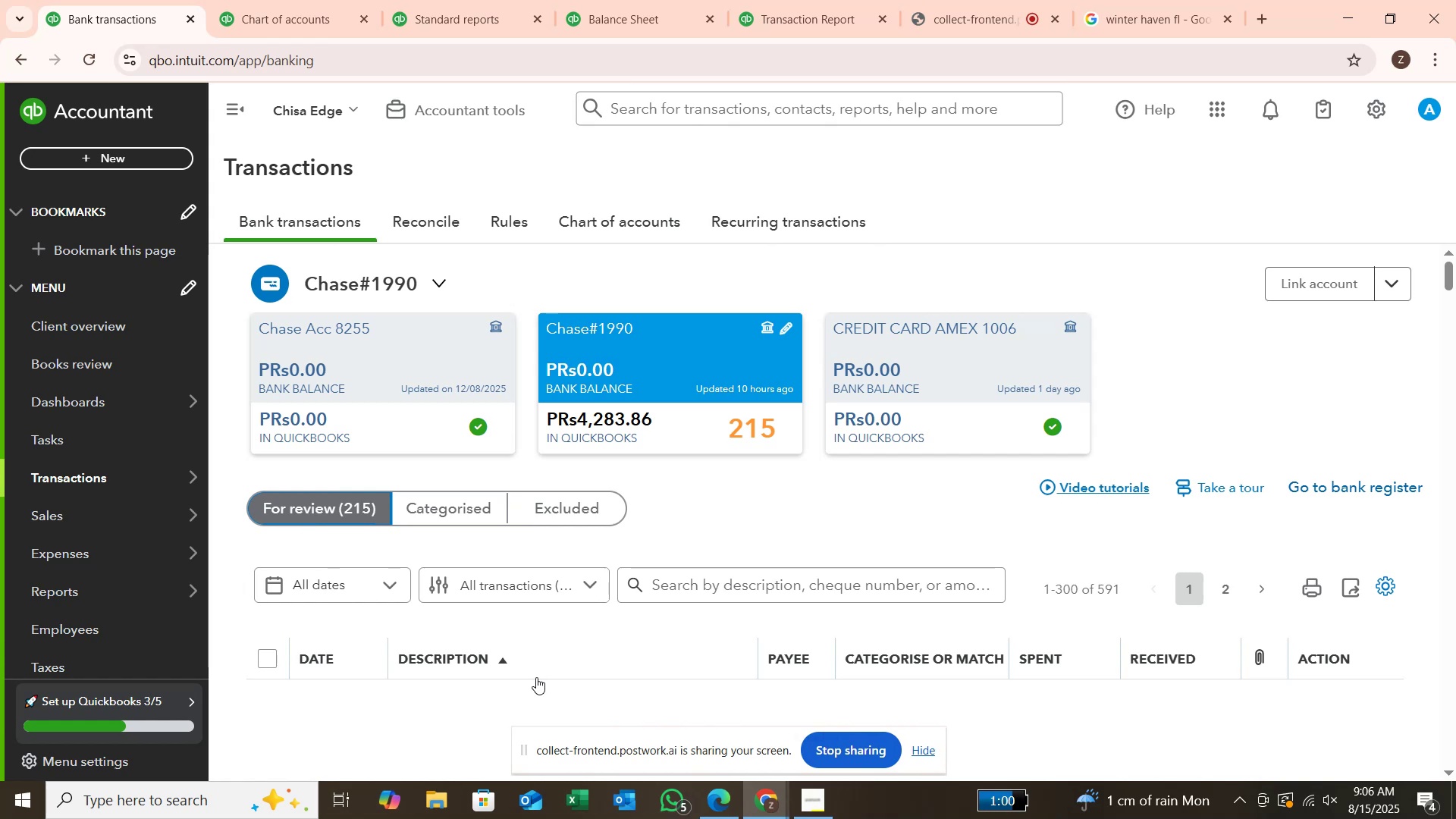 
wait(13.06)
 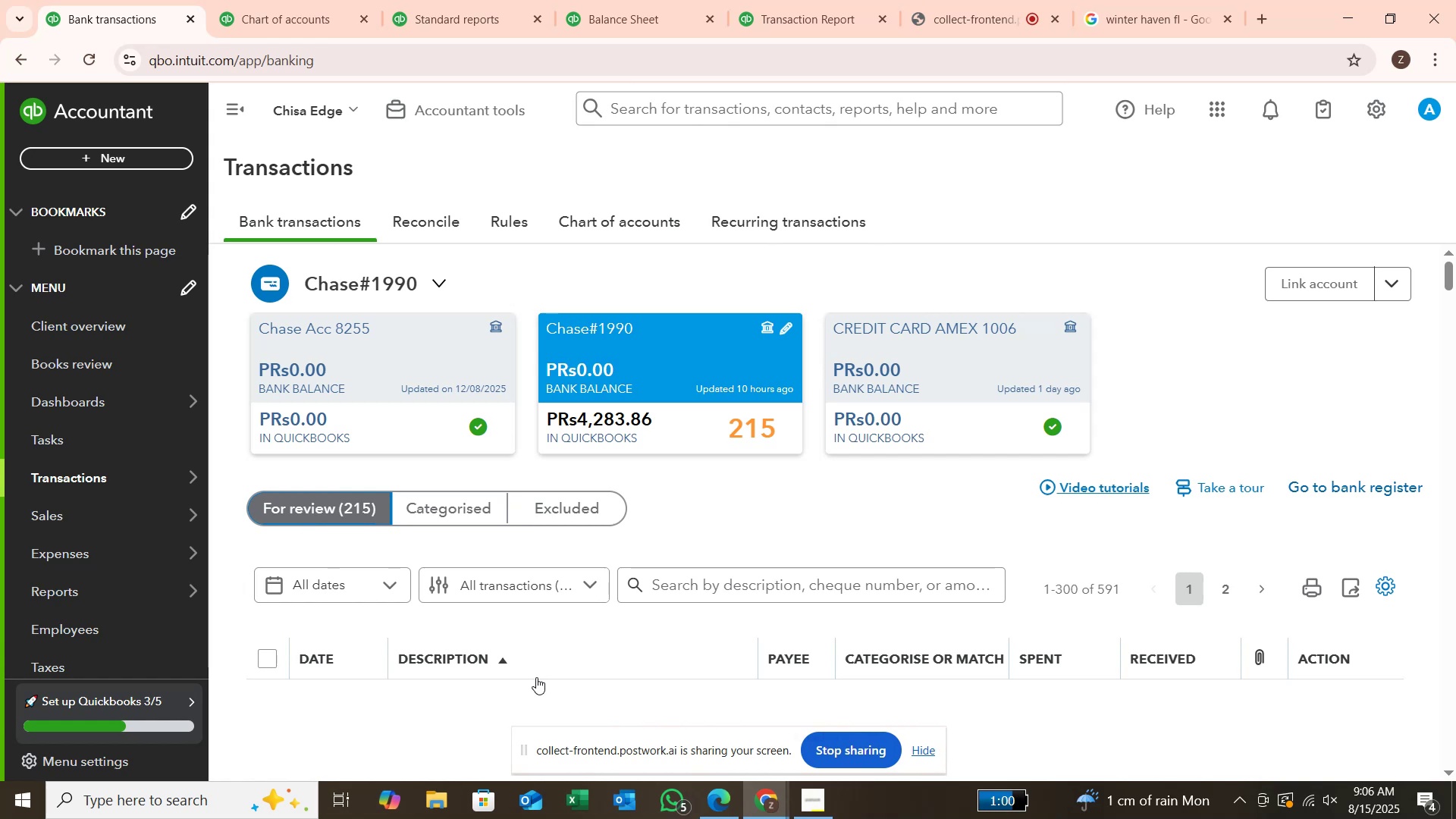 
scroll: coordinate [607, 697], scroll_direction: down, amount: 1.0
 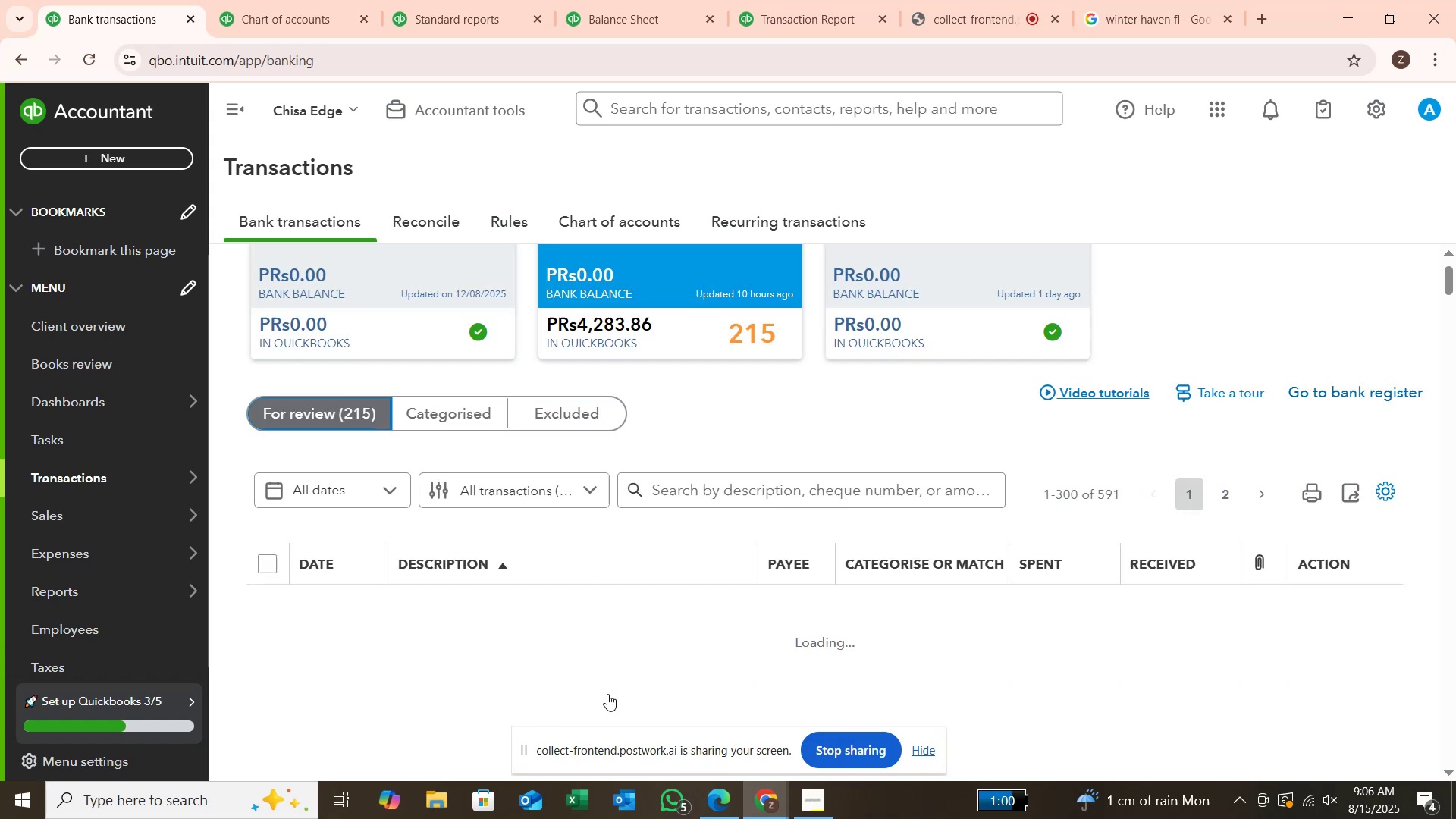 
wait(5.1)
 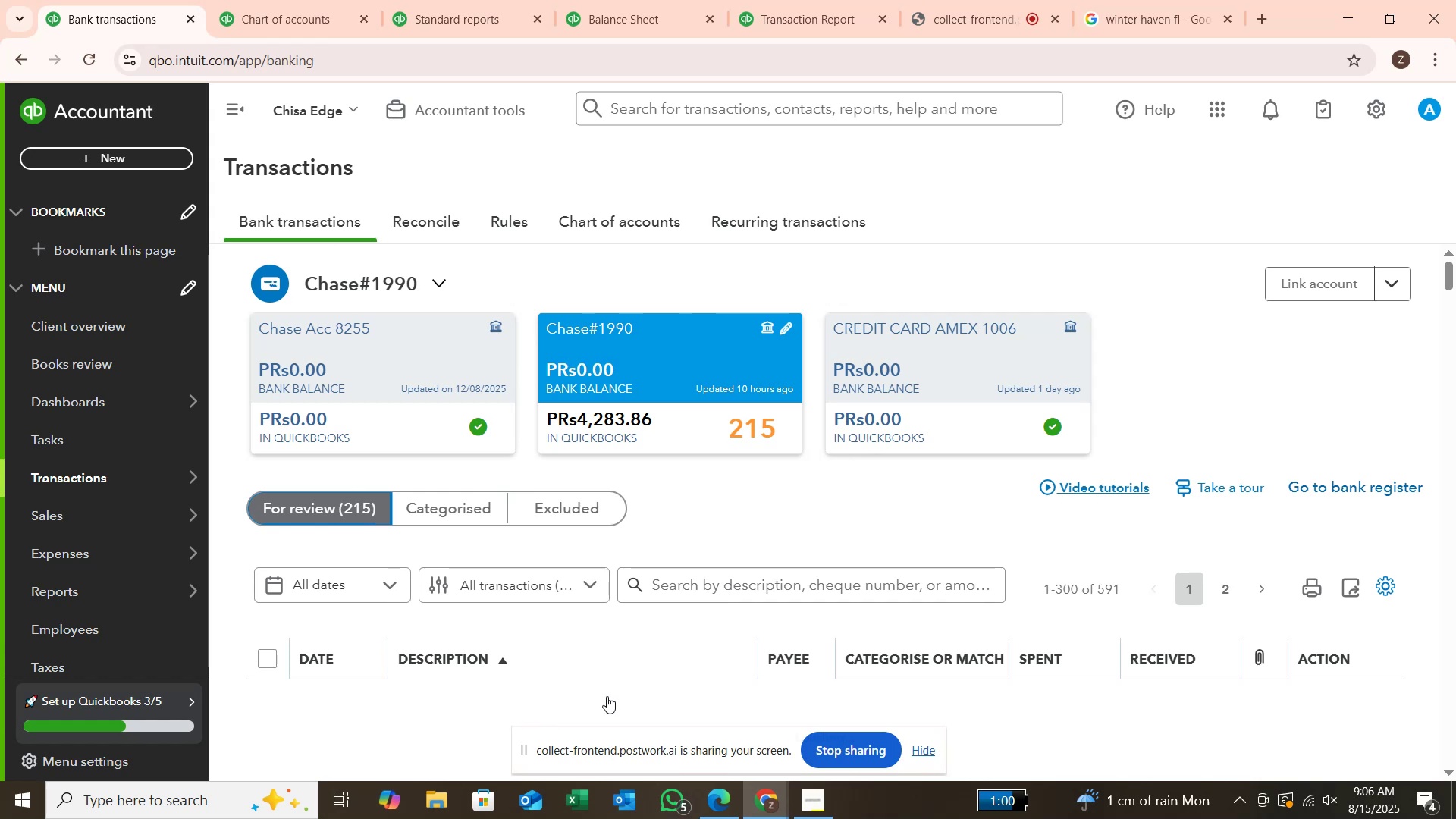 
scroll: coordinate [608, 693], scroll_direction: down, amount: 4.0
 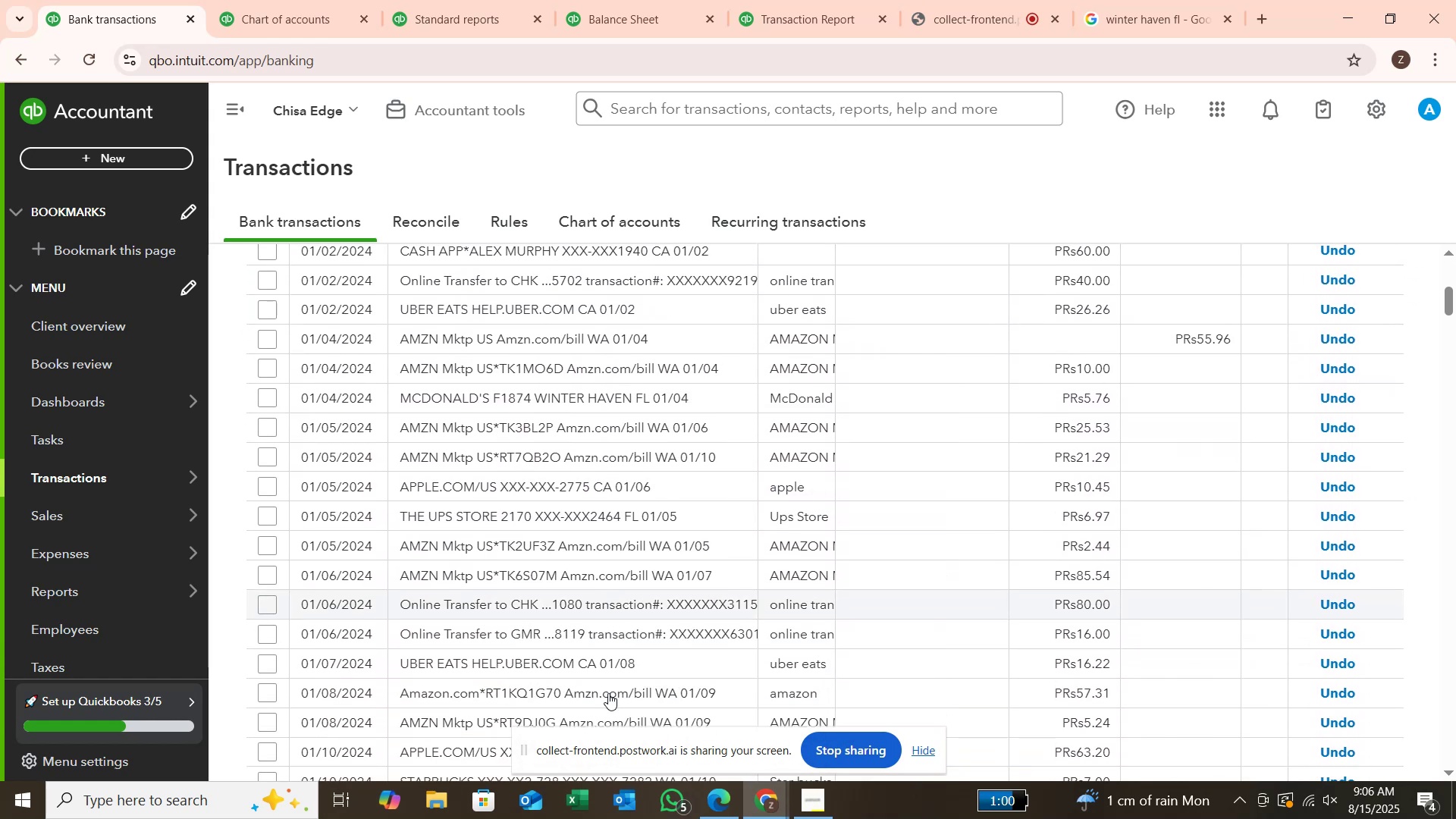 
scroll: coordinate [934, 624], scroll_direction: up, amount: 18.0
 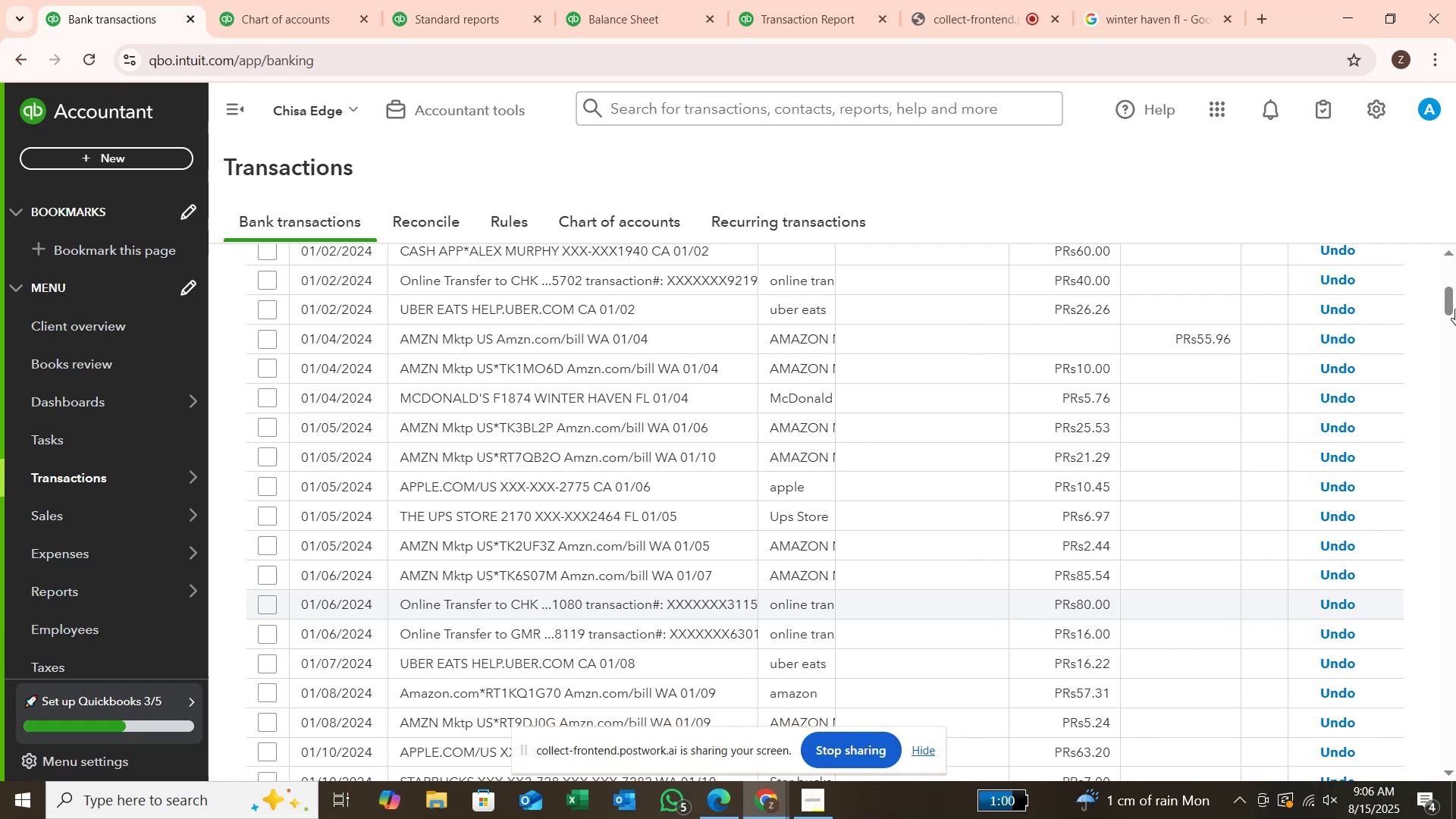 
left_click_drag(start_coordinate=[1455, 307], to_coordinate=[1455, 282])
 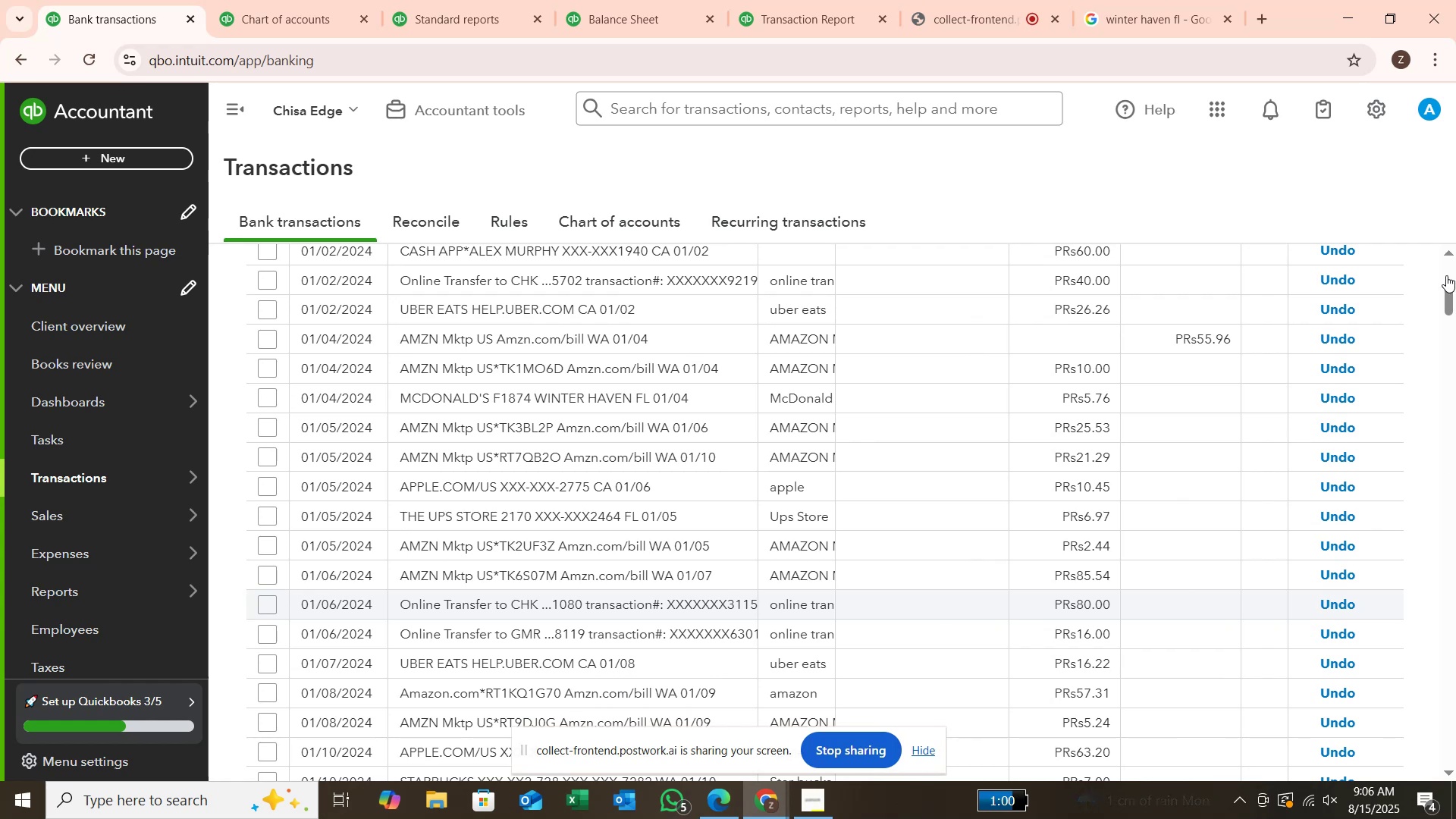 
left_click([1446, 275])
 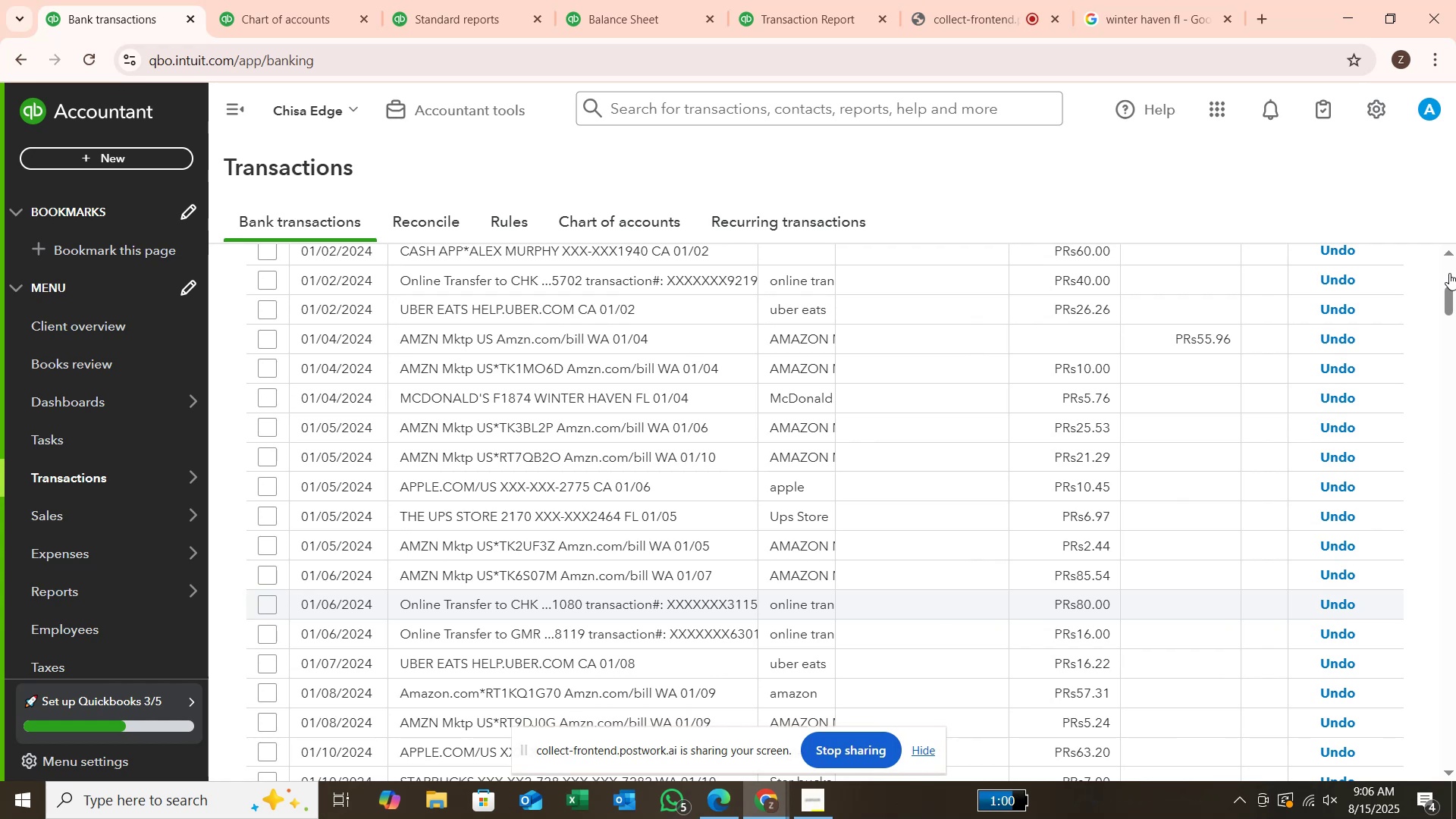 
triple_click([1449, 273])
 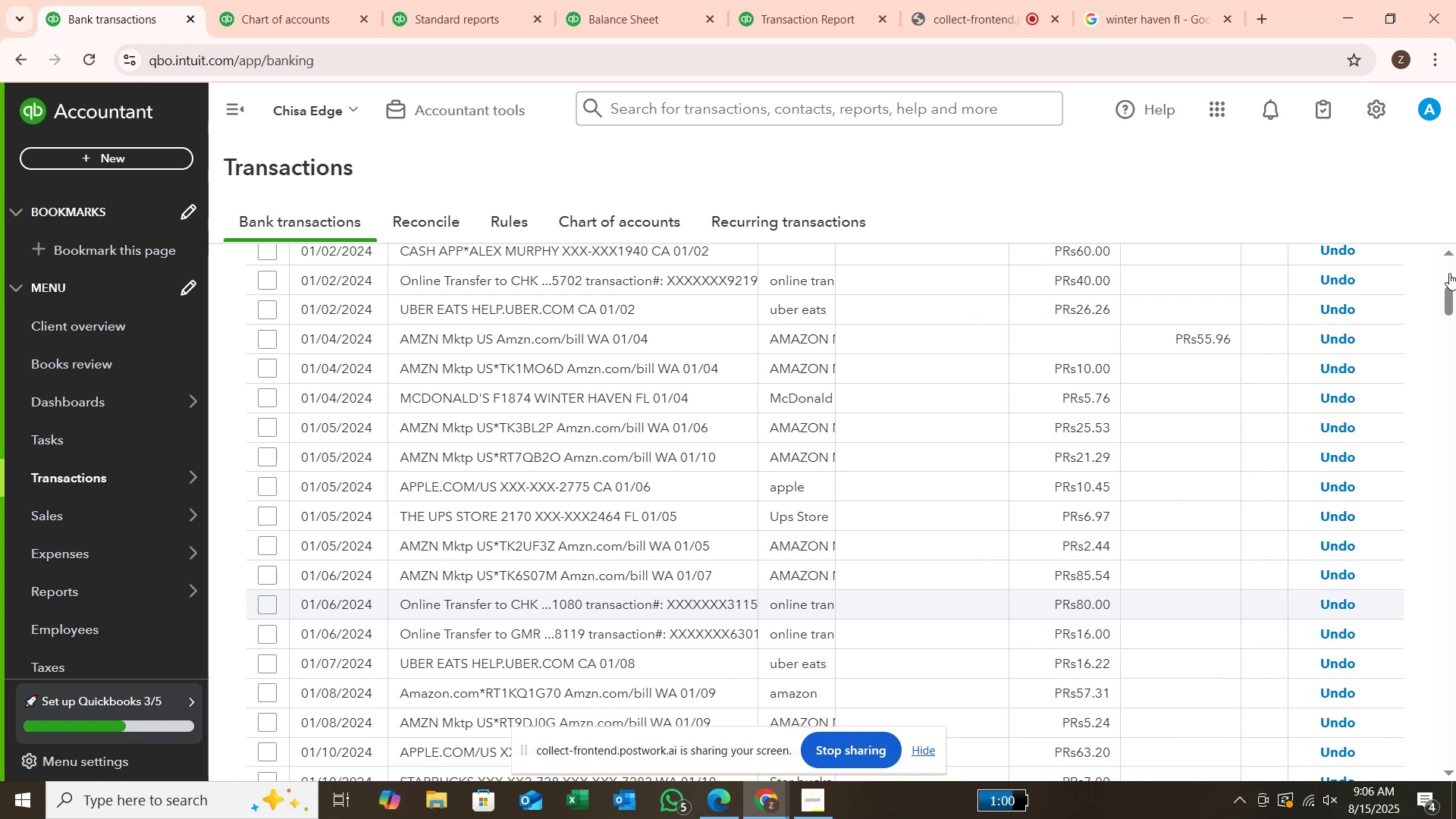 
triple_click([1449, 273])
 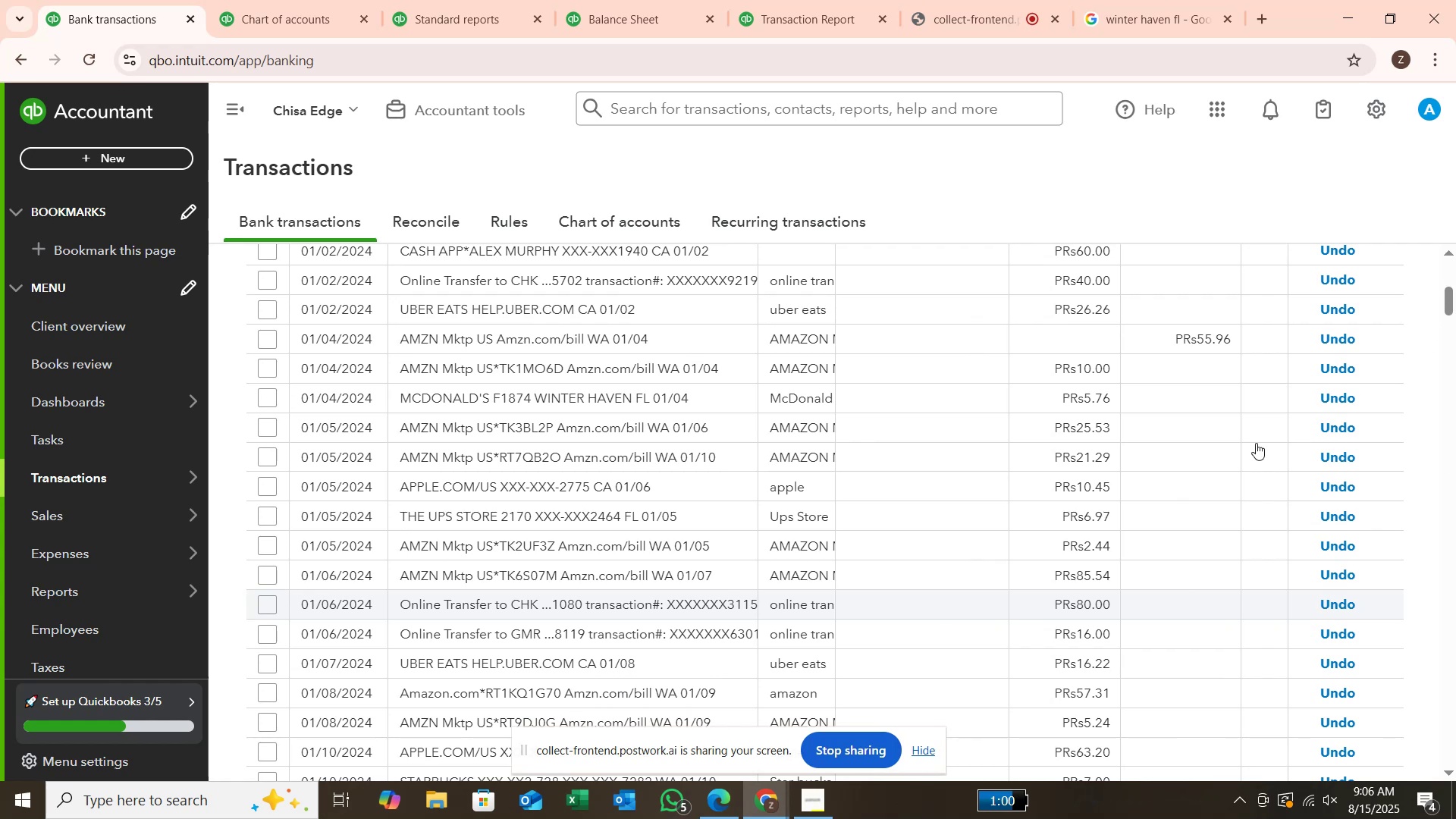 
scroll: coordinate [869, 670], scroll_direction: up, amount: 1.0
 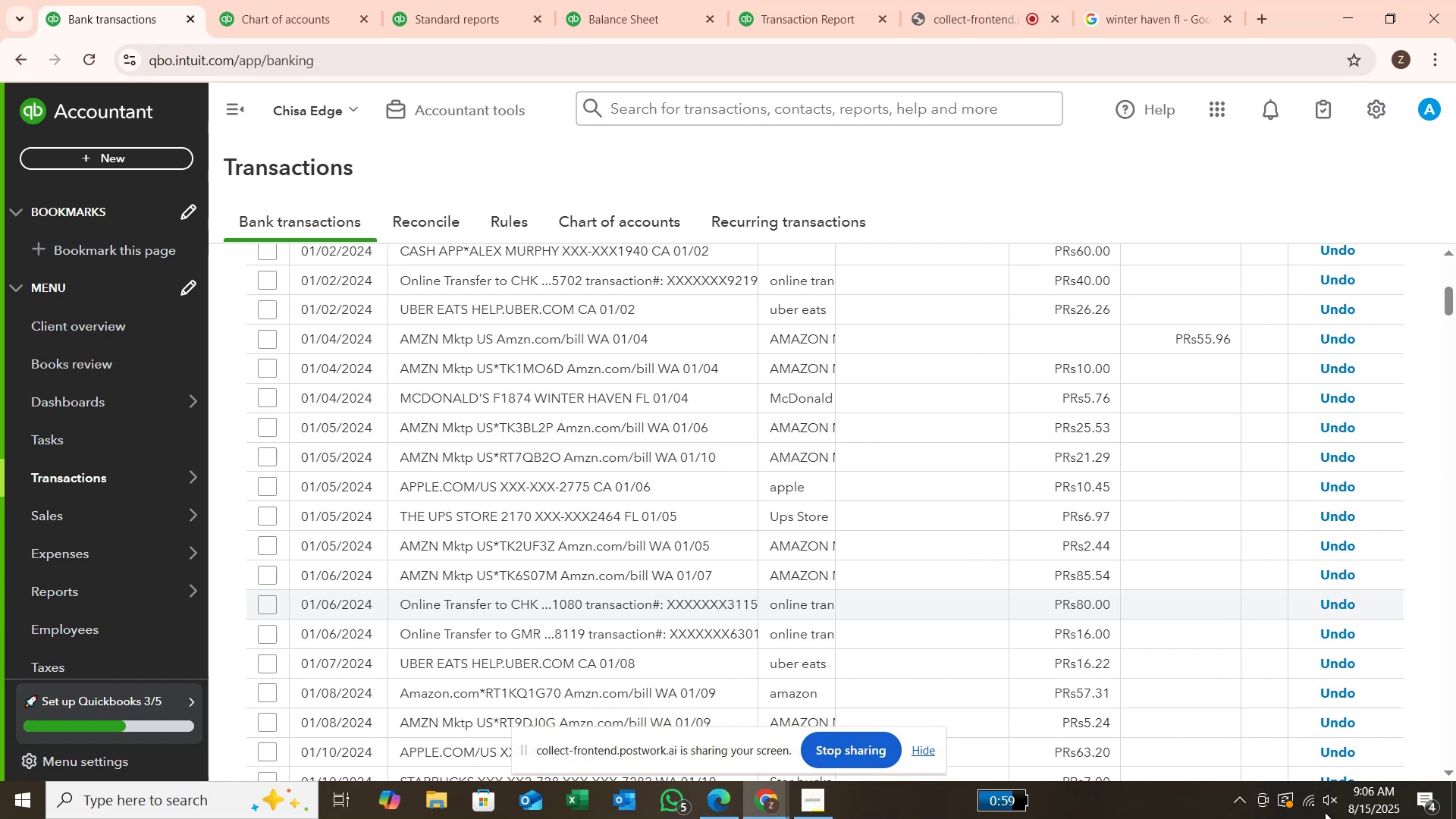 
mouse_move([1206, 792])
 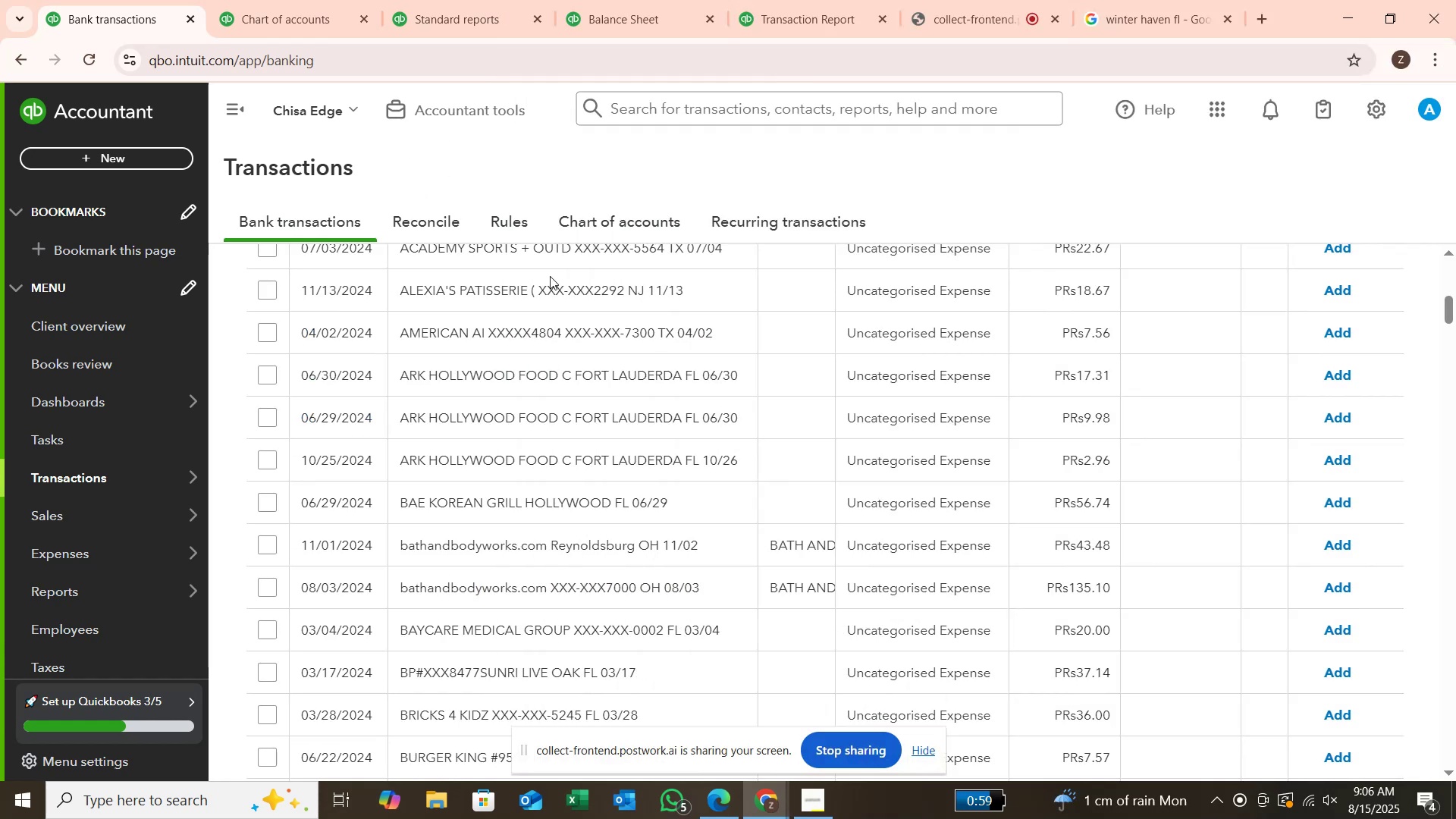 
scroll: coordinate [821, 450], scroll_direction: up, amount: 5.0
 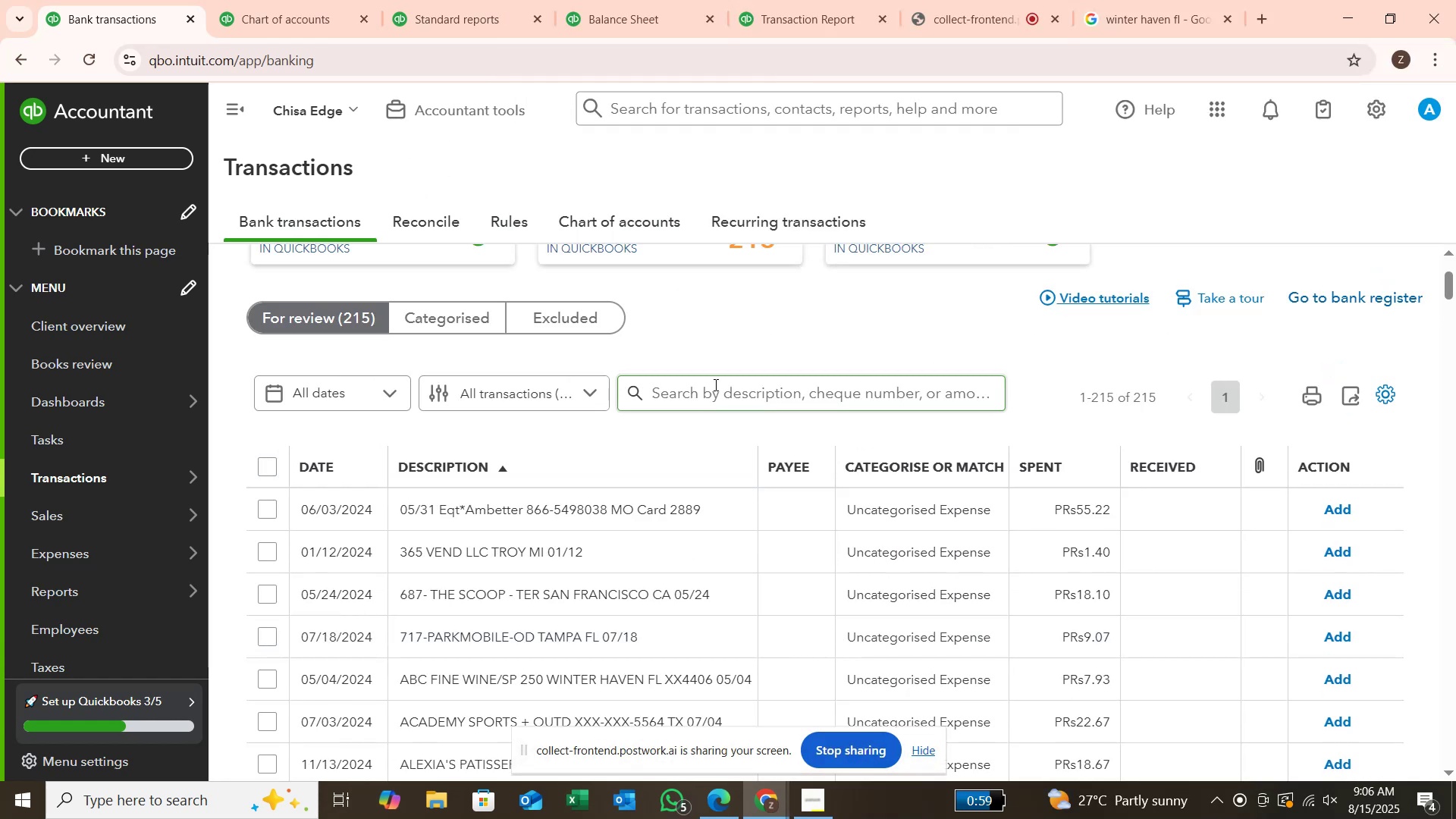 
left_click([714, 384])
 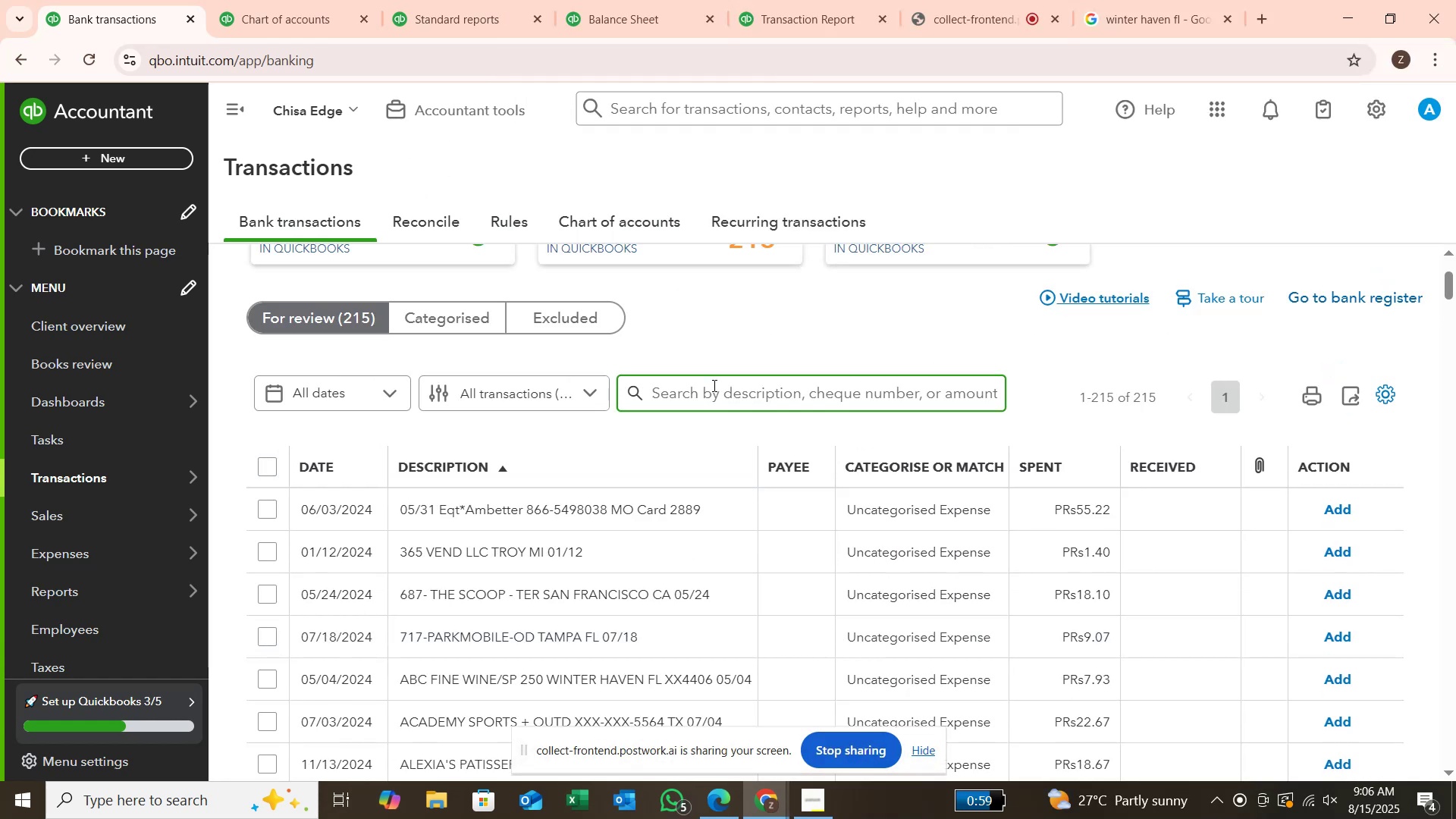 
type(online)
 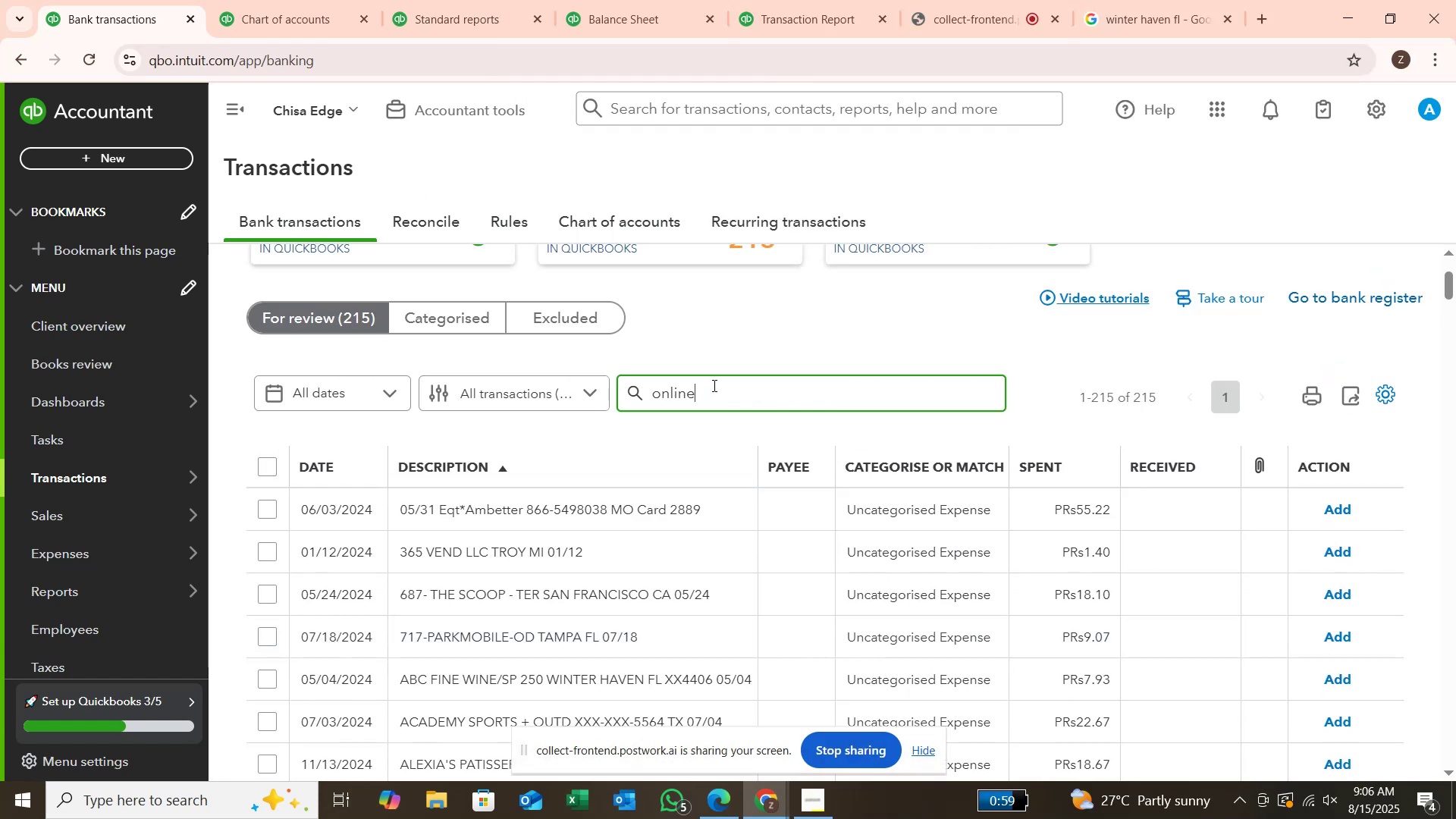 
key(Enter)
 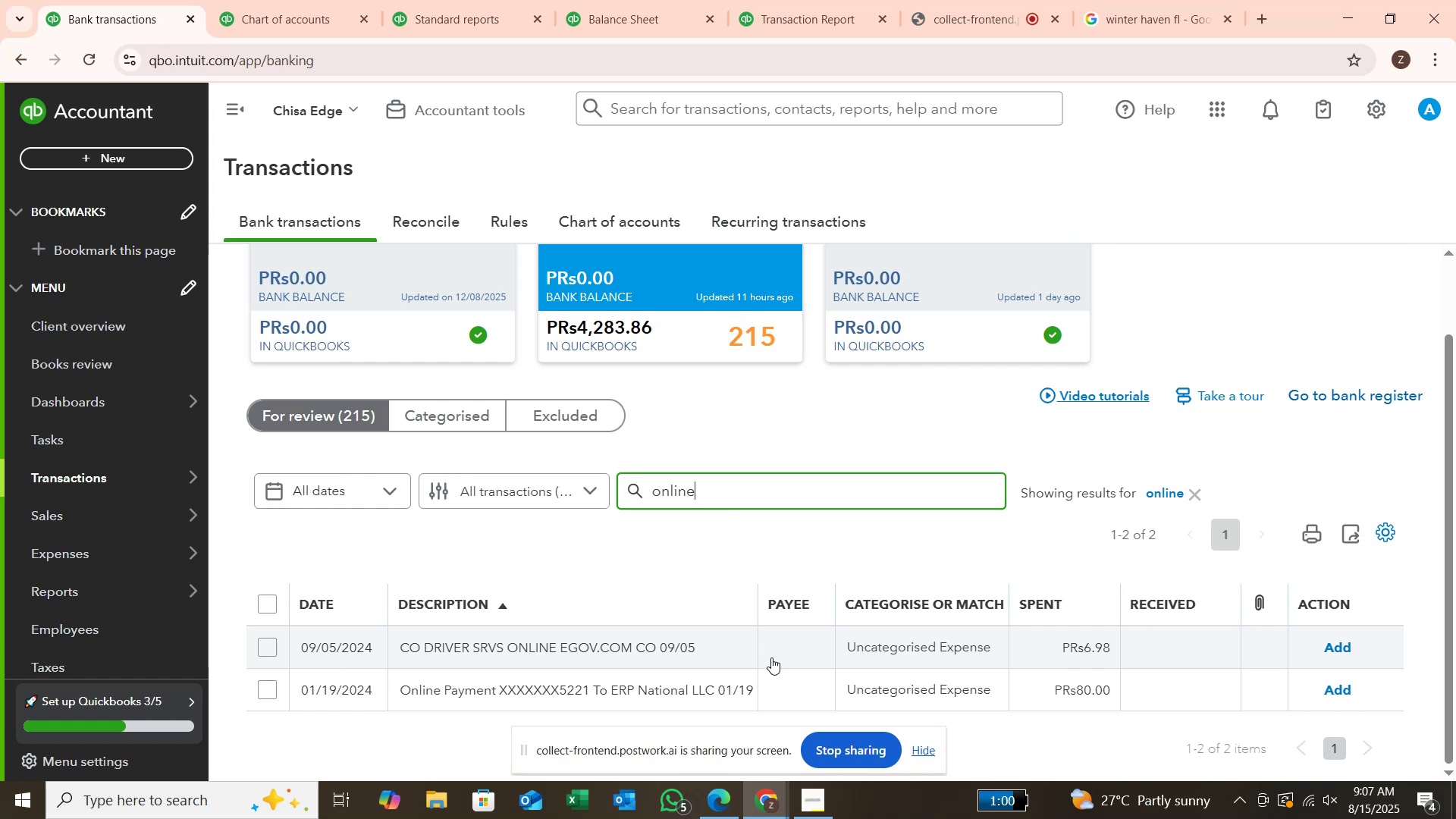 
wait(44.92)
 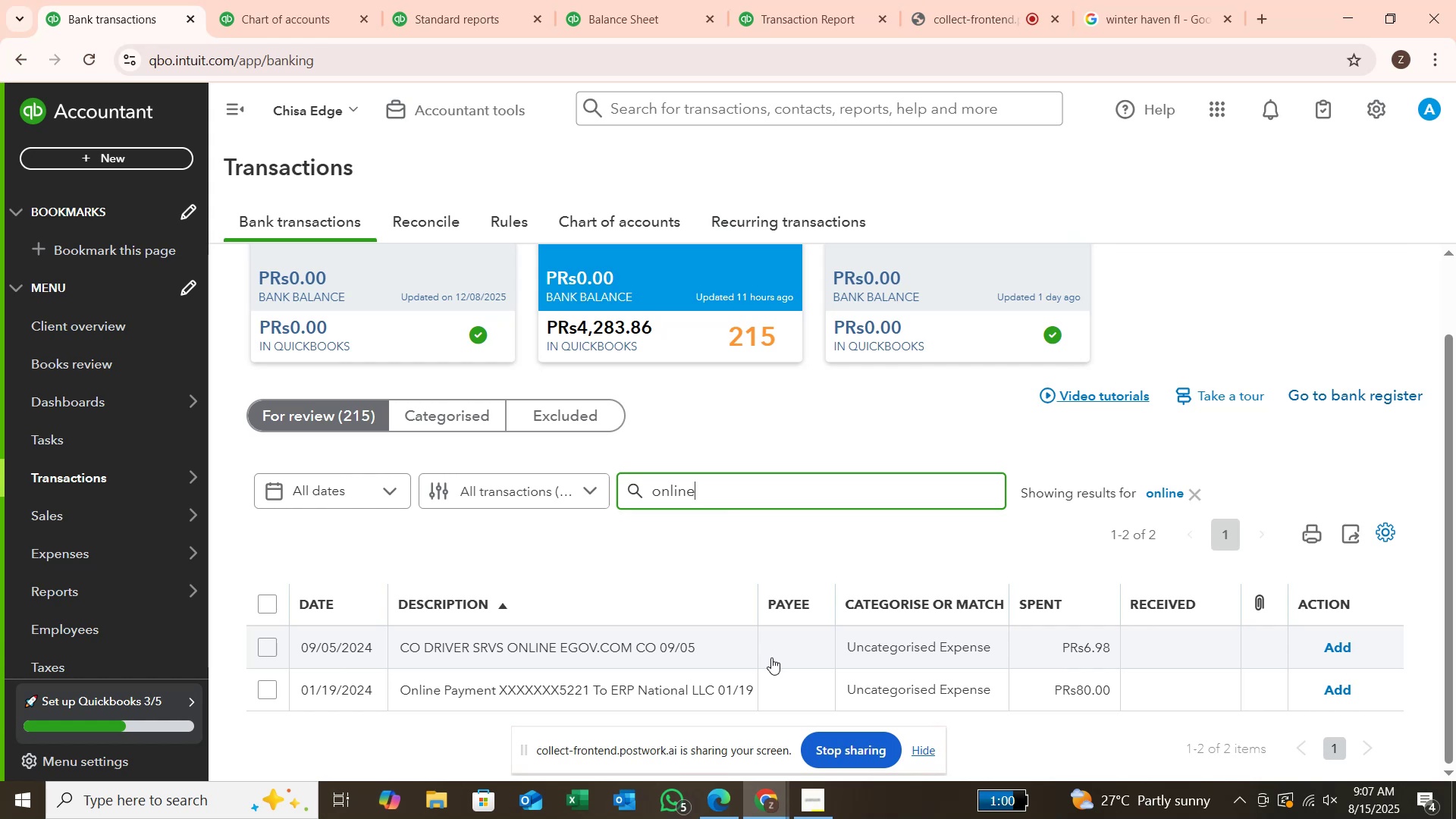 
left_click([968, 482])
 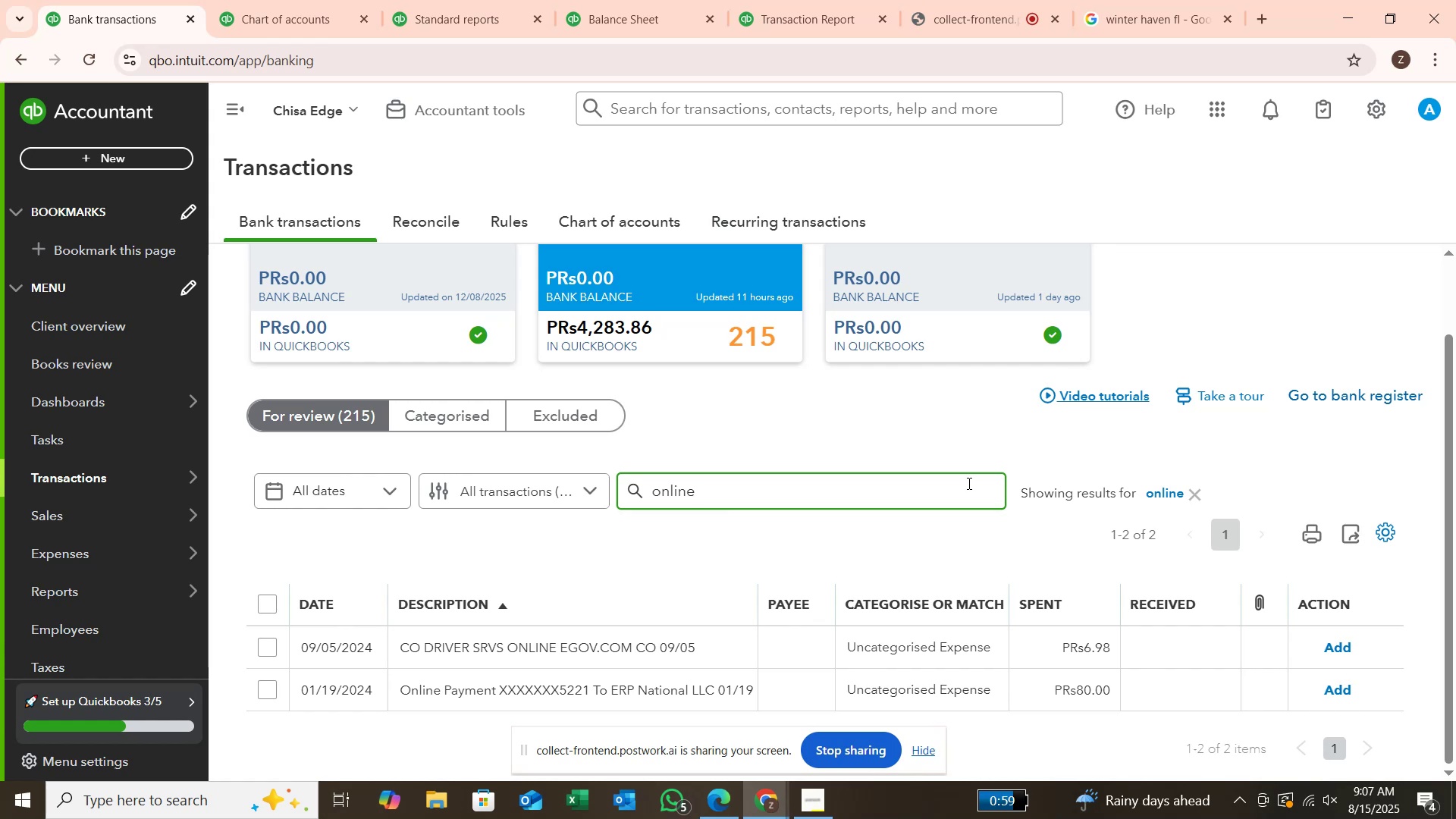 
wait(23.92)
 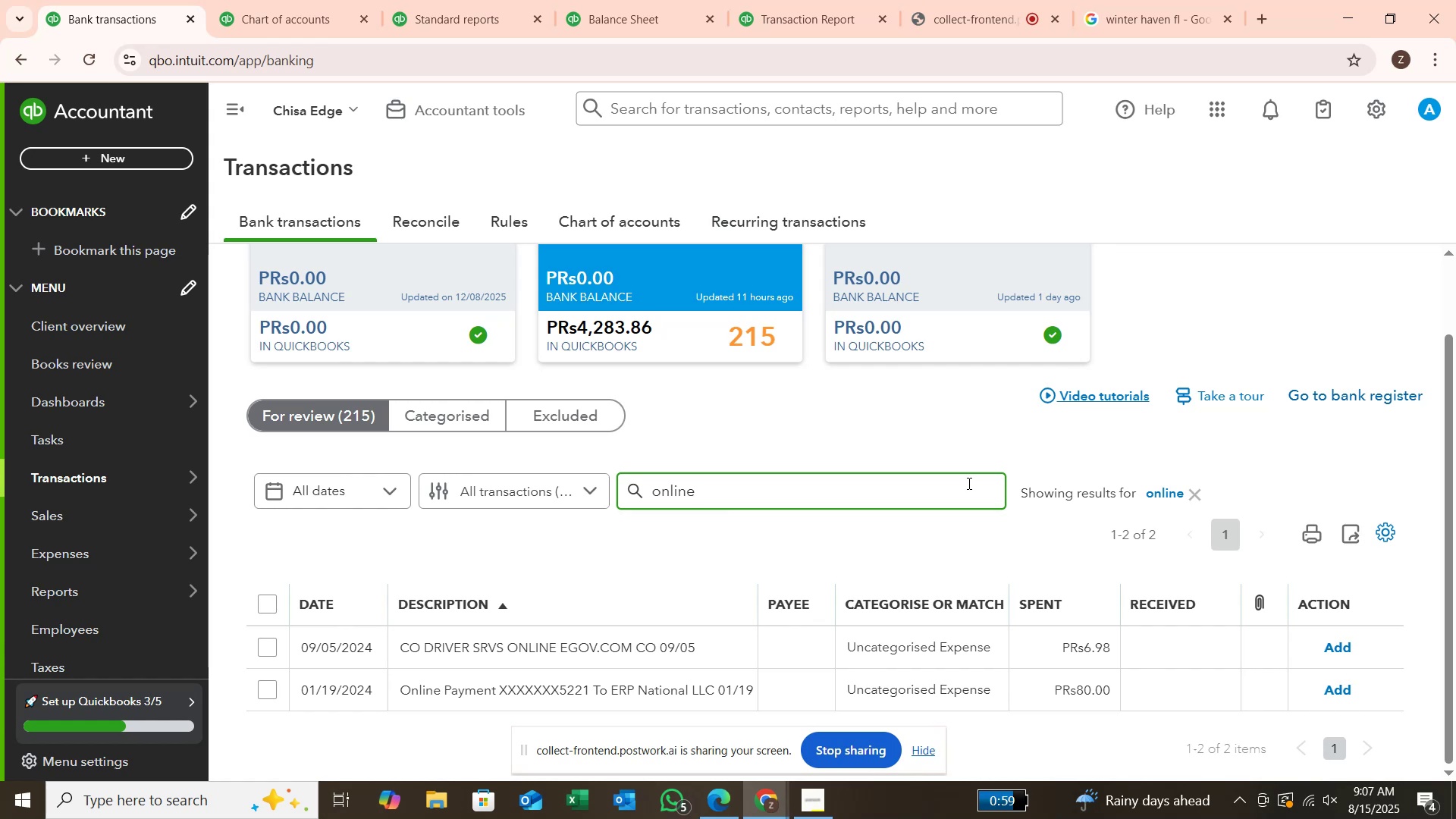 
left_click([1193, 494])
 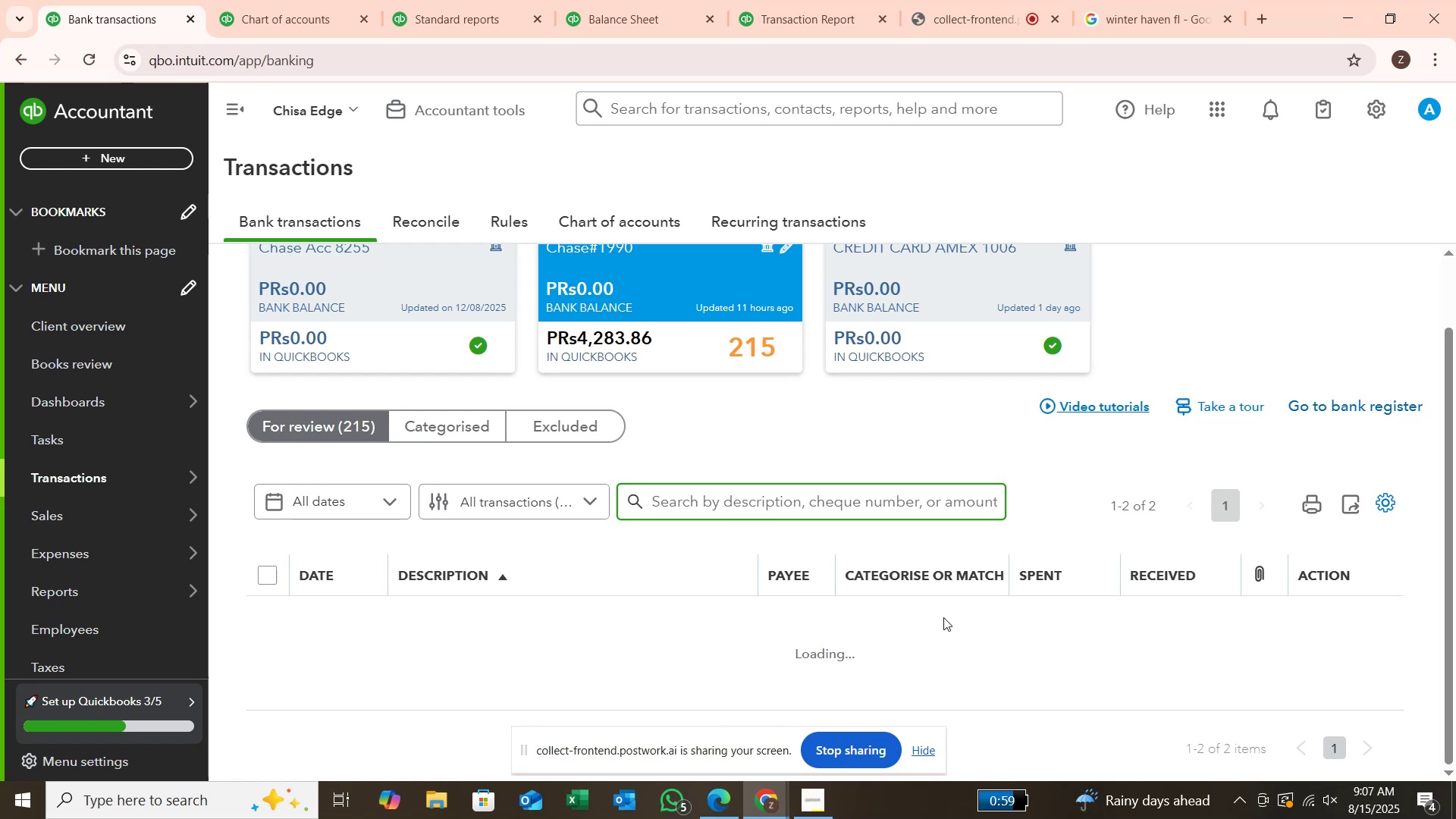 
wait(5.31)
 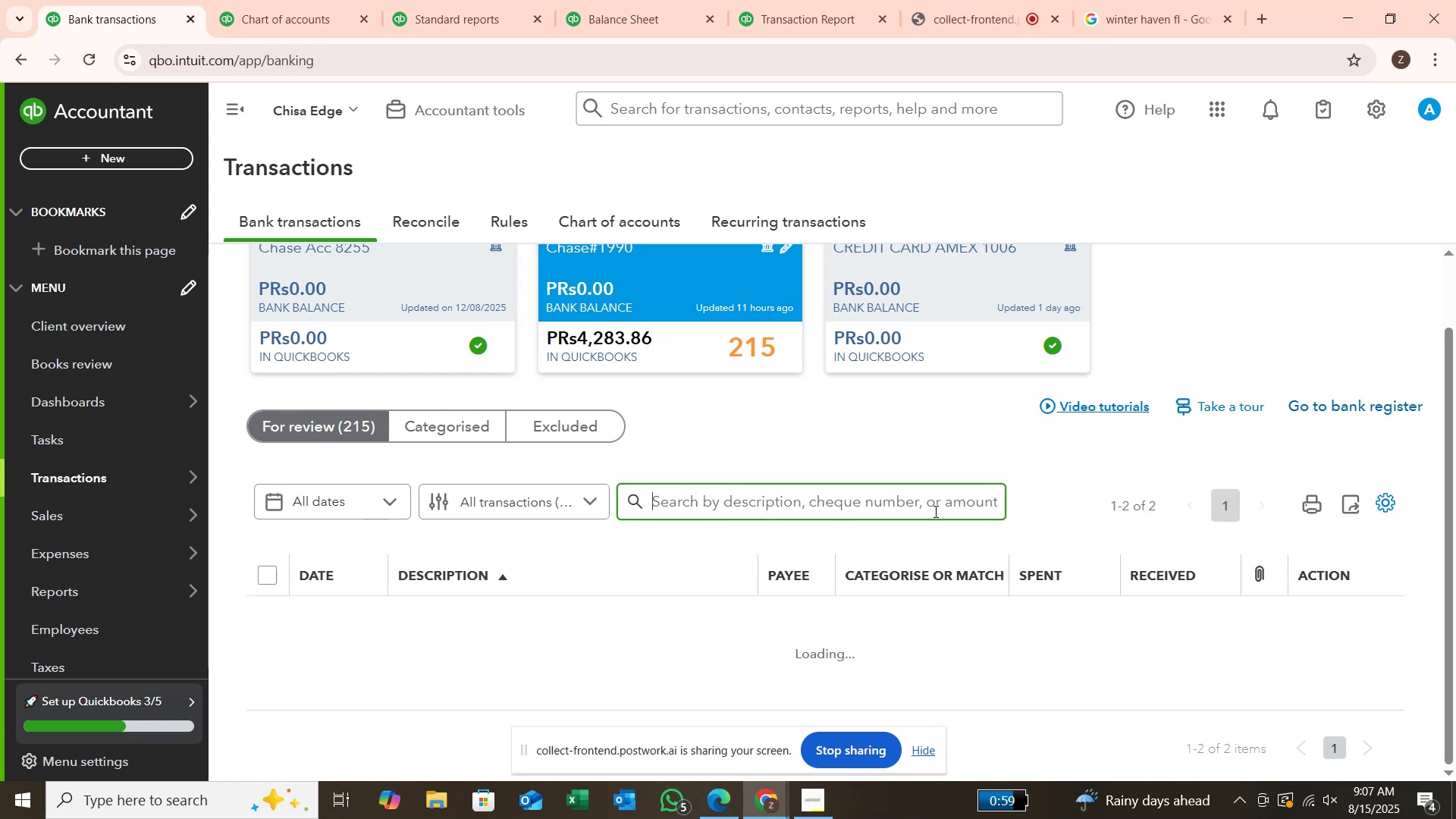 
scroll: coordinate [940, 614], scroll_direction: up, amount: 1.0
 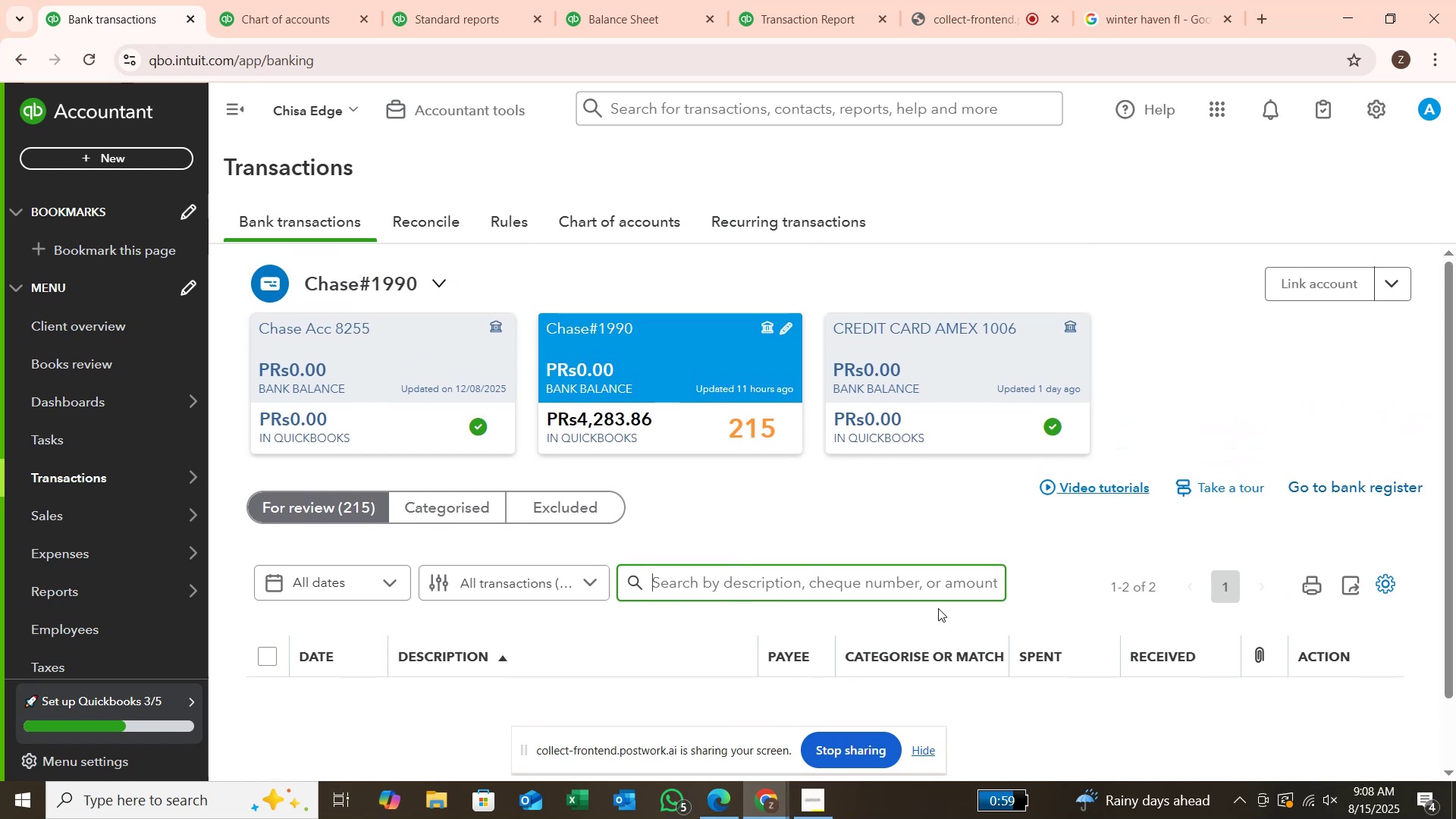 
scroll: coordinate [938, 608], scroll_direction: down, amount: 2.0
 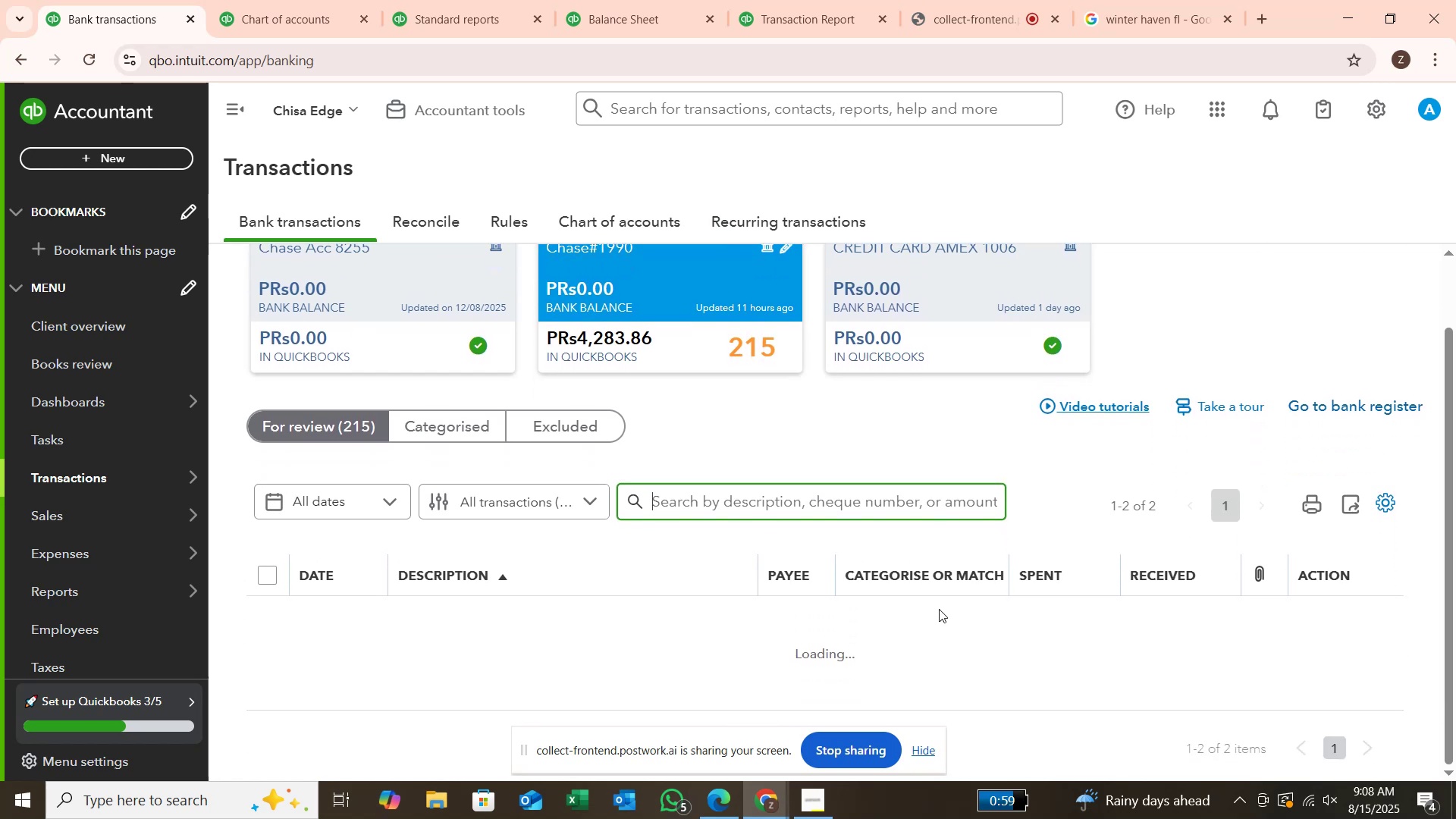 
wait(9.96)
 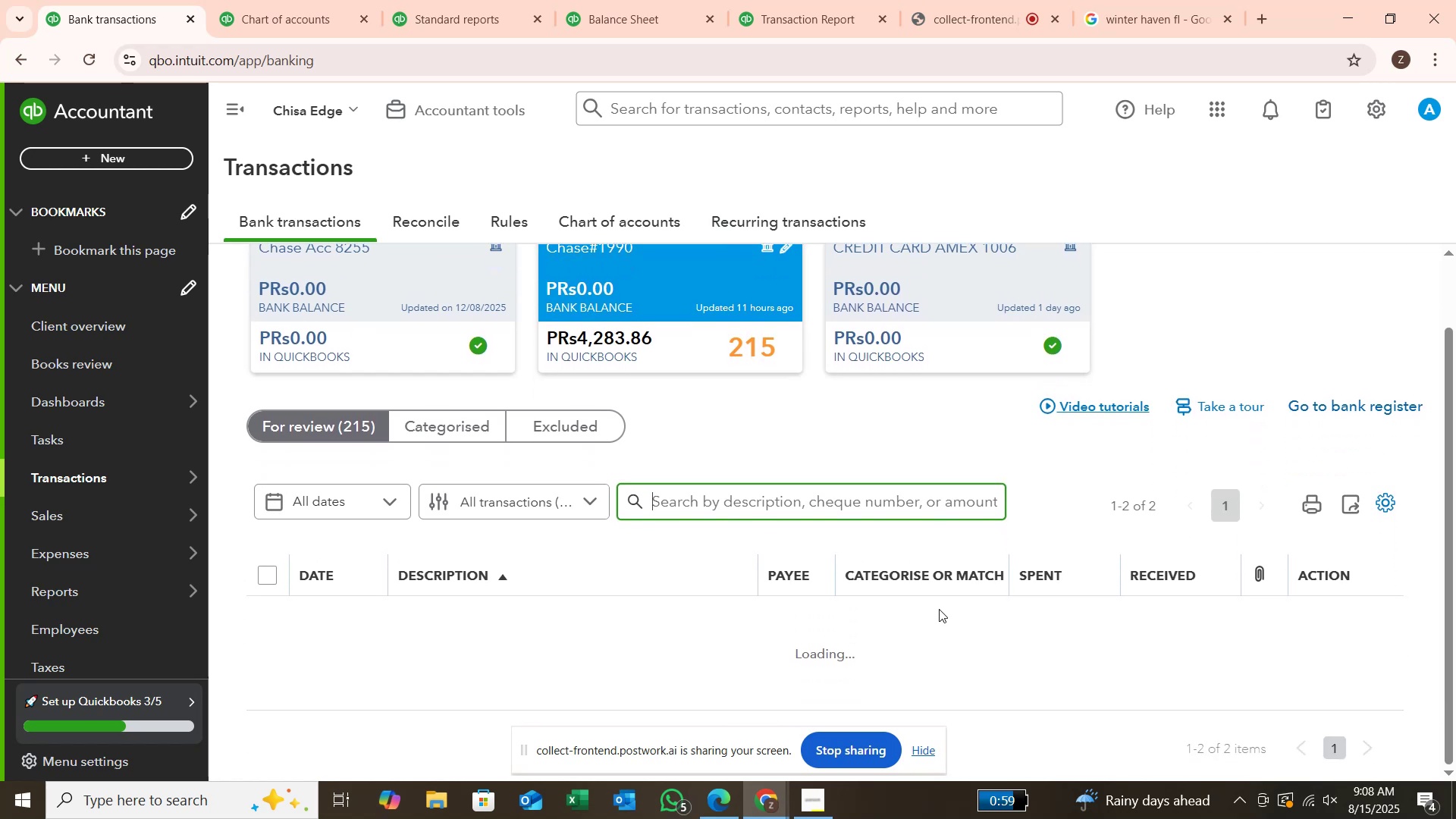 
scroll: coordinate [937, 606], scroll_direction: down, amount: 3.0
 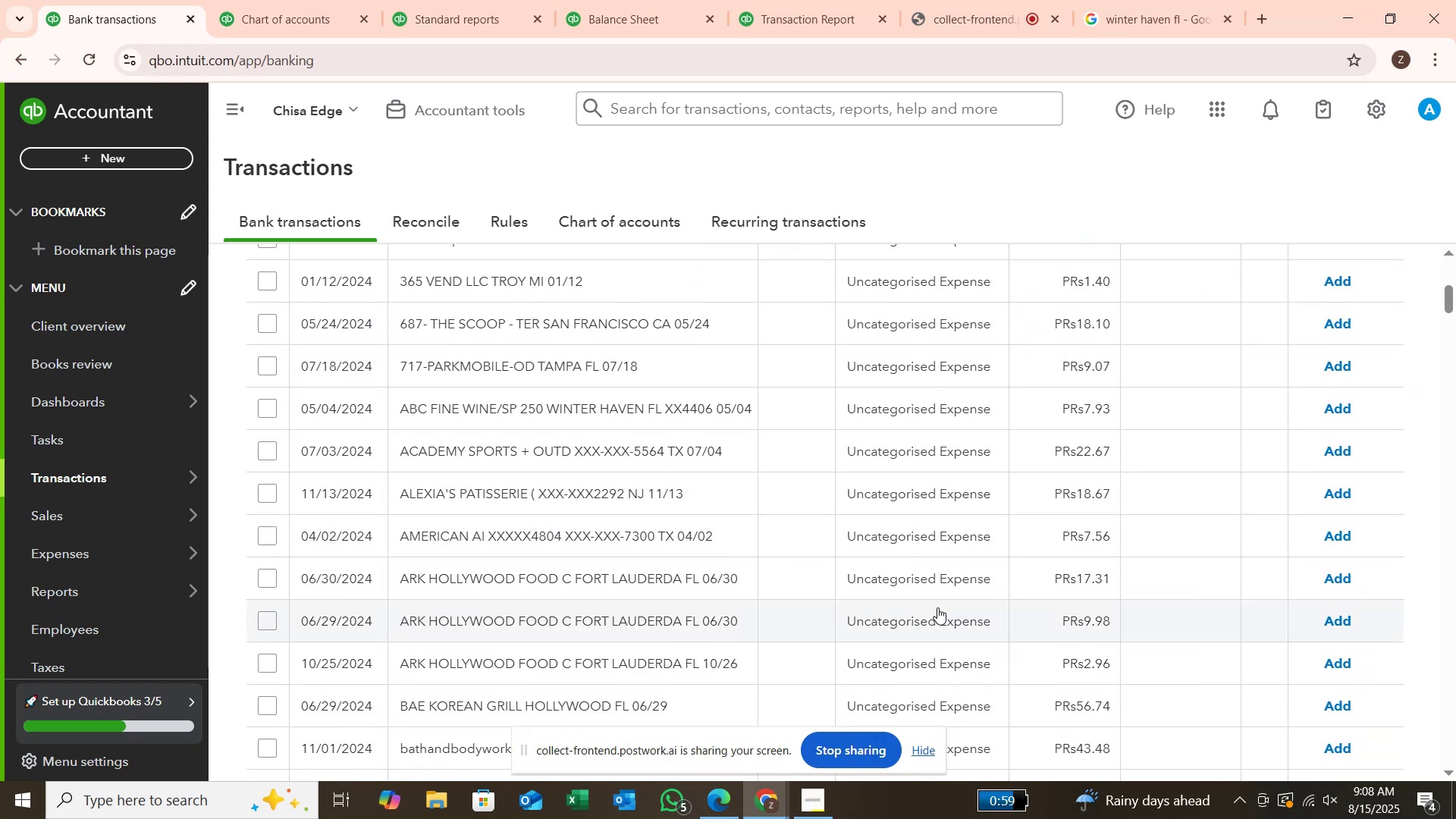 
scroll: coordinate [937, 607], scroll_direction: up, amount: 3.0
 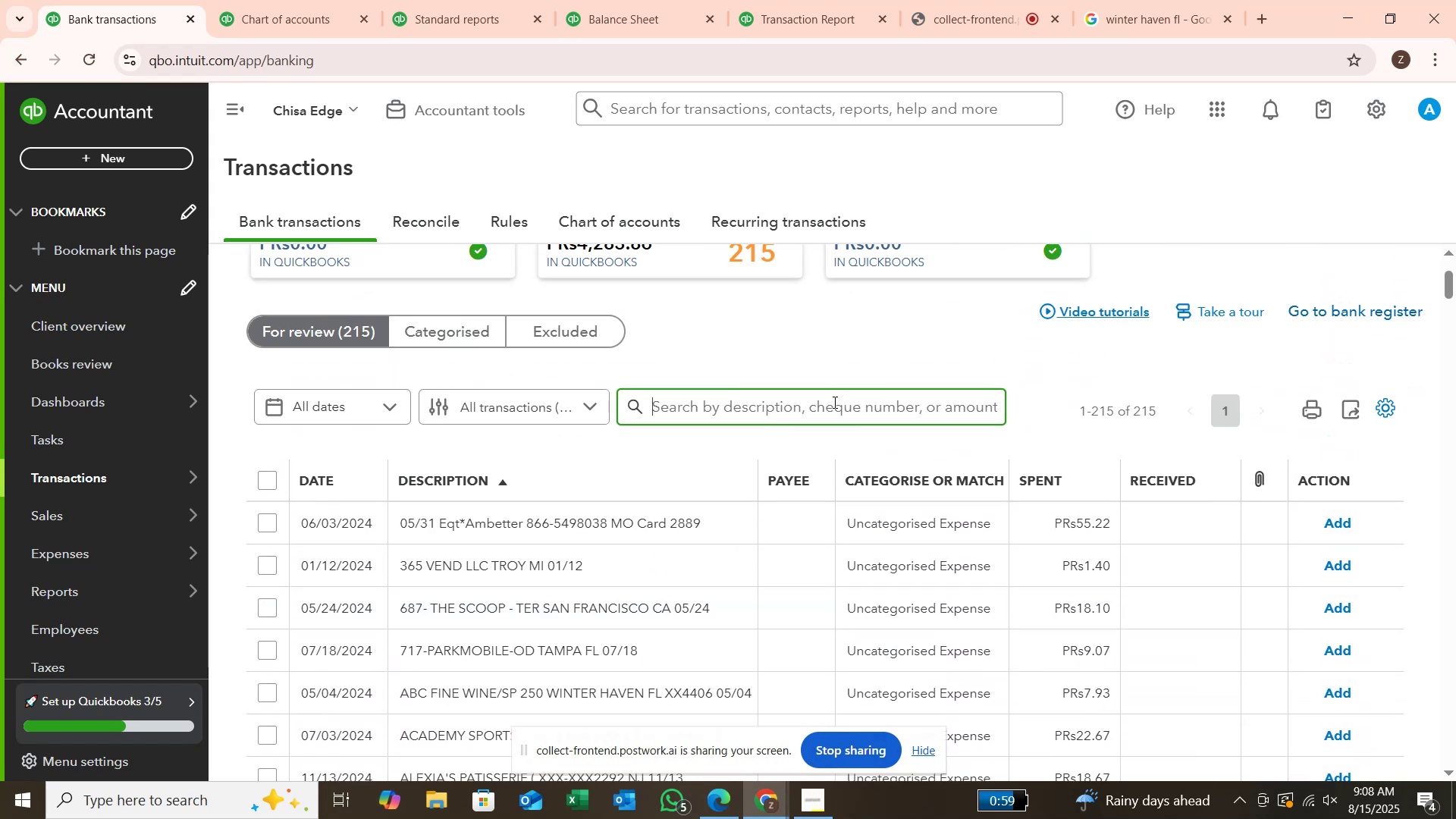 
type(ARk)
 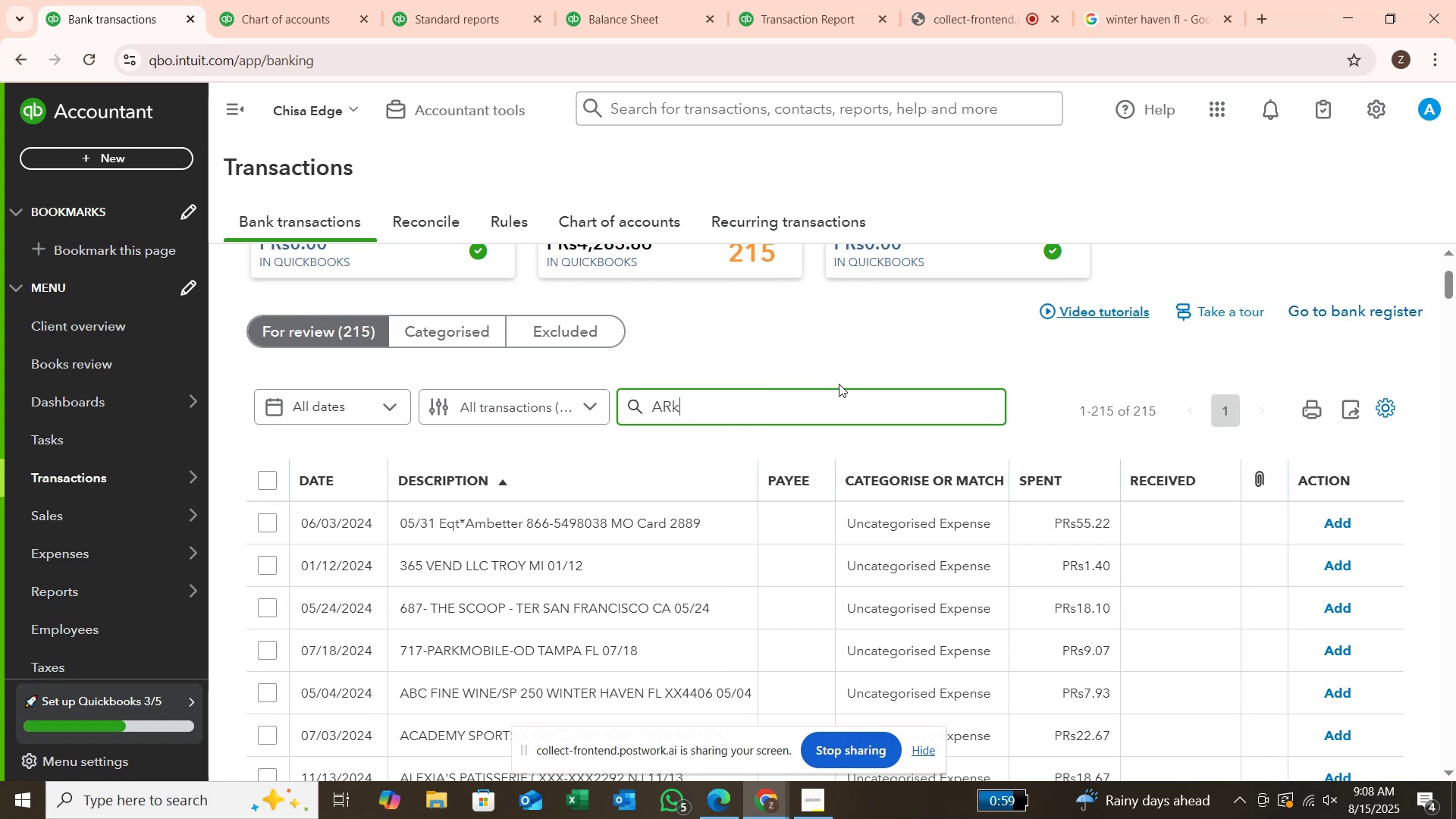 
 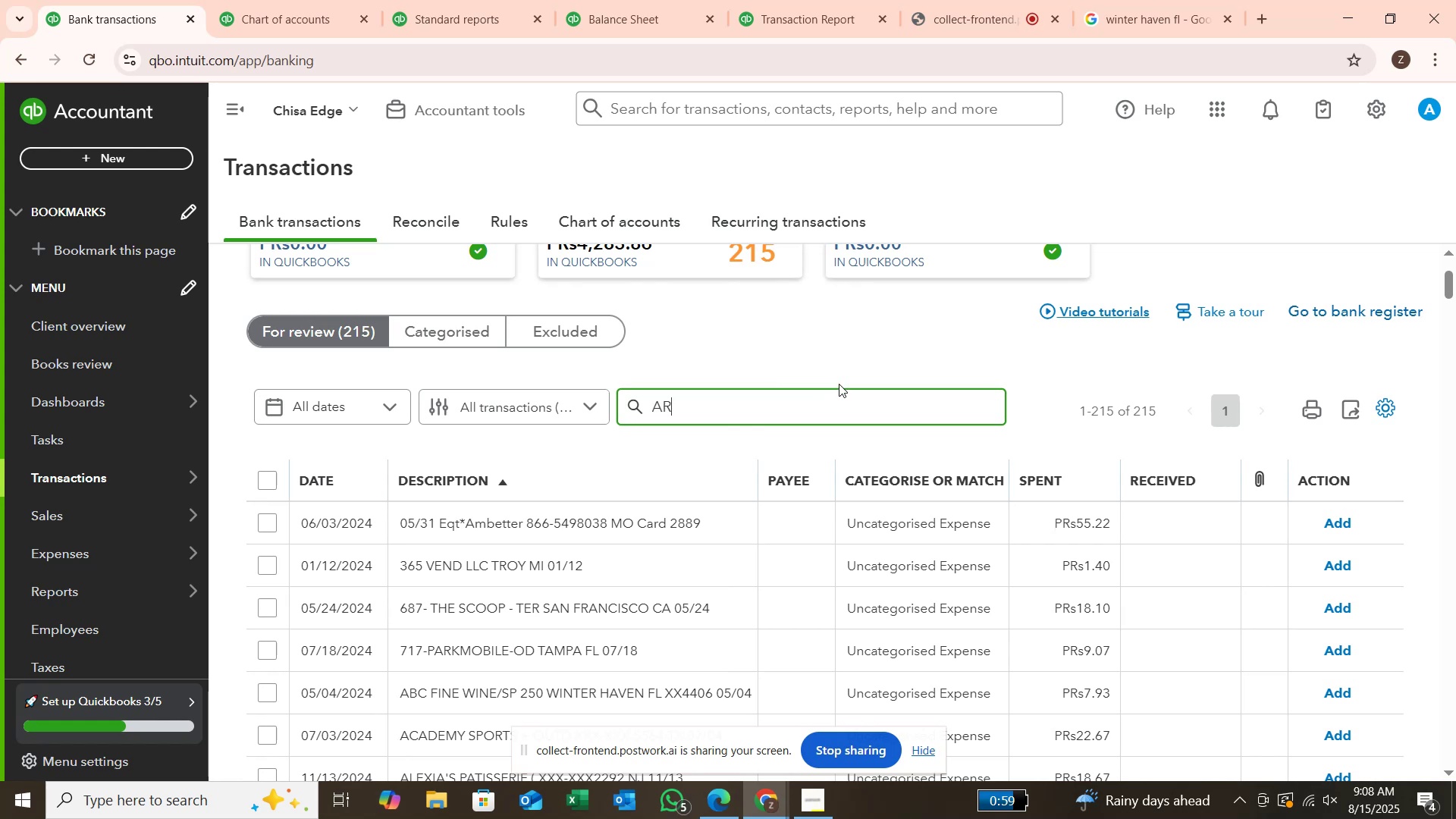 
key(Enter)
 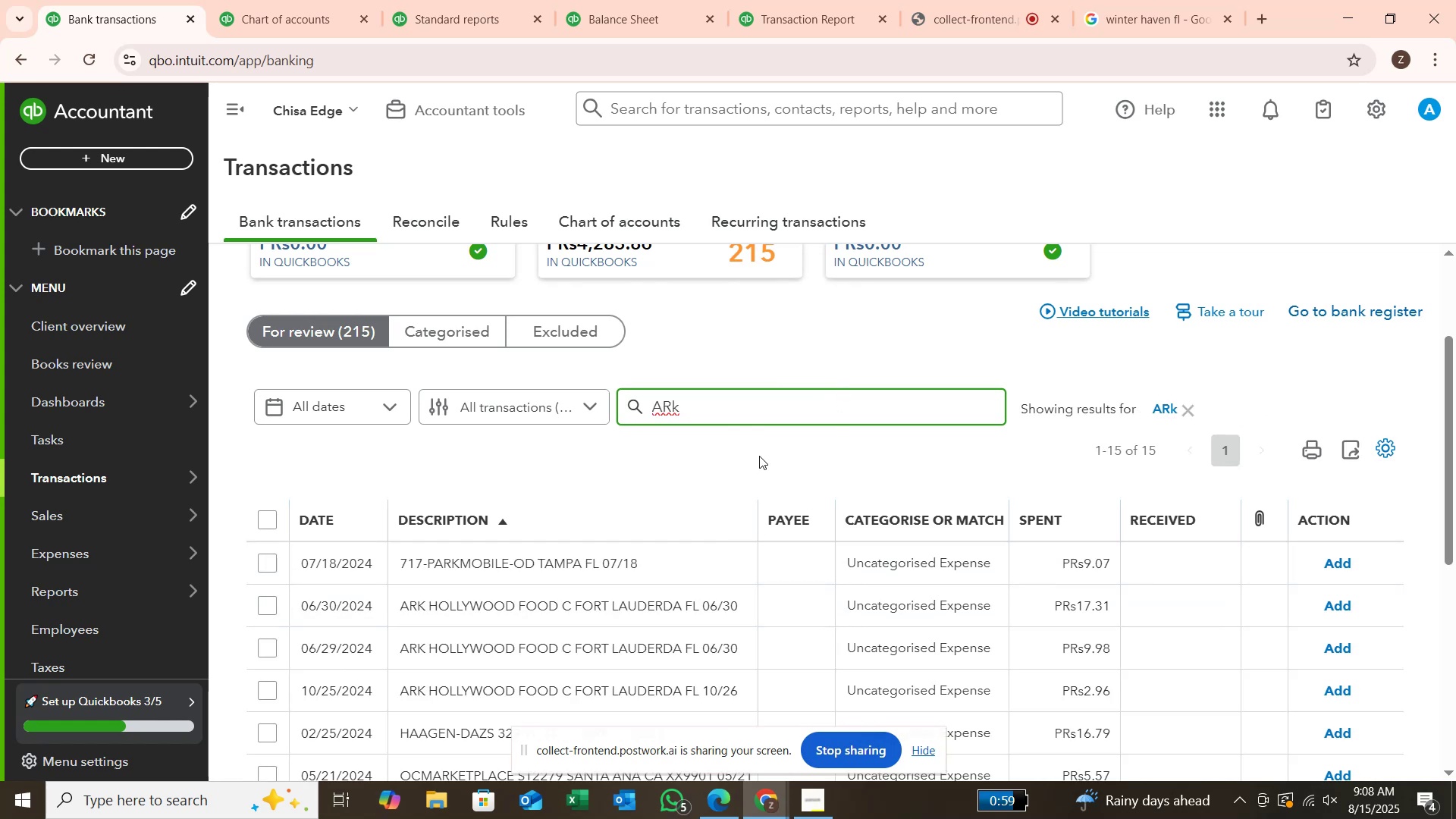 
wait(6.55)
 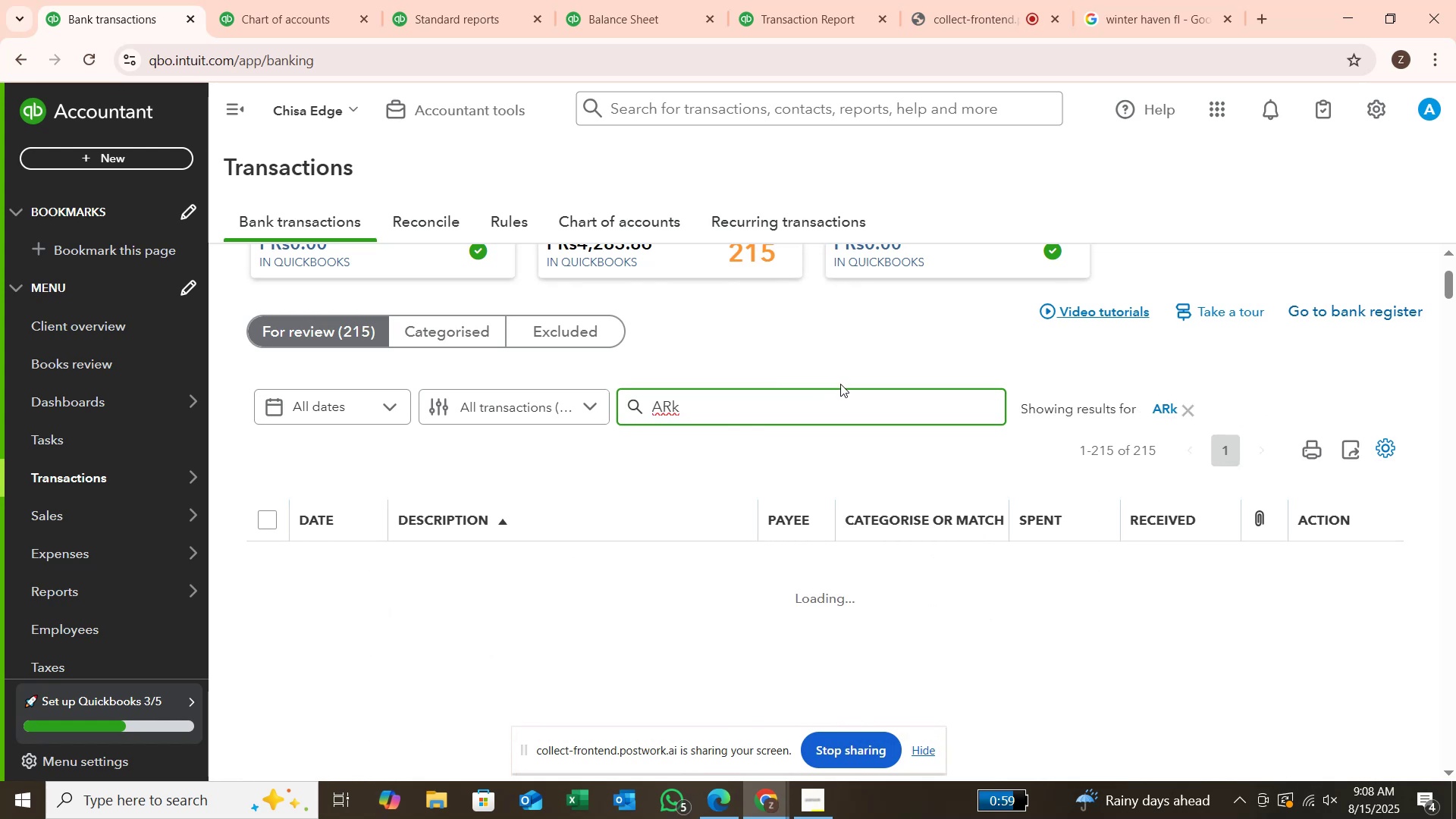 
left_click([752, 405])
 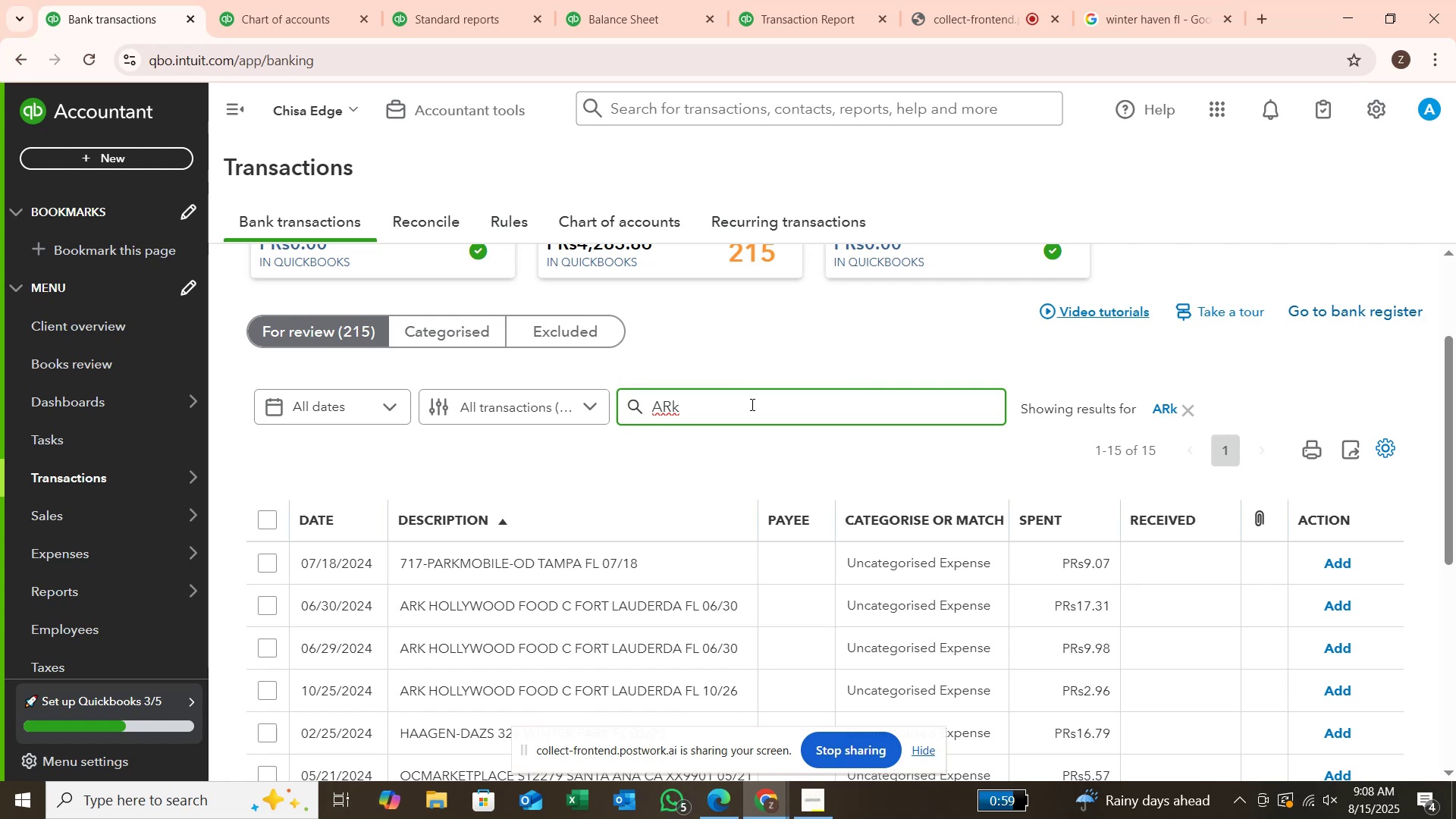 
hold_key(key=Backspace, duration=0.72)
 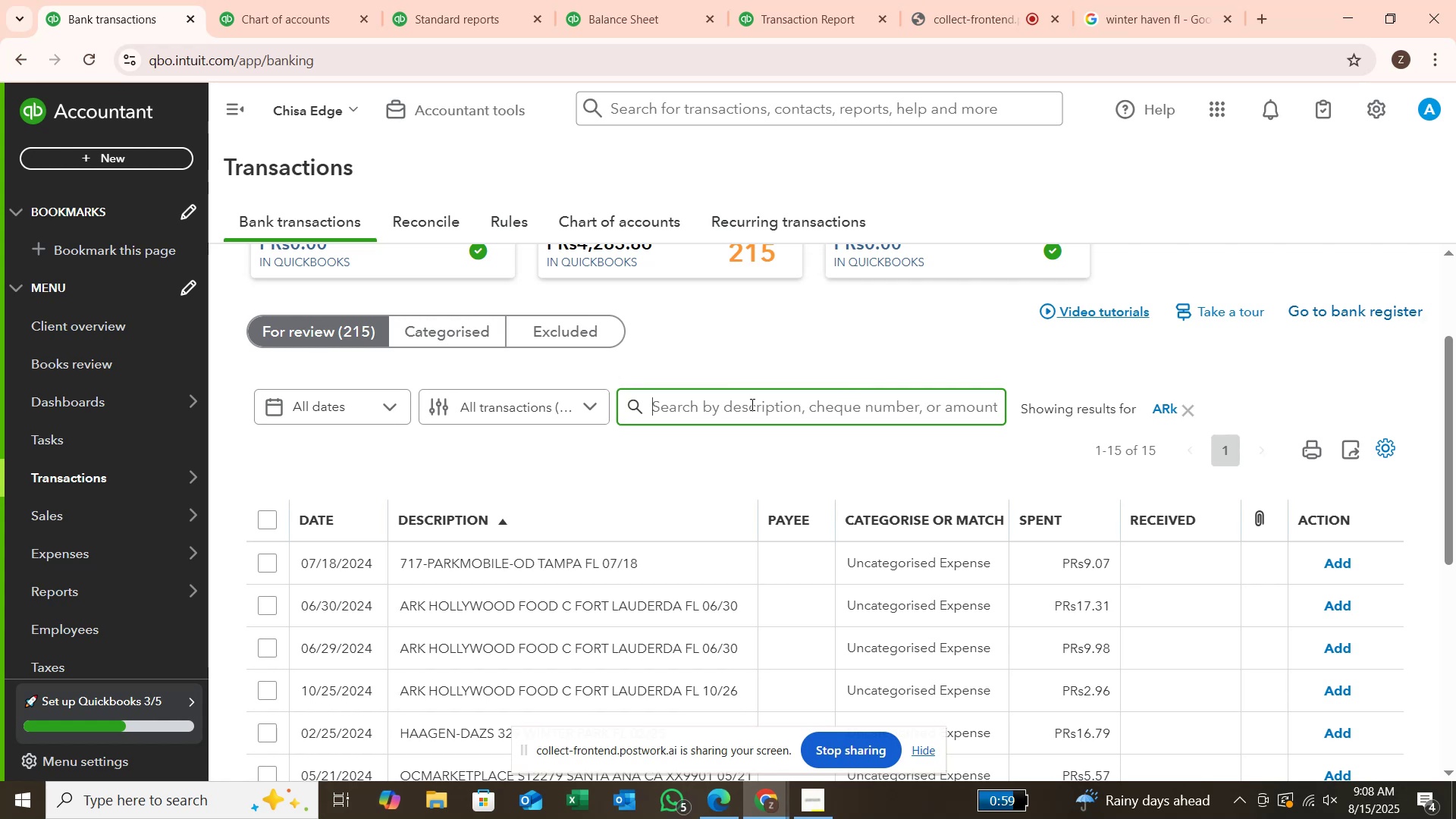 
type(holly)
 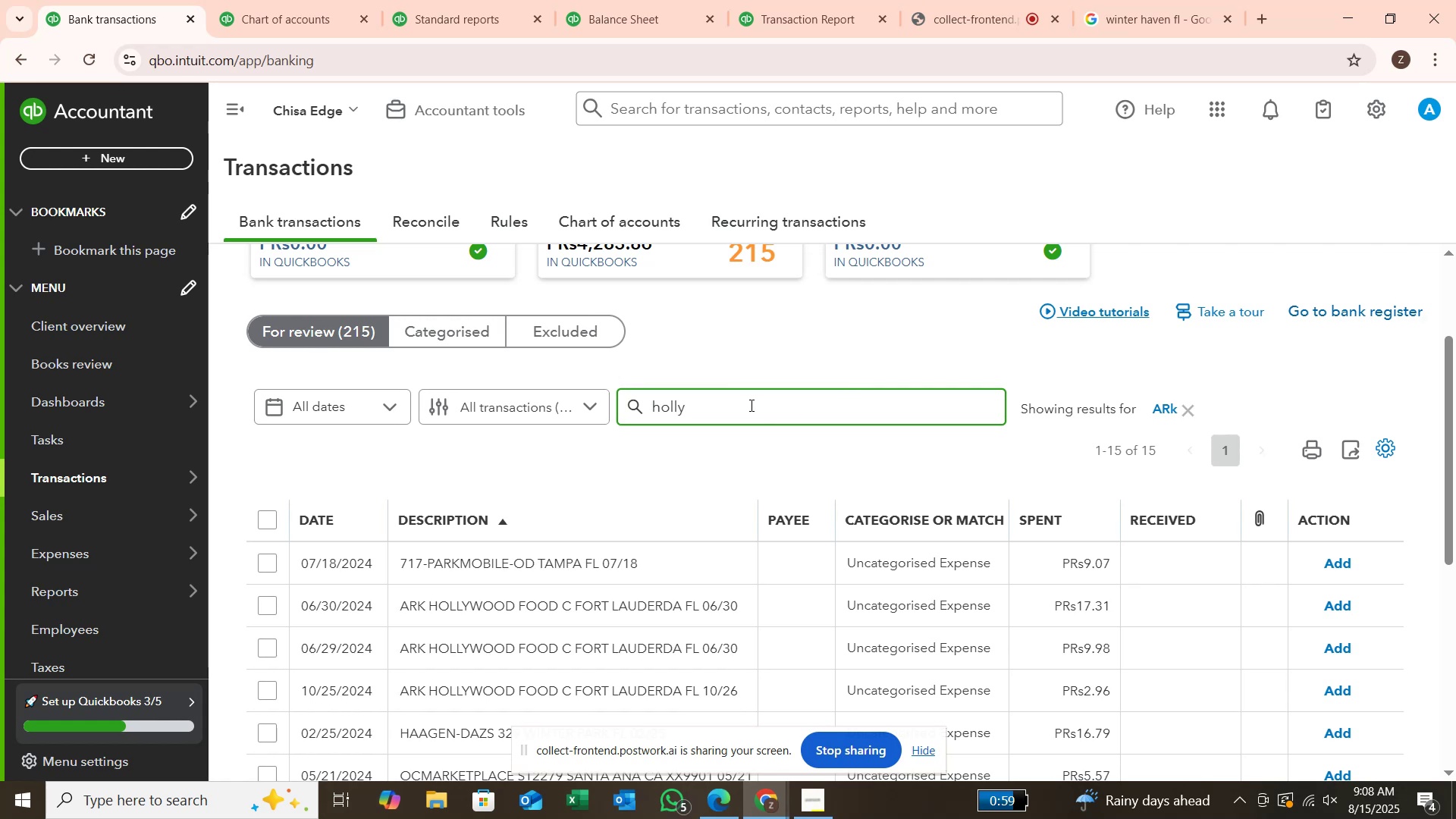 
key(Enter)
 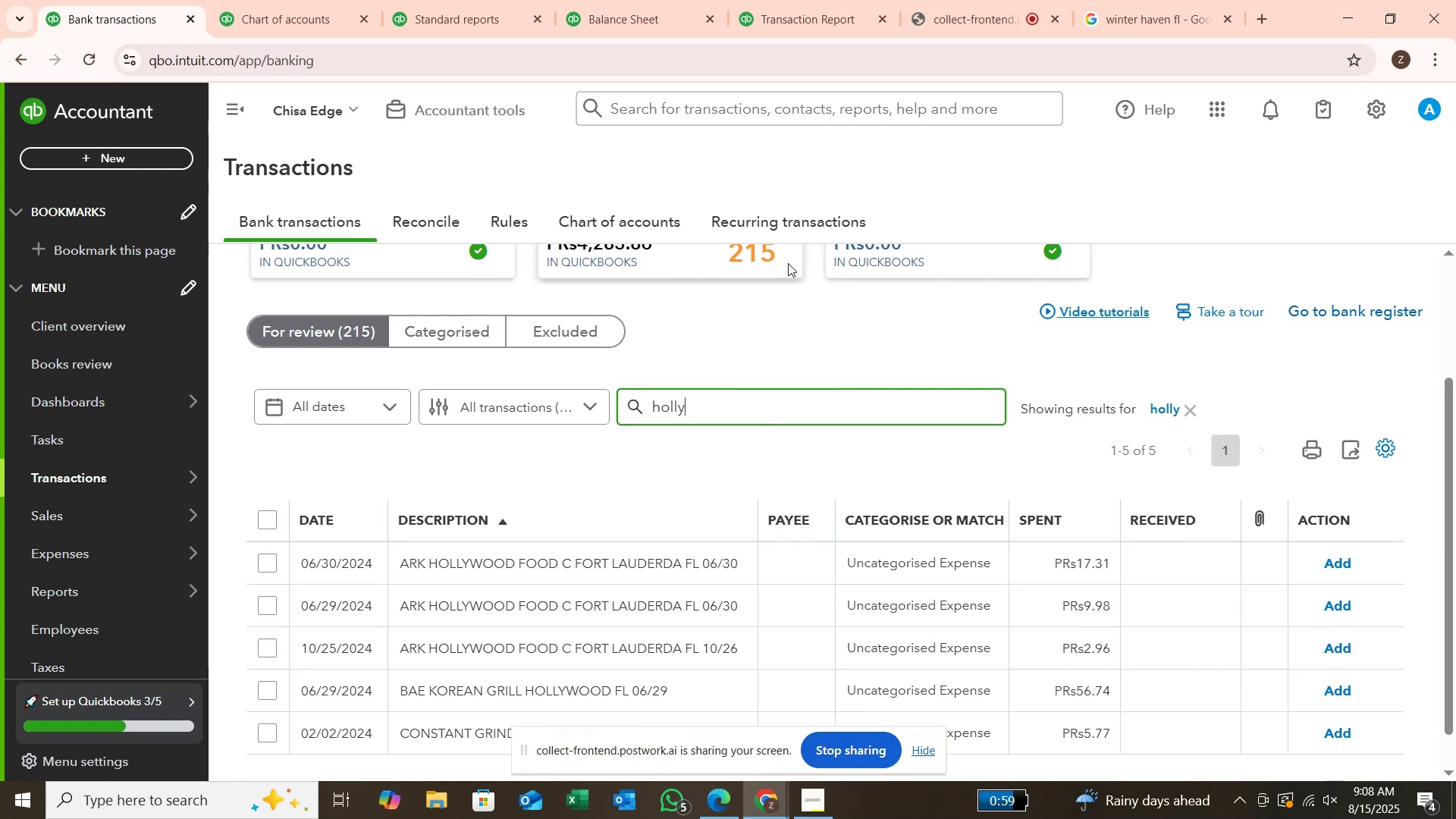 
scroll: coordinate [657, 595], scroll_direction: down, amount: 2.0
 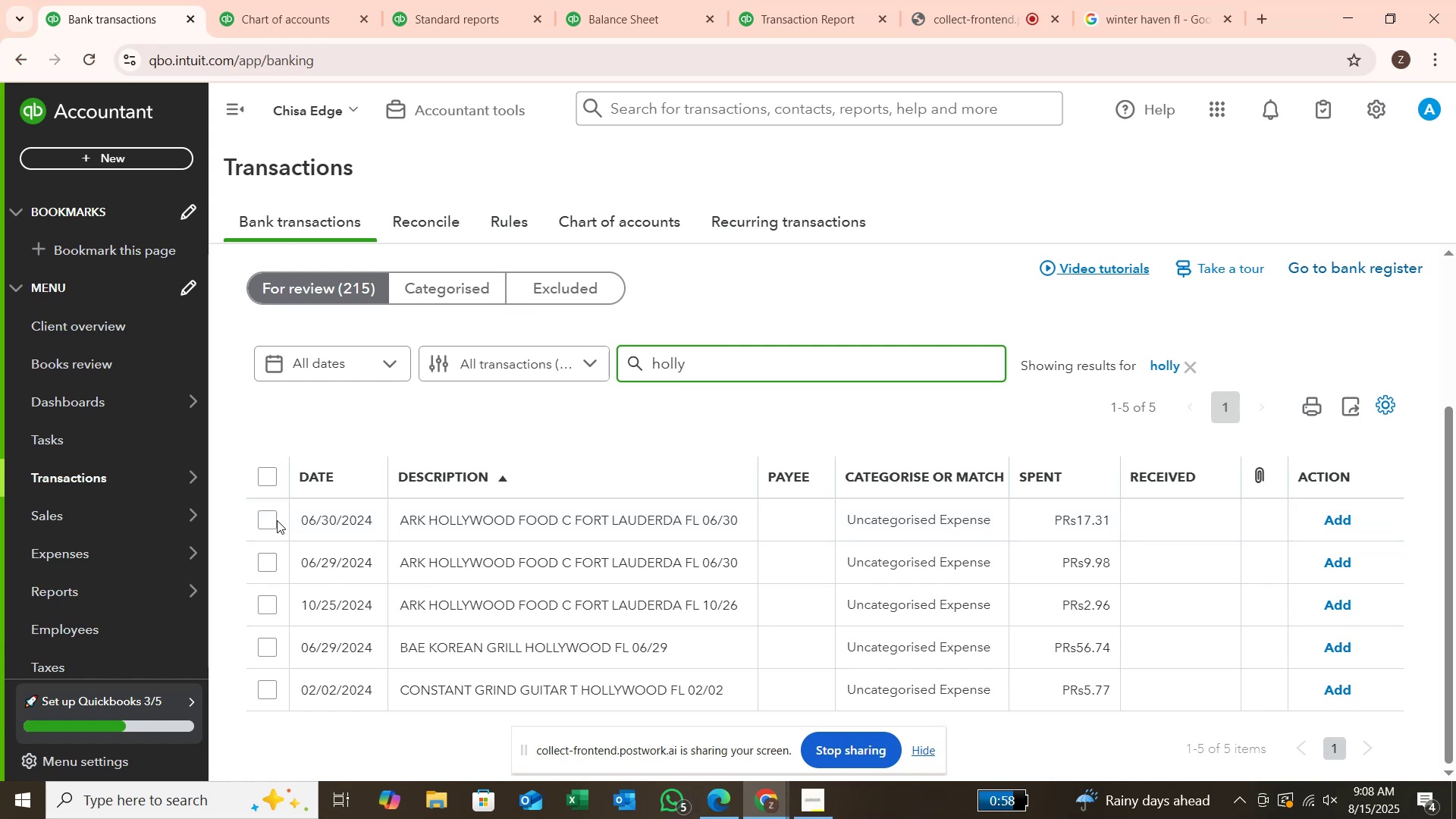 
left_click([271, 482])
 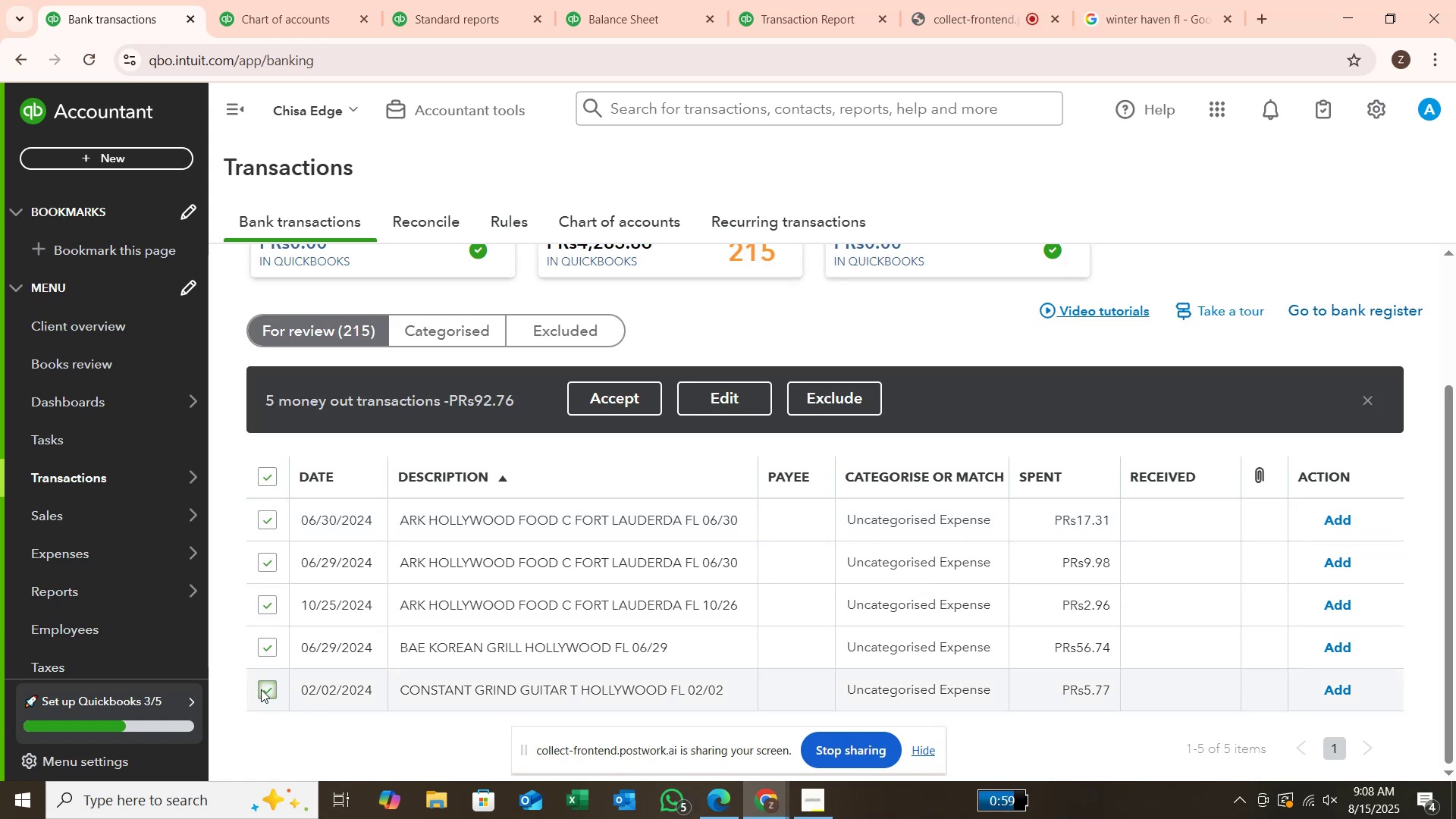 
wait(10.5)
 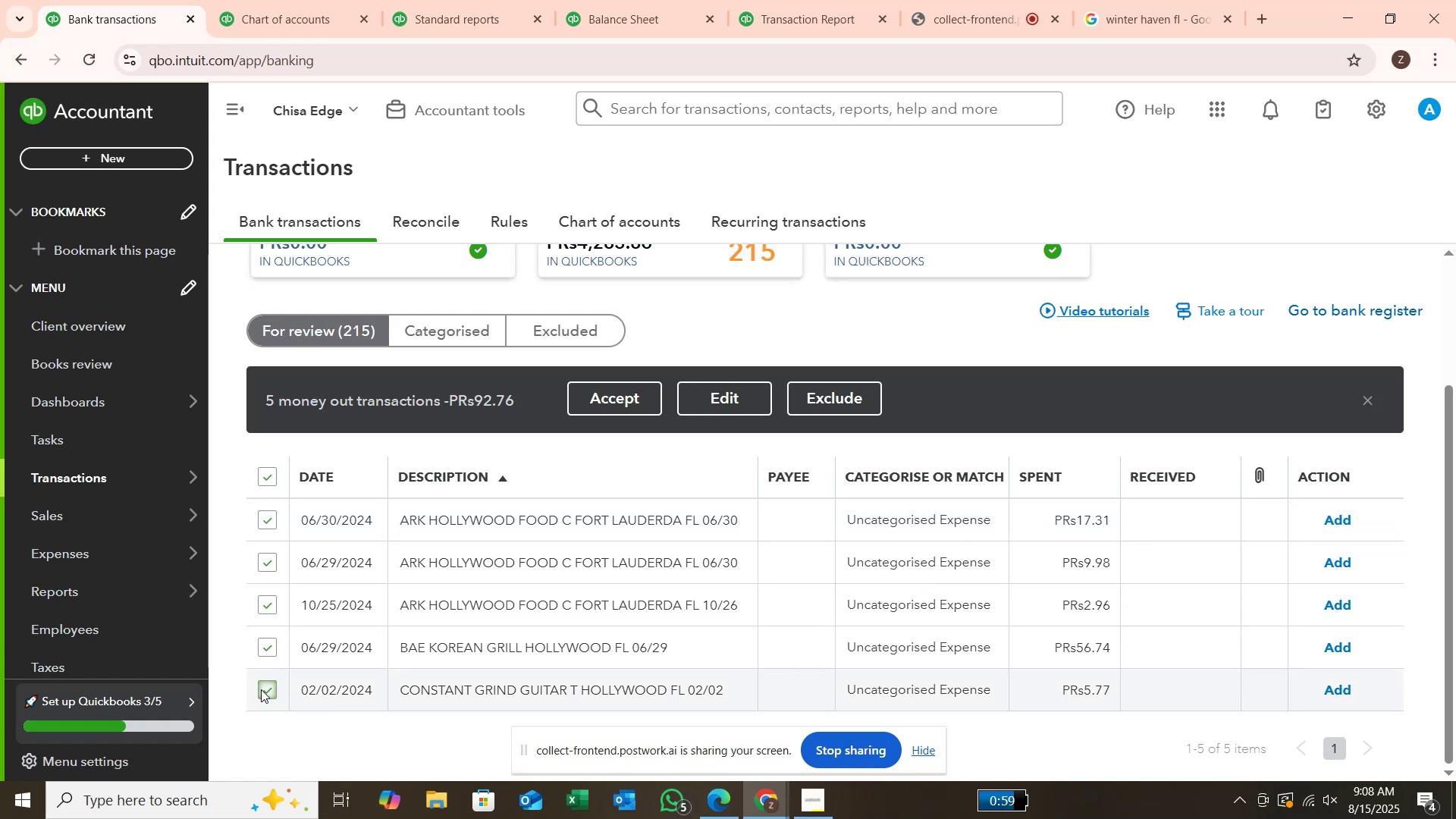 
left_click([730, 397])
 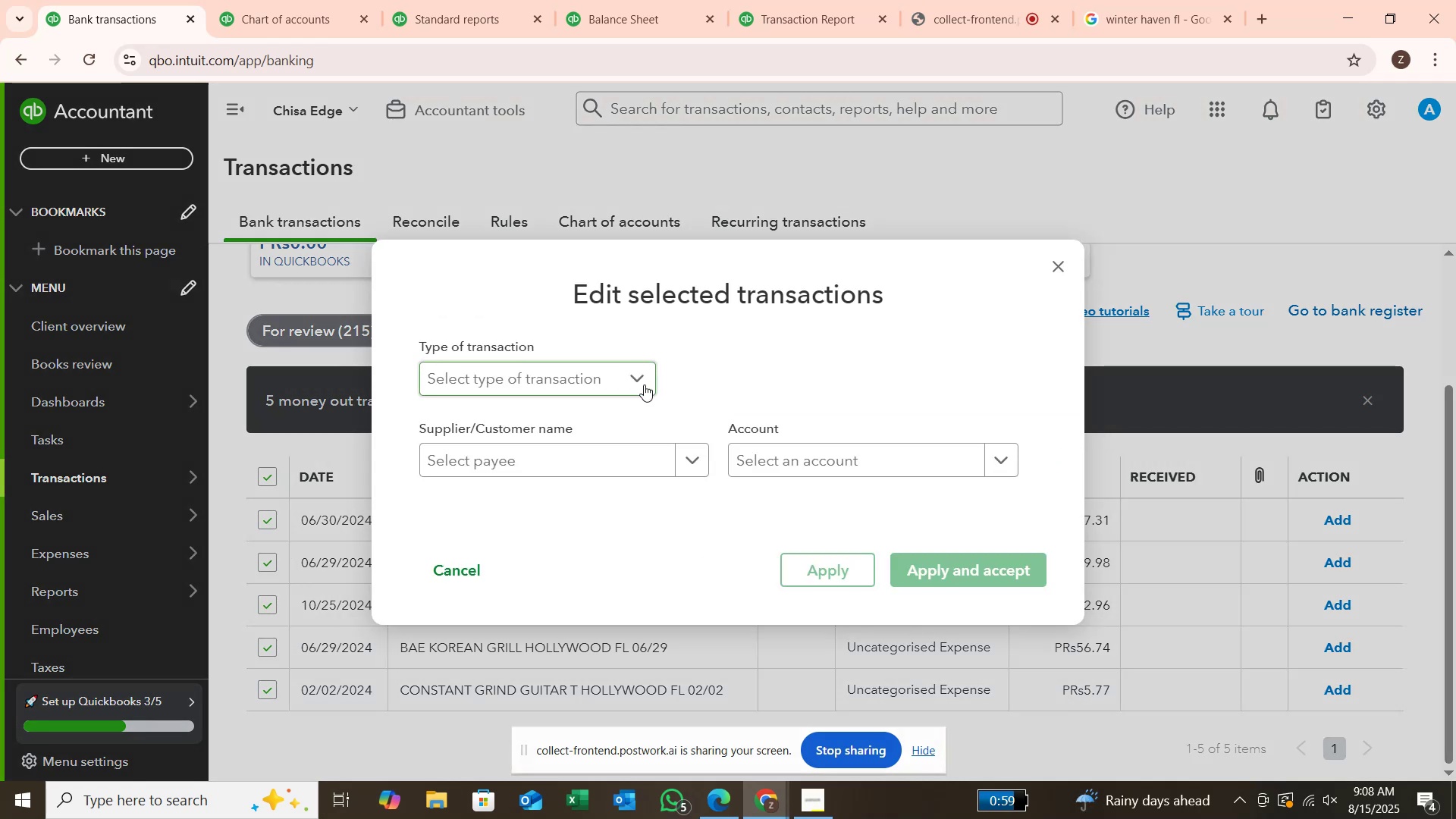 
left_click([642, 385])
 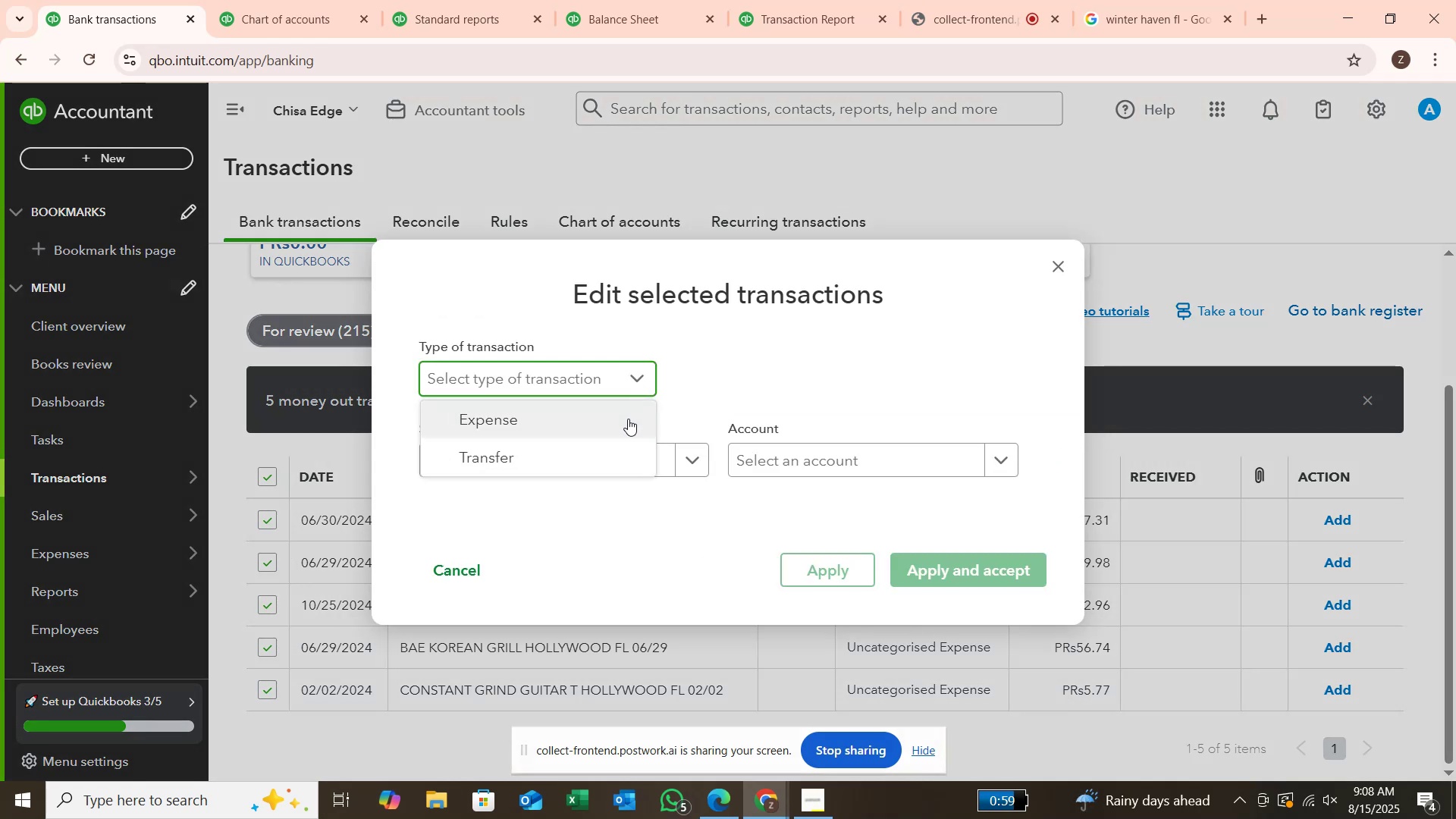 
left_click([628, 419])
 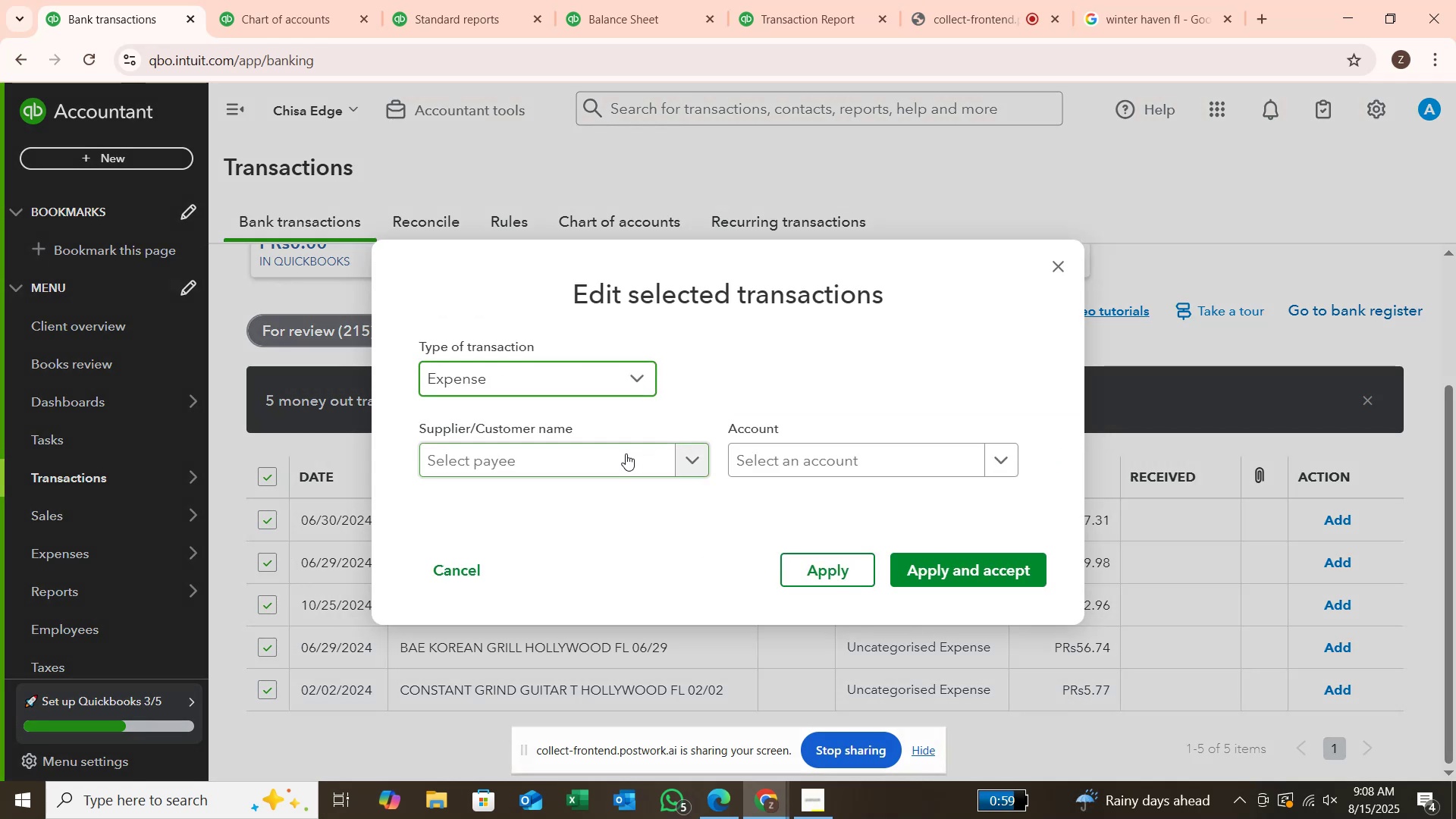 
left_click([626, 453])
 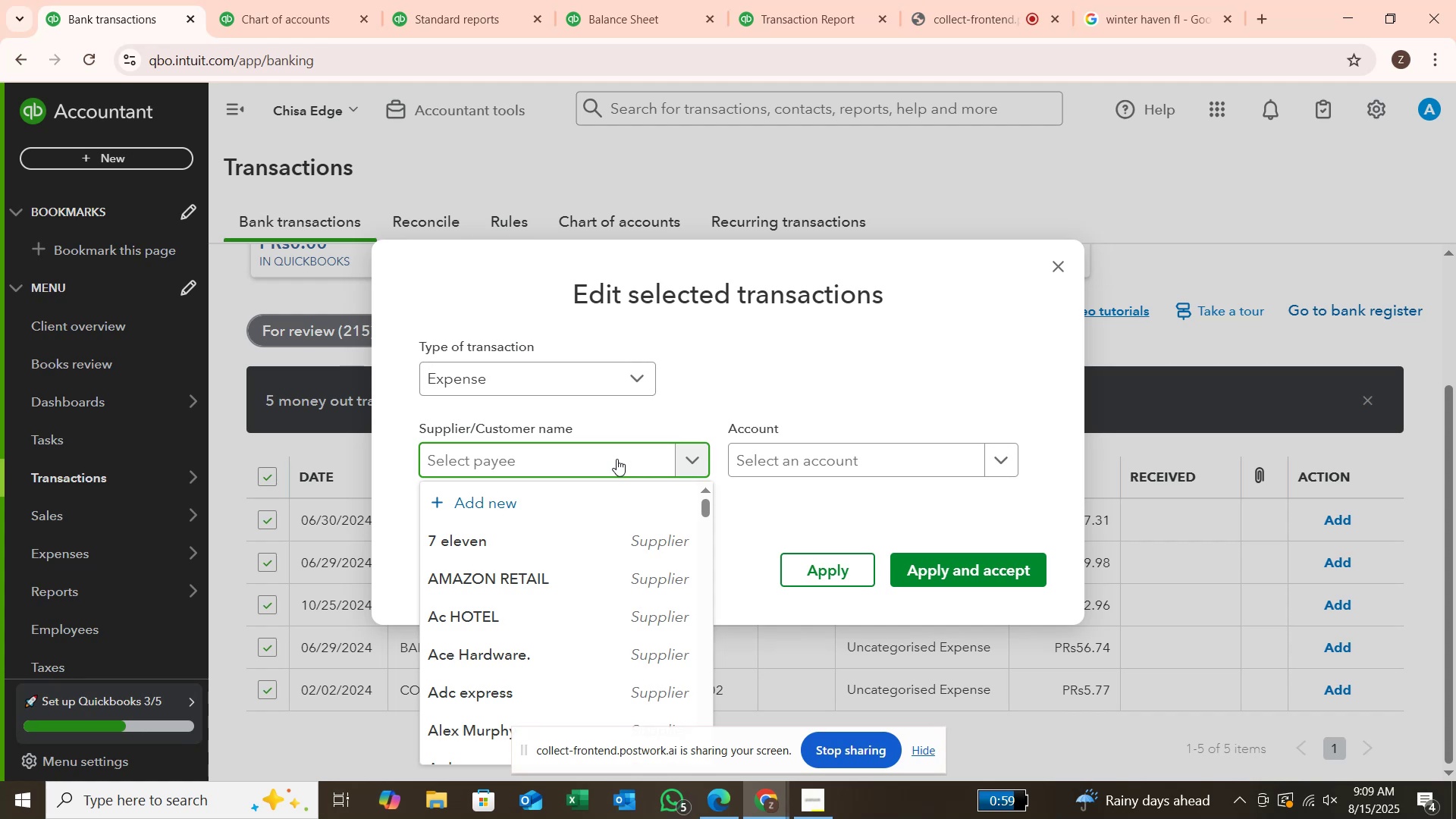 
wait(12.16)
 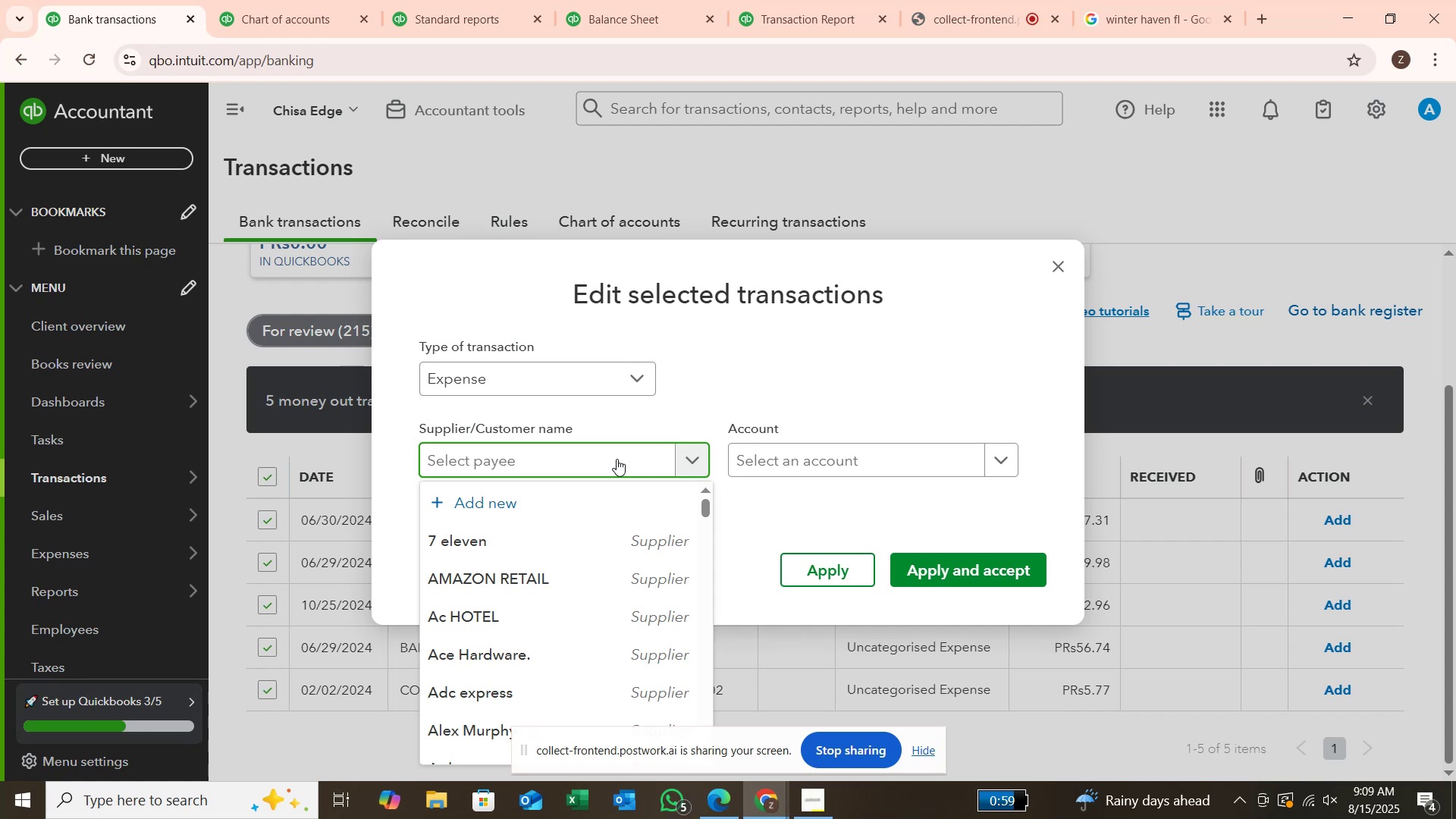 
left_click([1061, 253])
 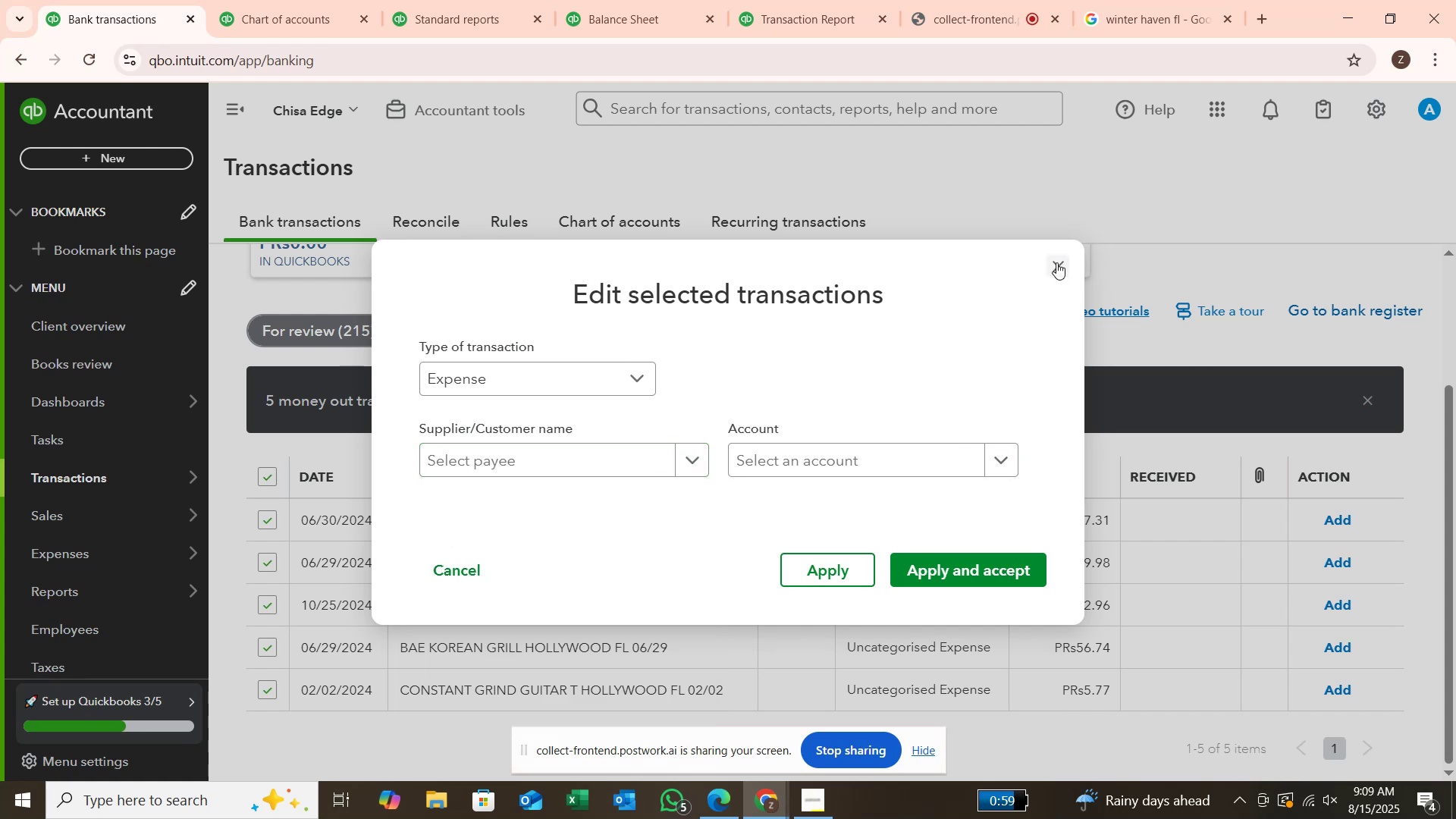 
left_click([1056, 262])
 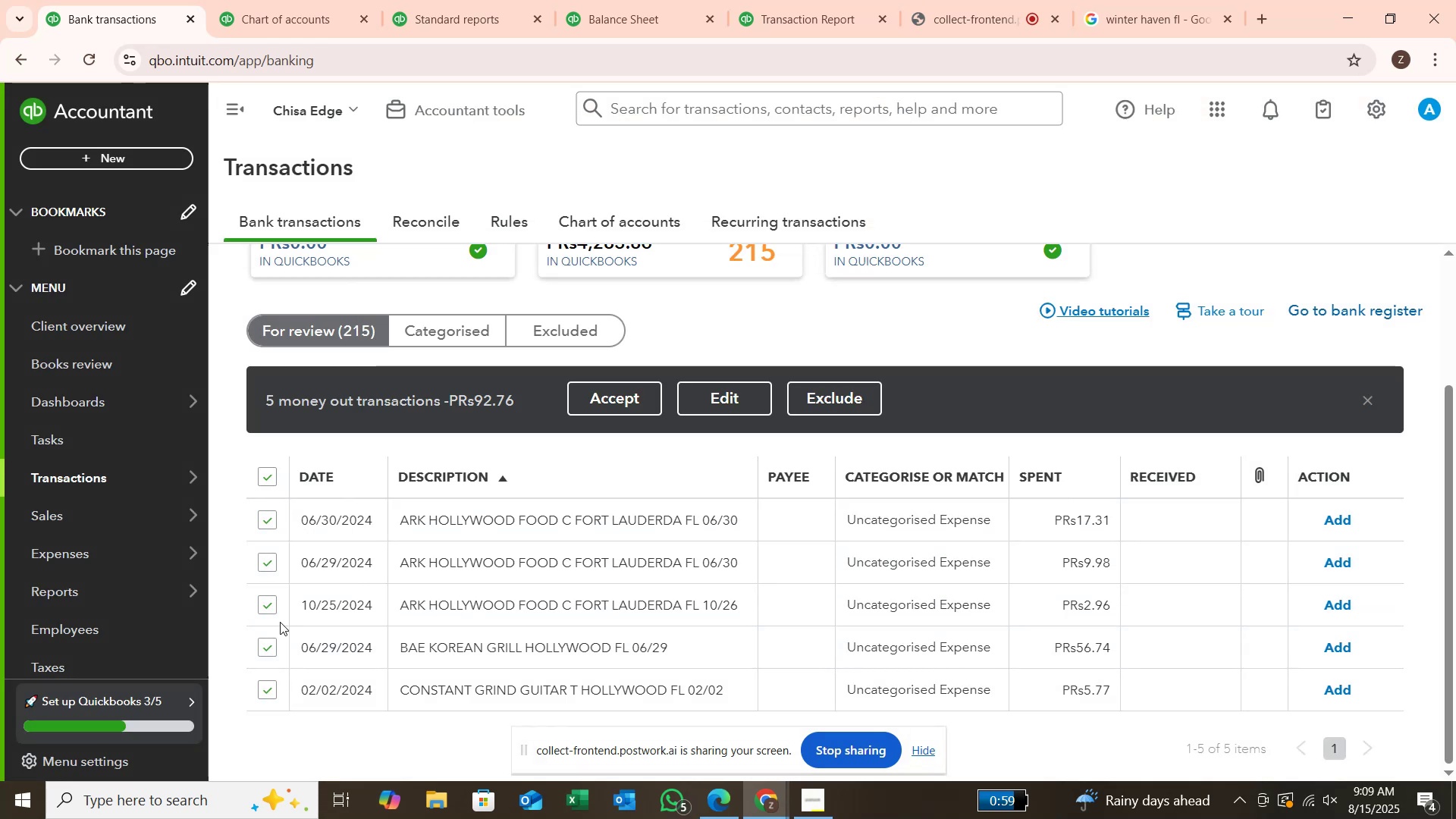 
wait(8.07)
 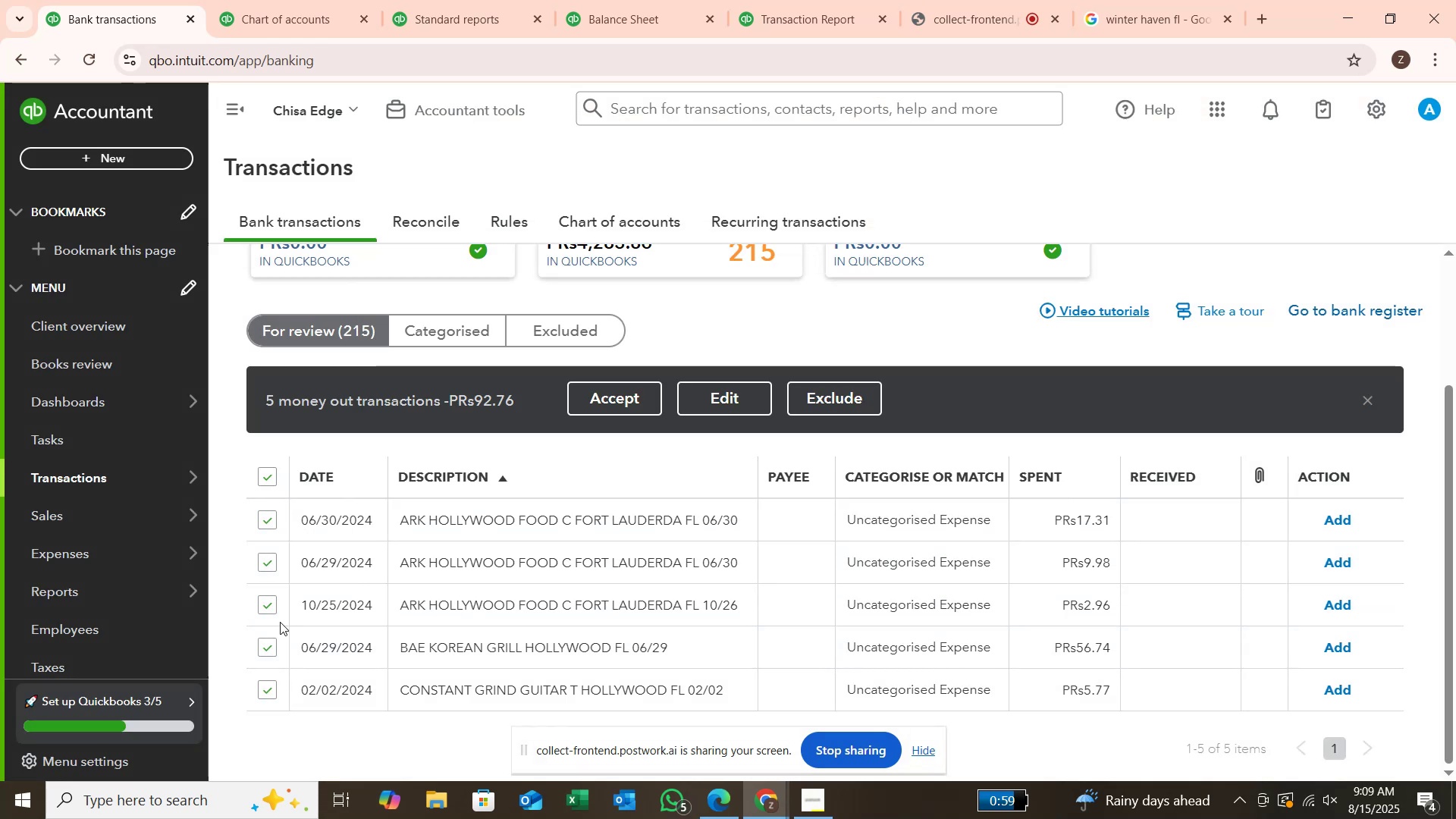 
left_click([262, 650])
 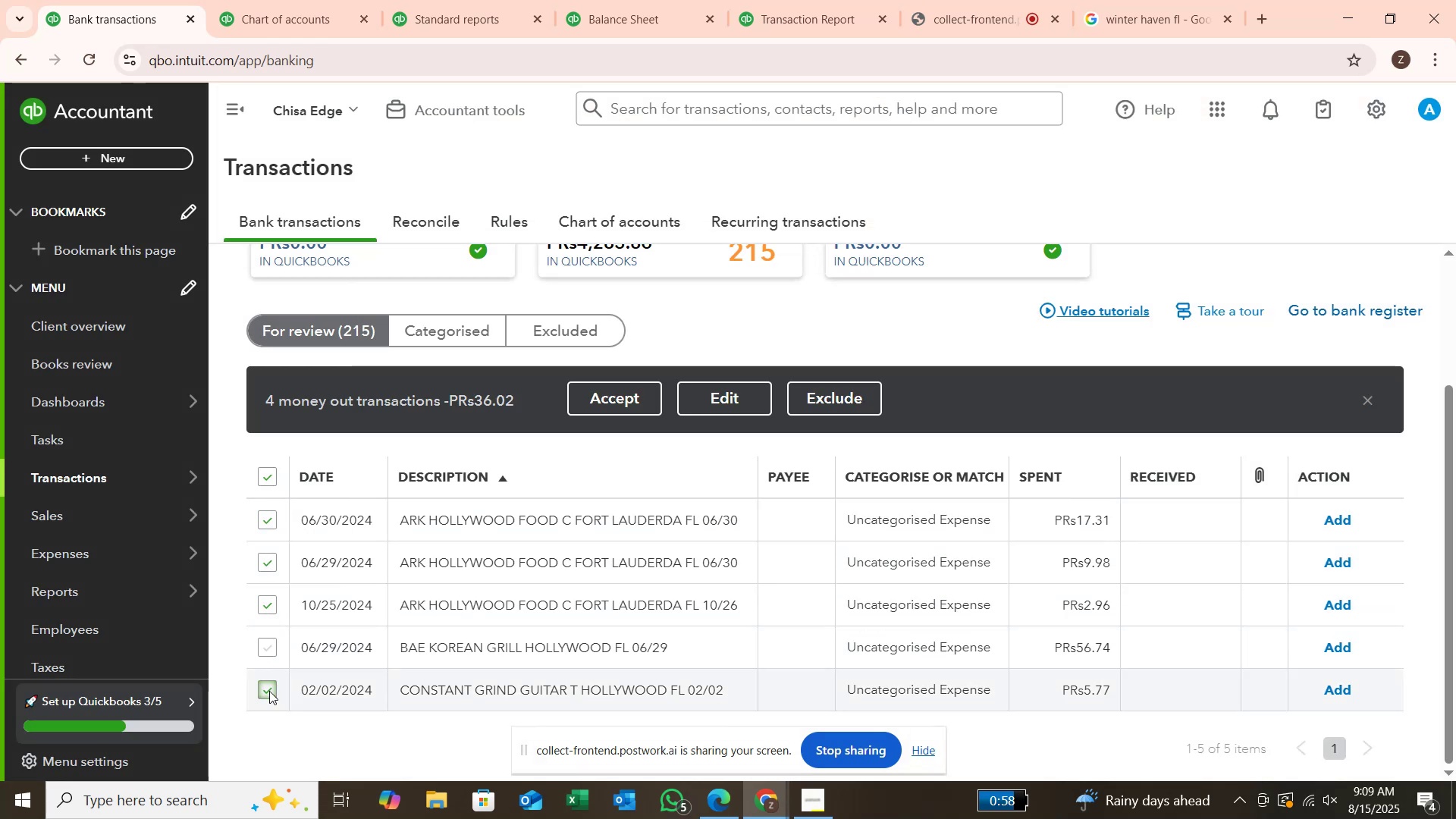 
left_click([269, 691])
 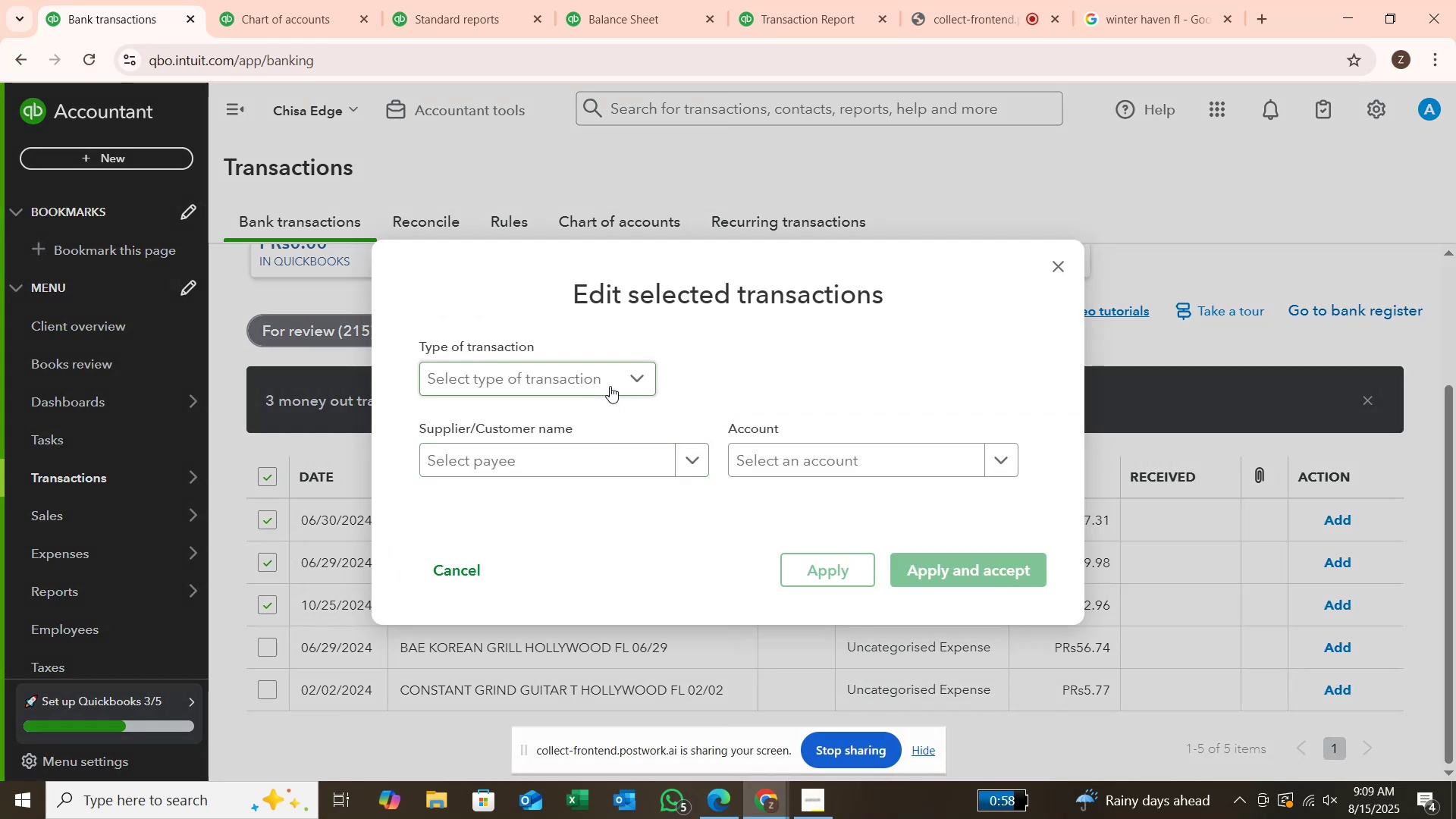 
left_click([585, 406])
 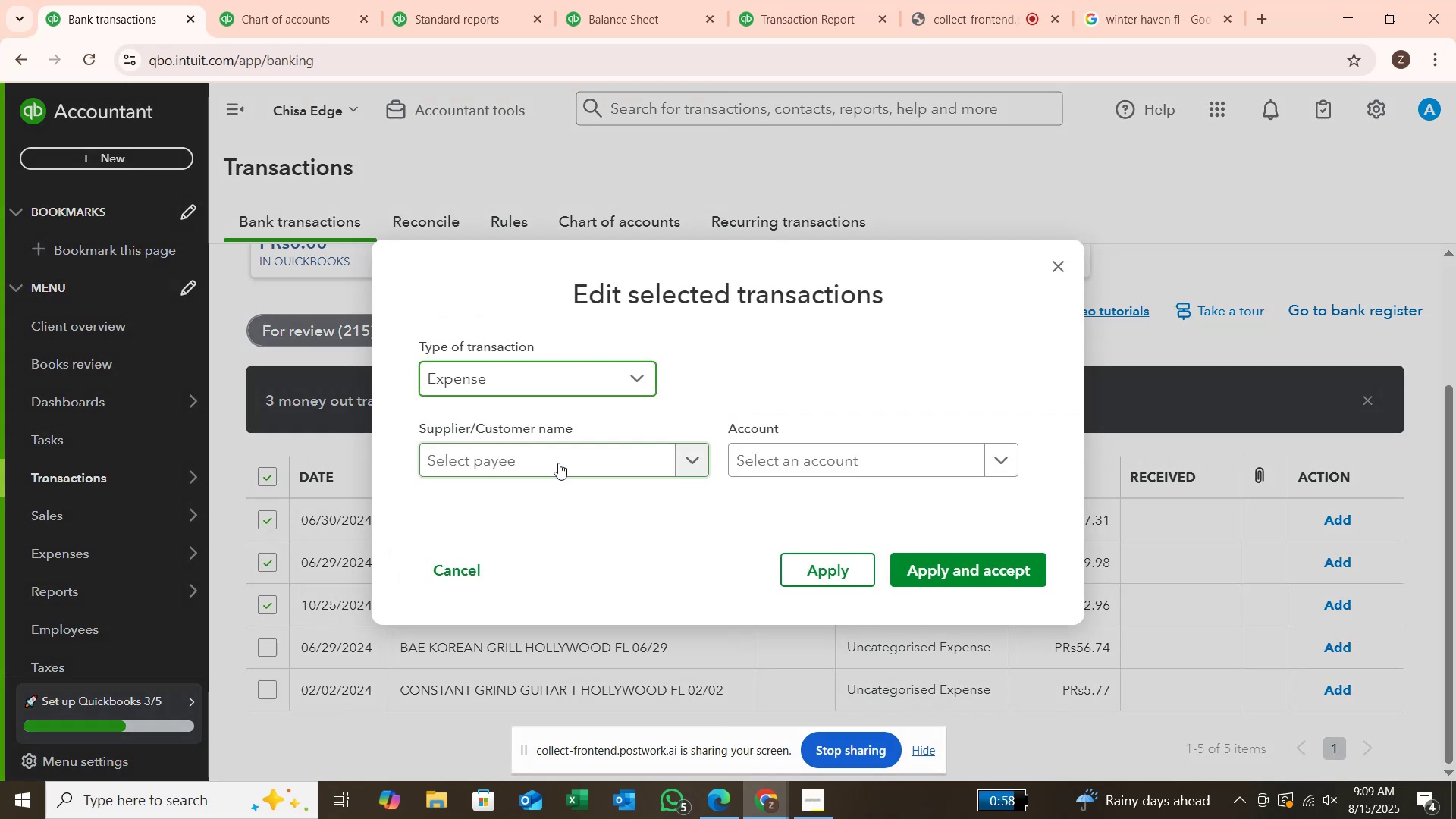 
left_click([559, 463])
 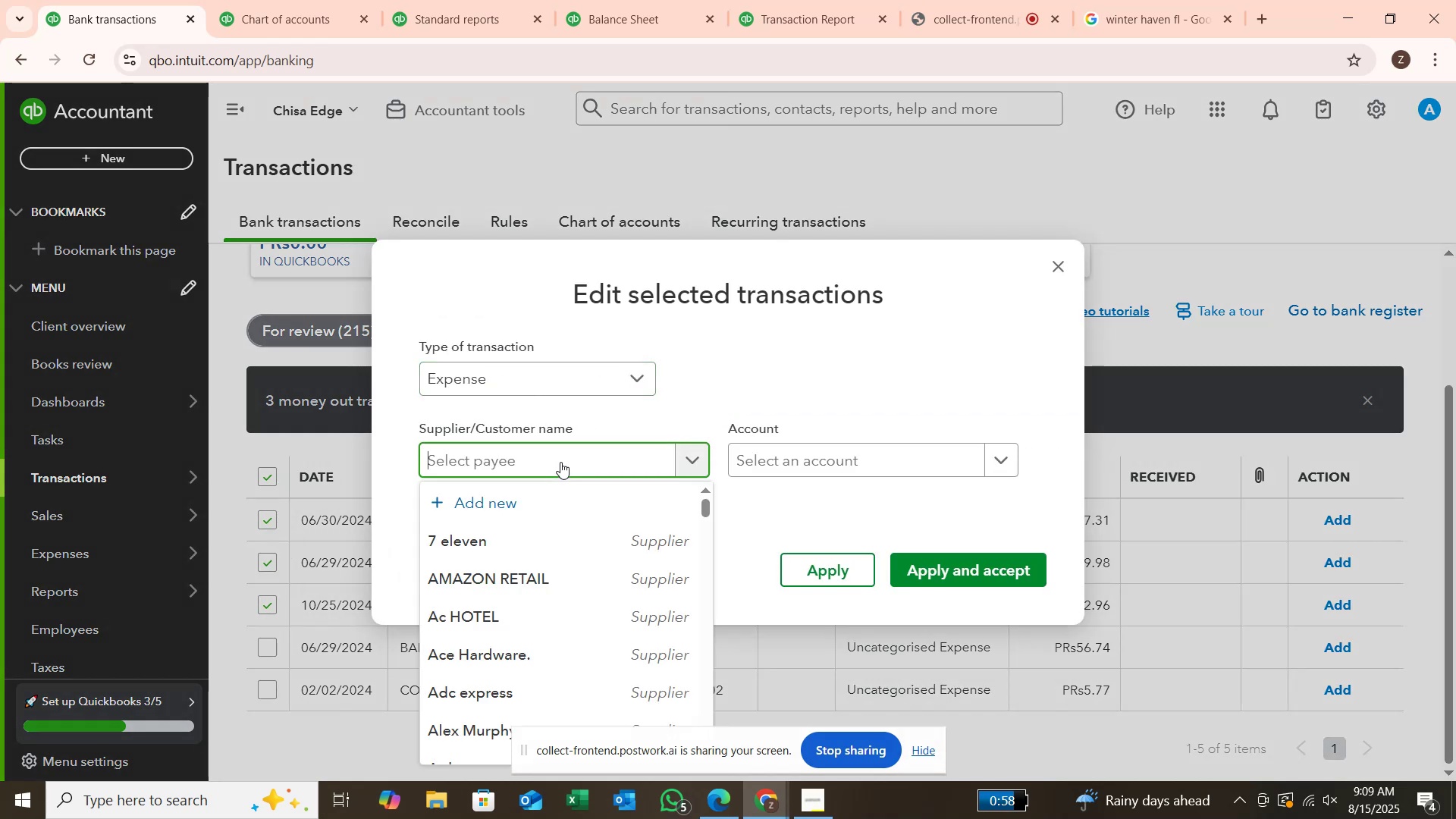 
type(ARK h)
key(Backspace)
type(Hollywood)
 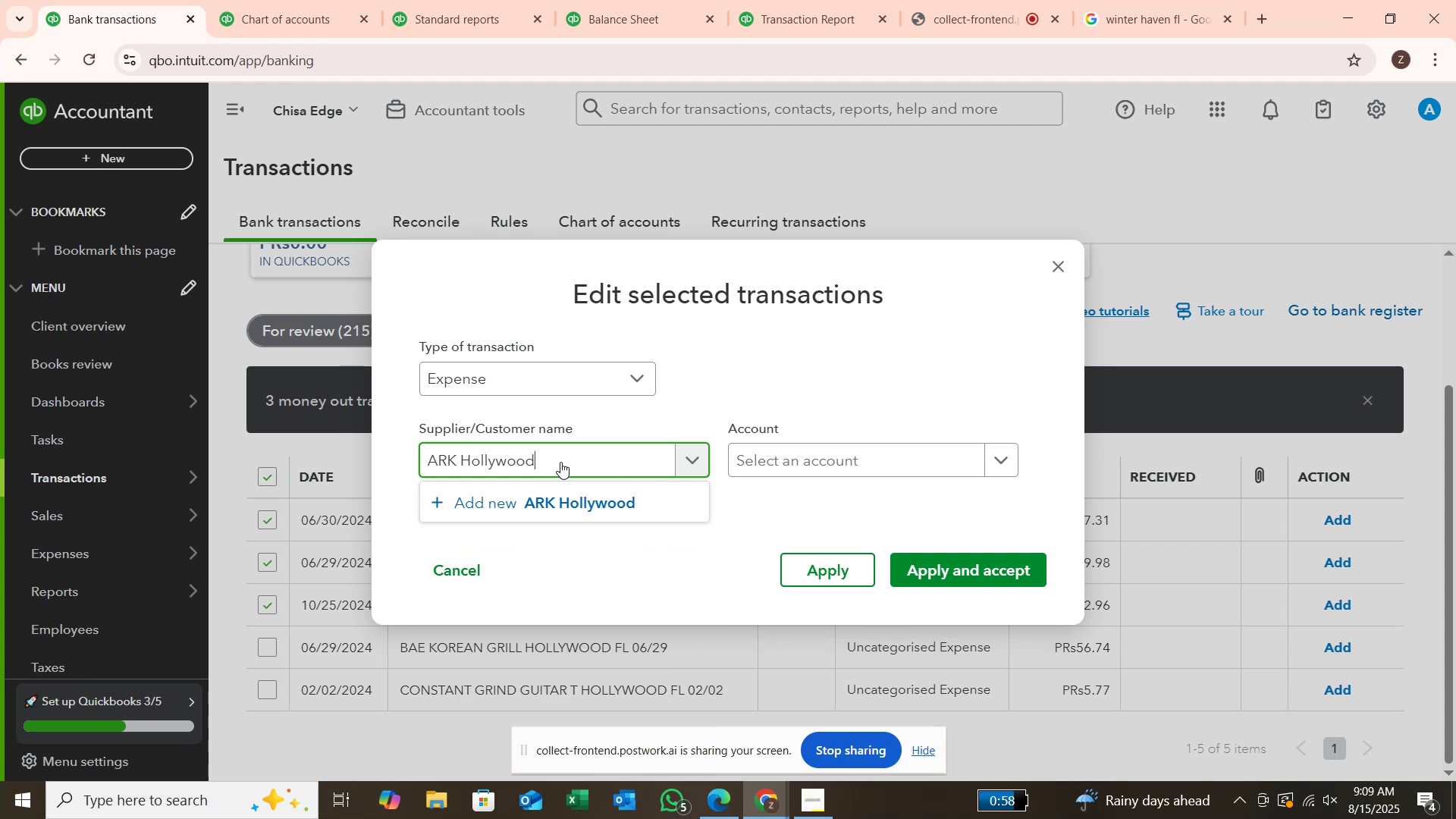 
 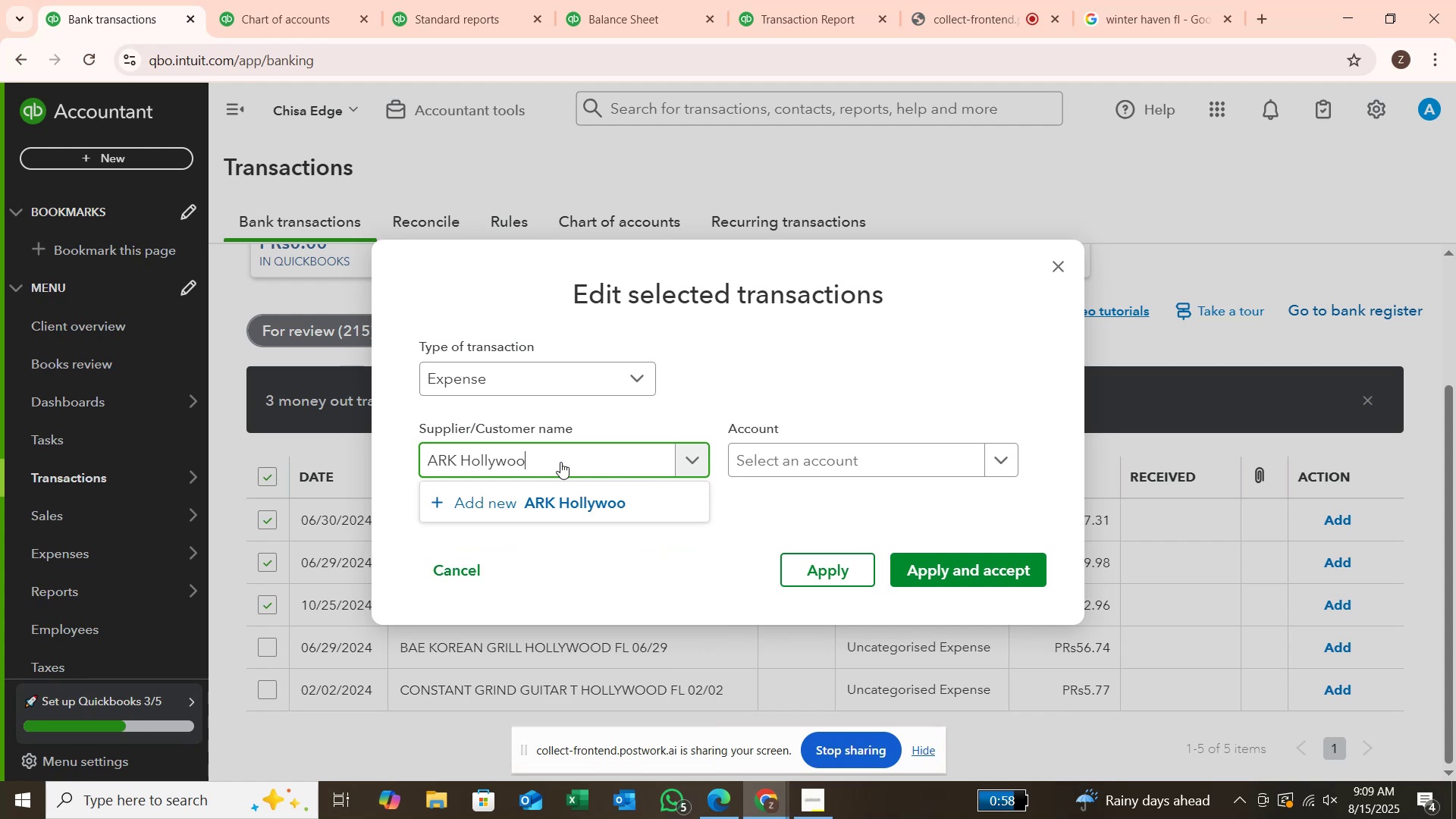 
key(Enter)
 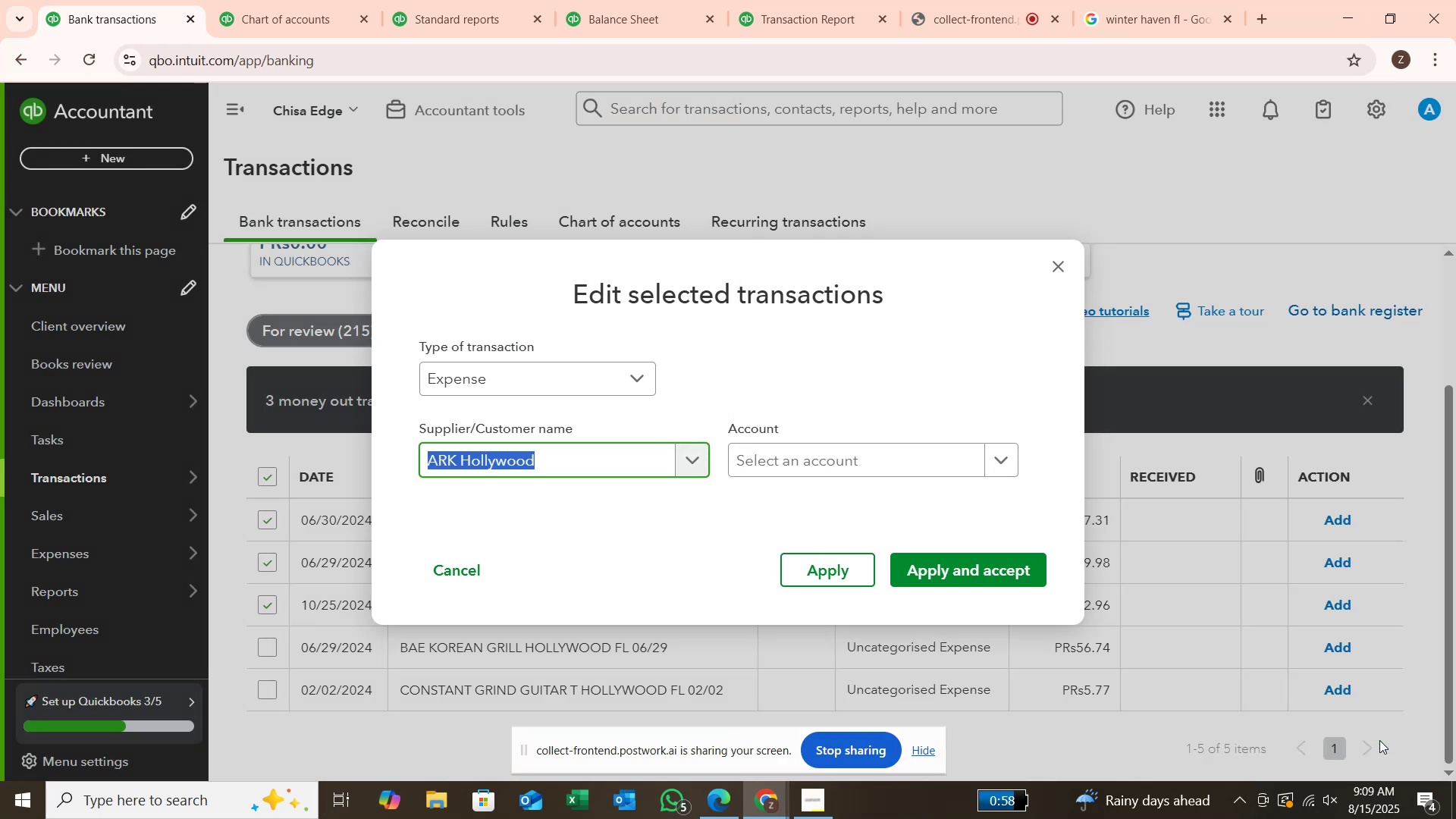 
wait(12.9)
 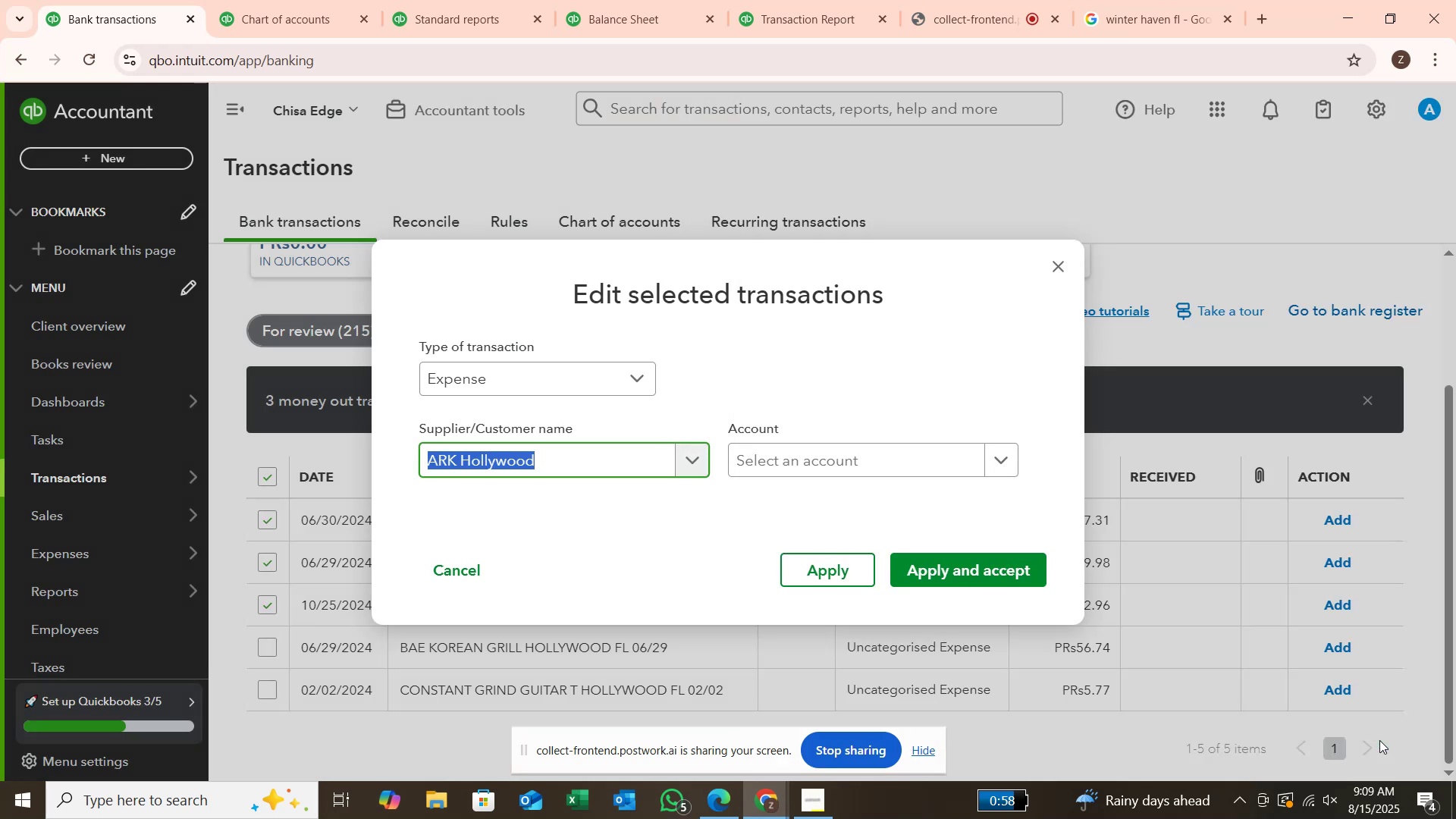 
left_click([889, 450])
 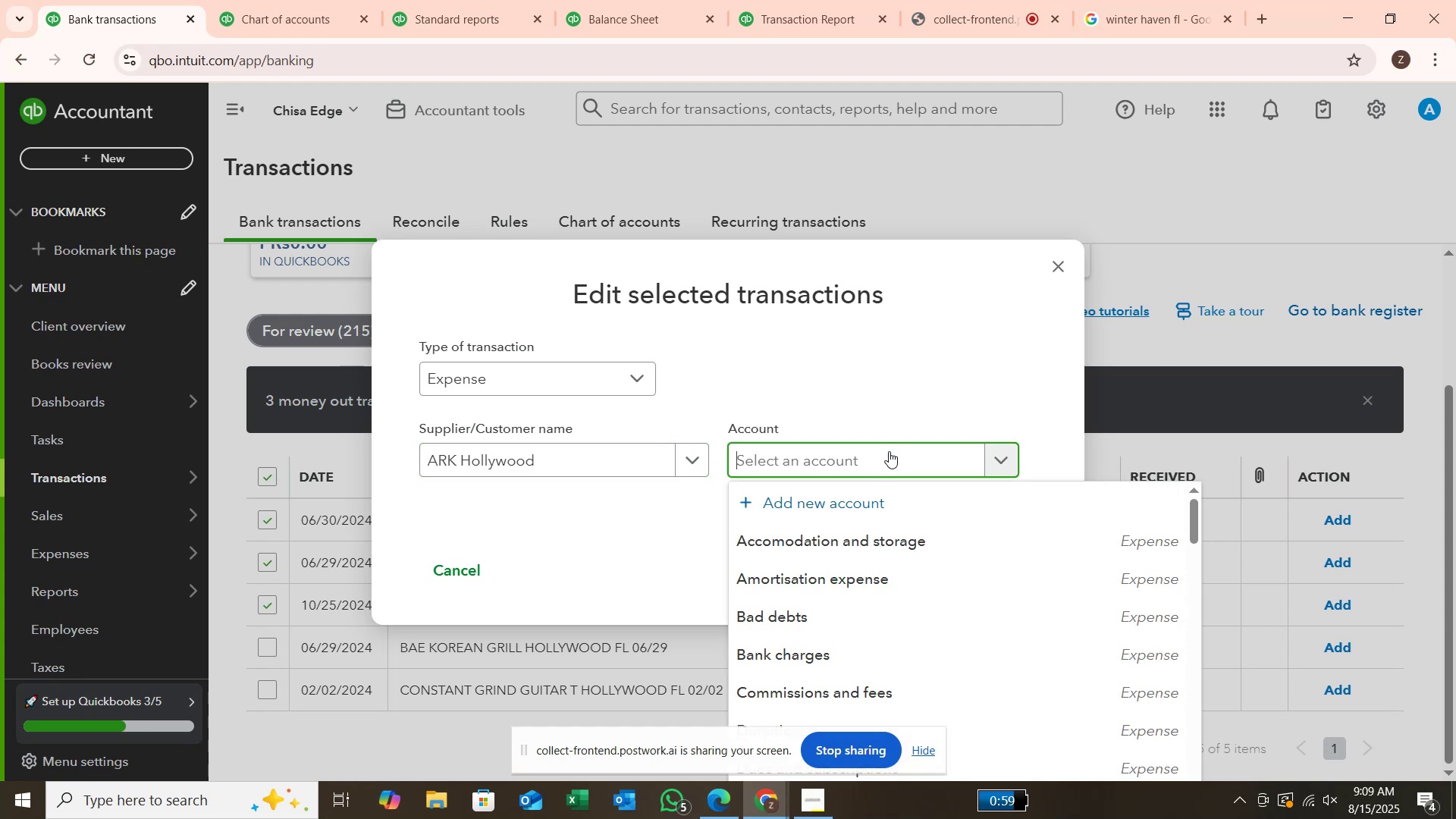 
type(enter)
 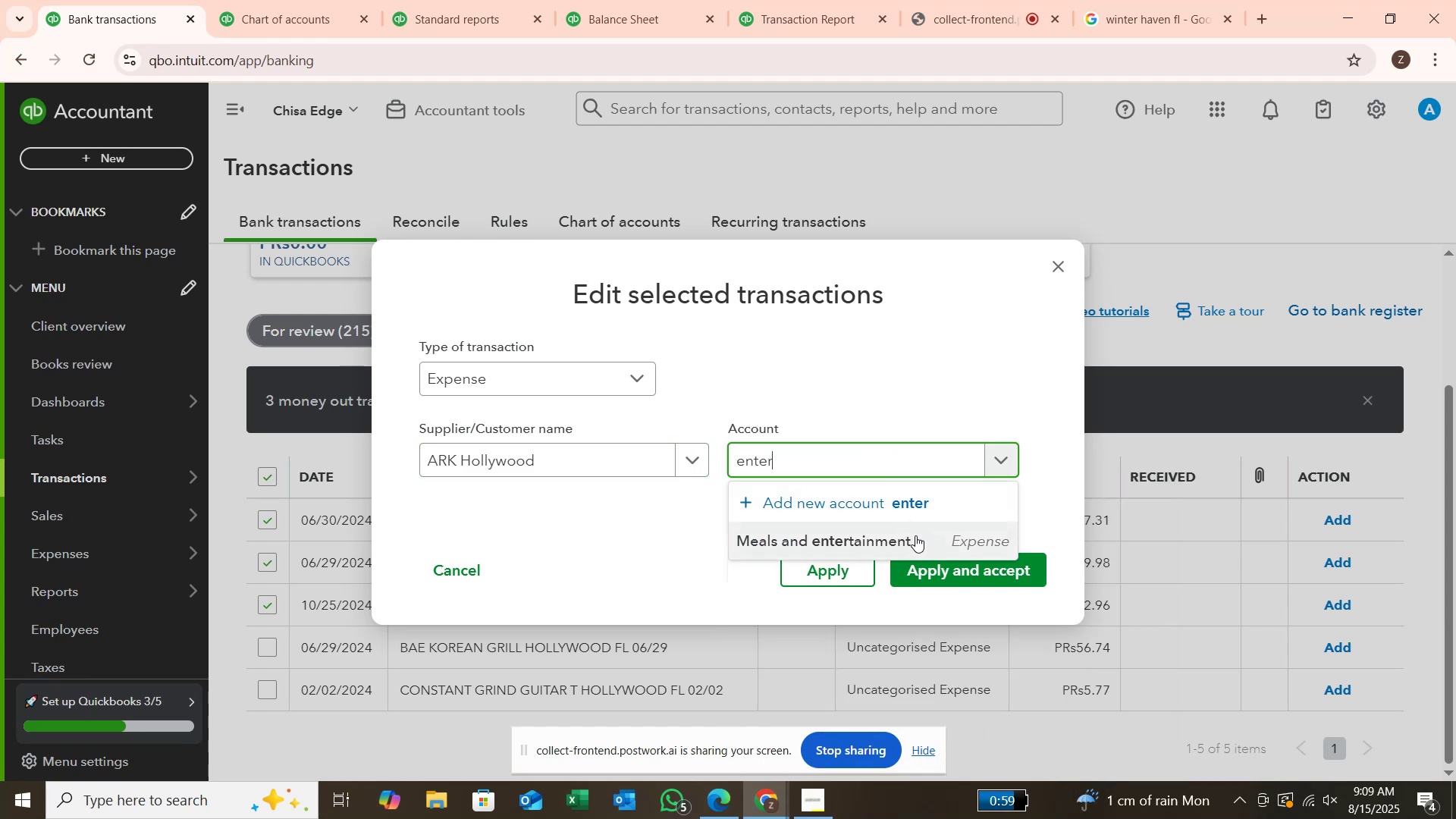 
left_click([913, 538])
 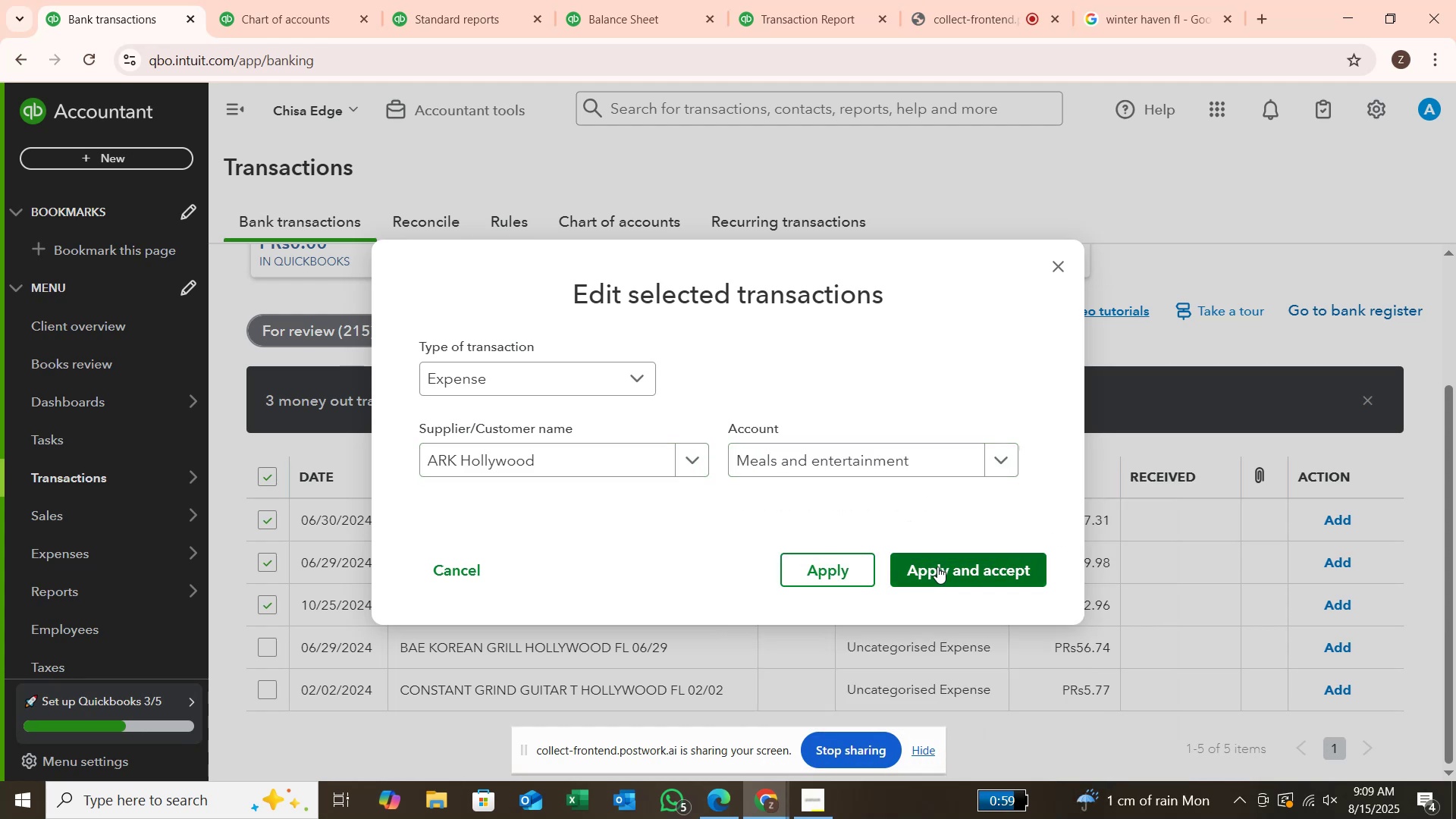 
left_click([937, 566])
 